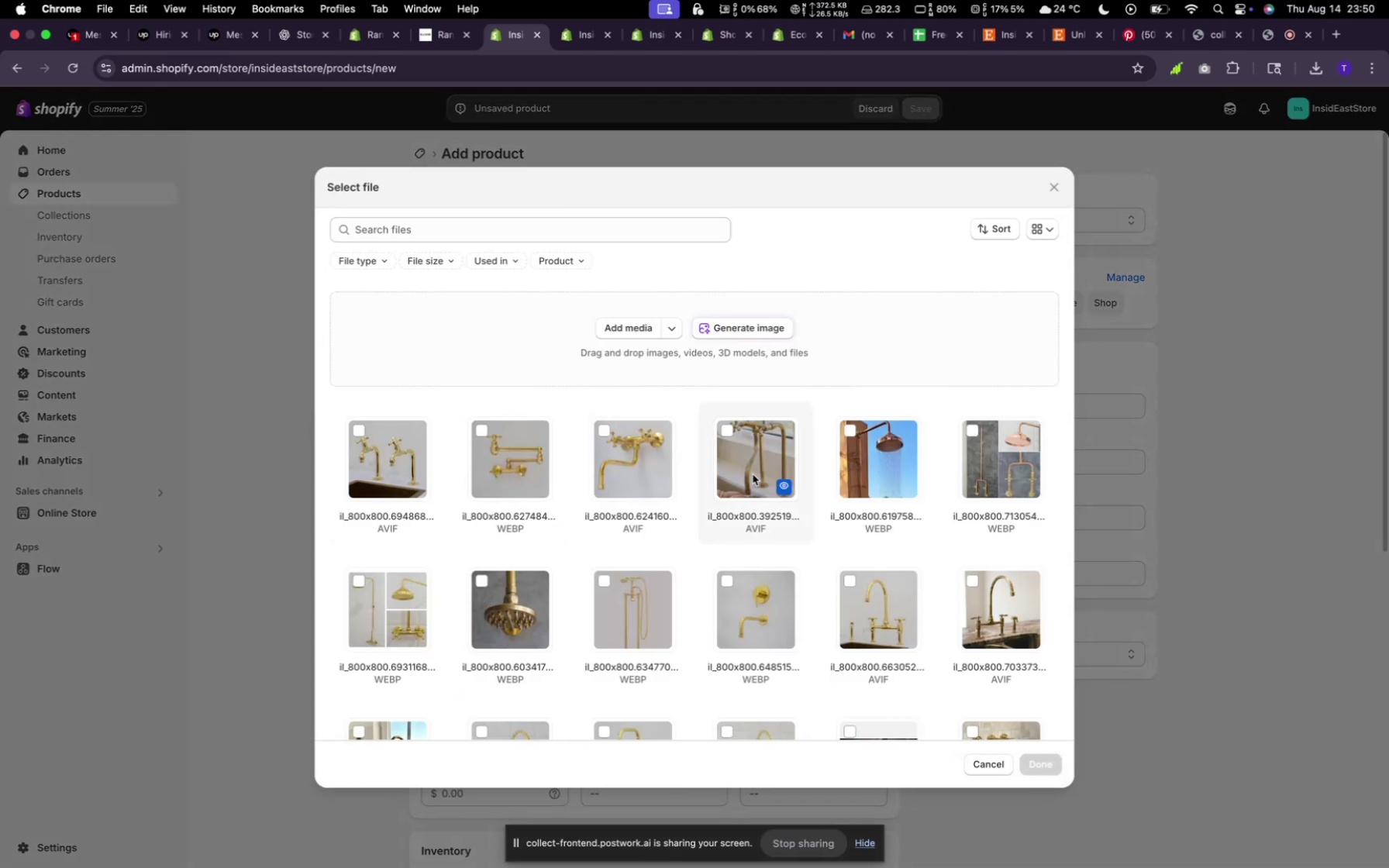 
left_click([603, 432])
 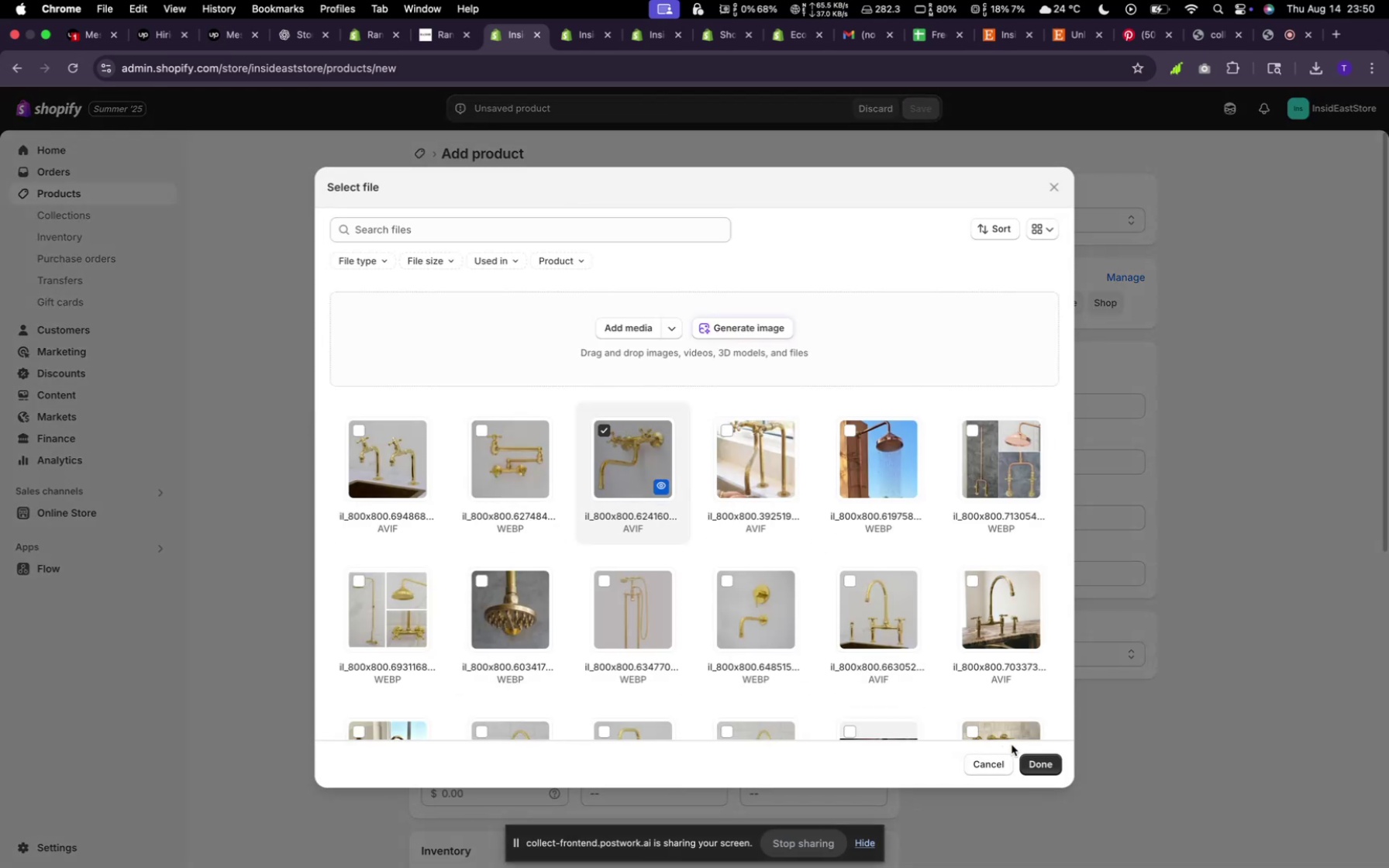 
left_click([1034, 764])
 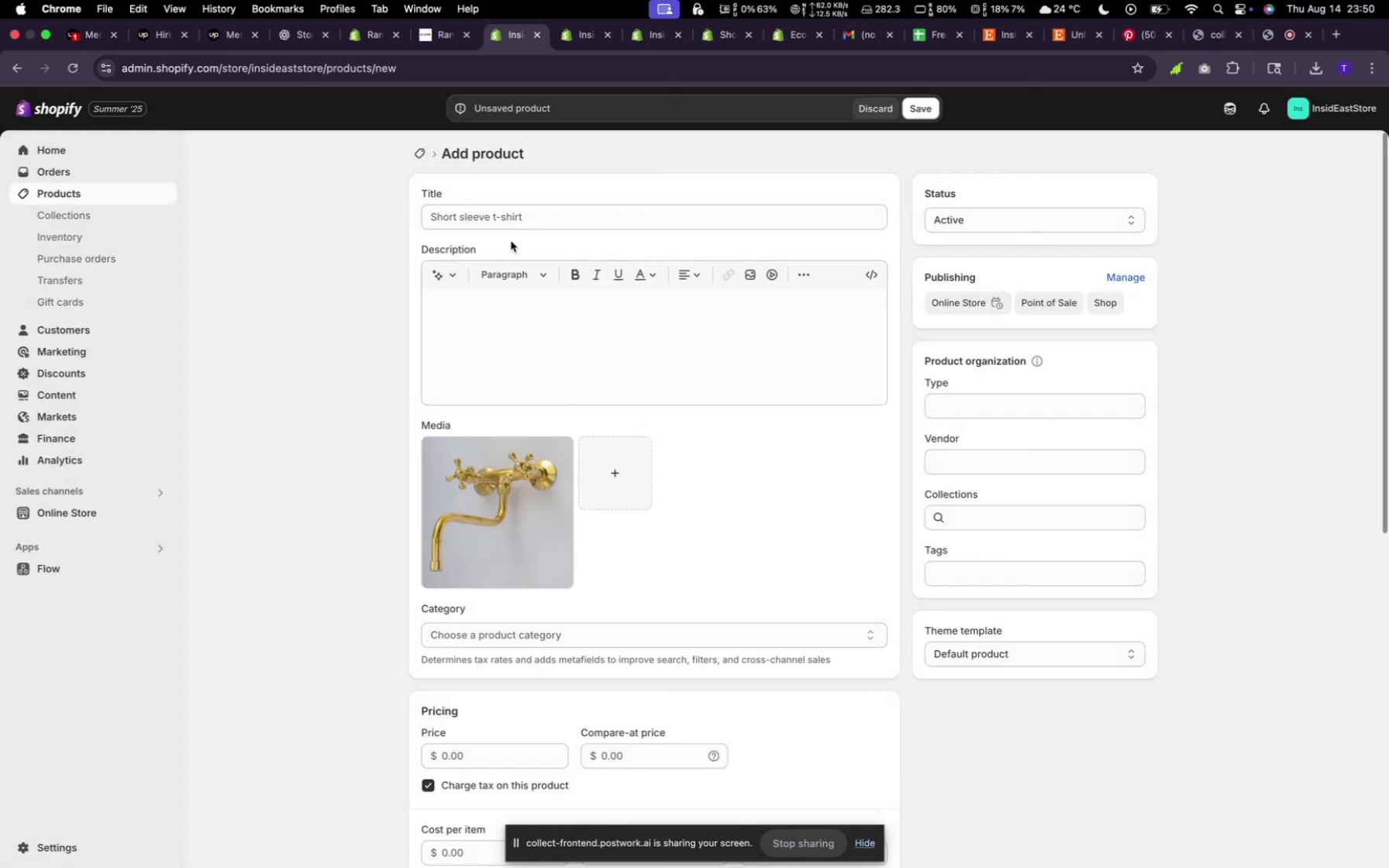 
left_click([505, 217])
 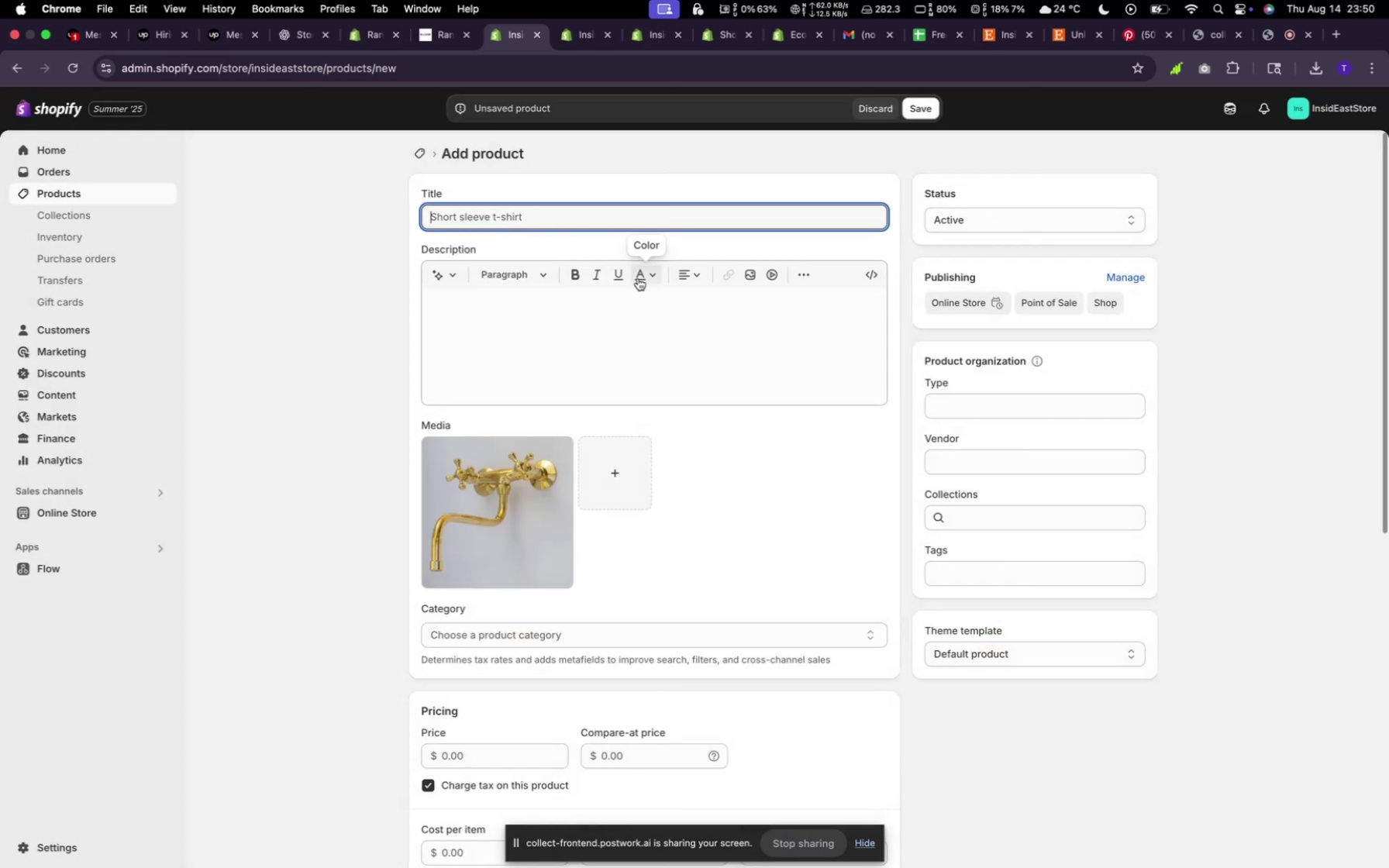 
type(Wall Hot and cold Faucet)
 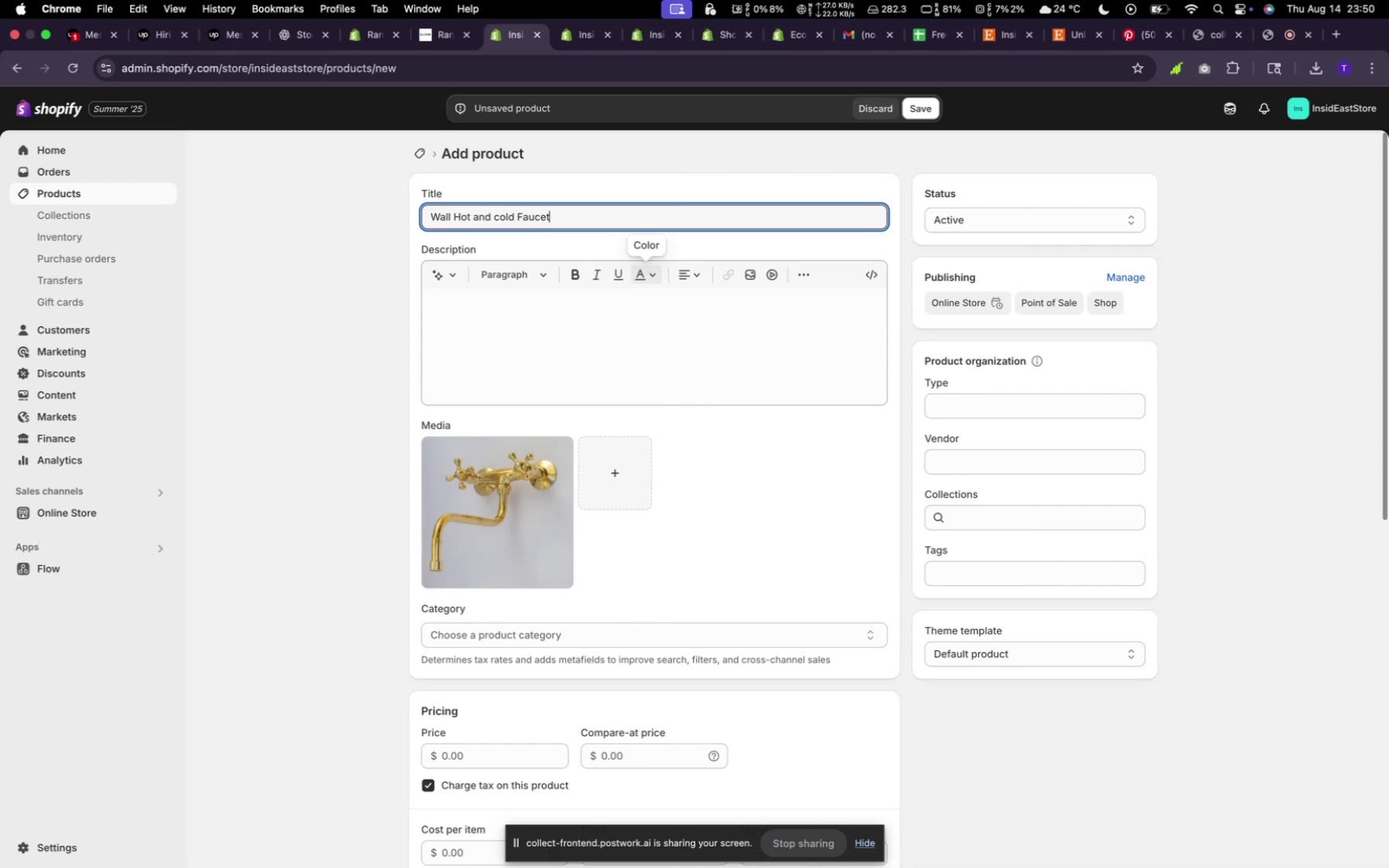 
left_click([445, 275])
 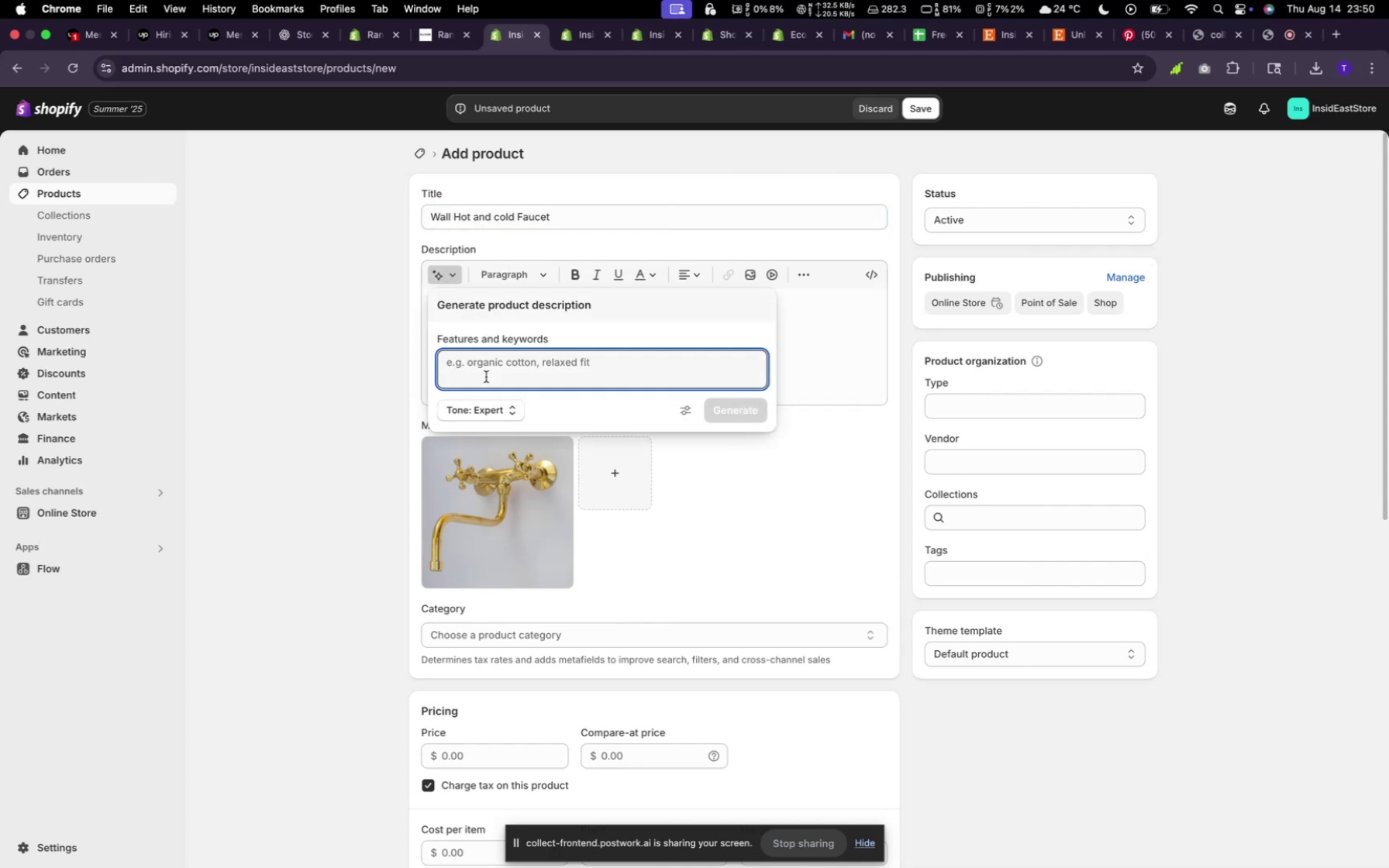 
left_click([488, 380])
 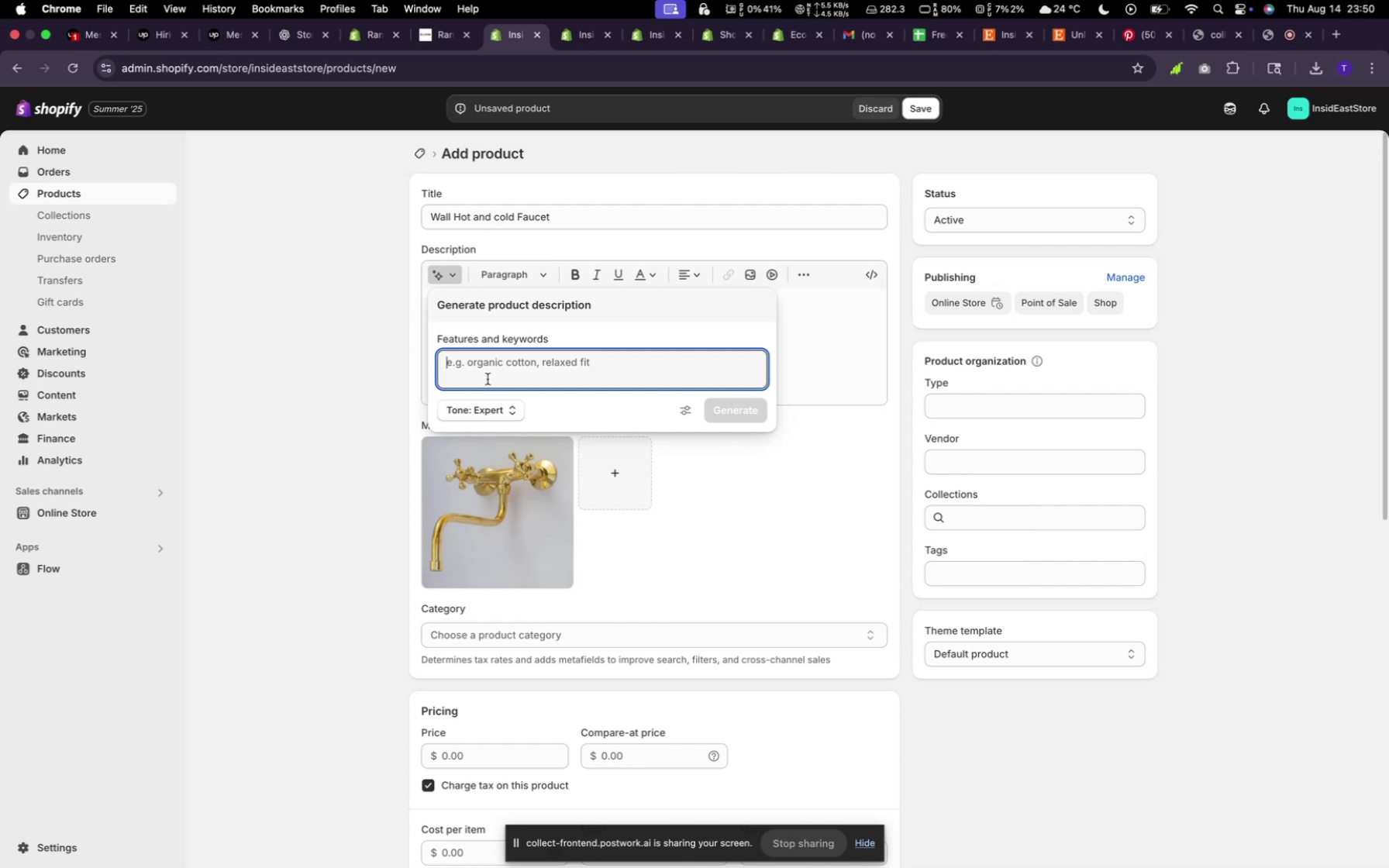 
type(Random)
 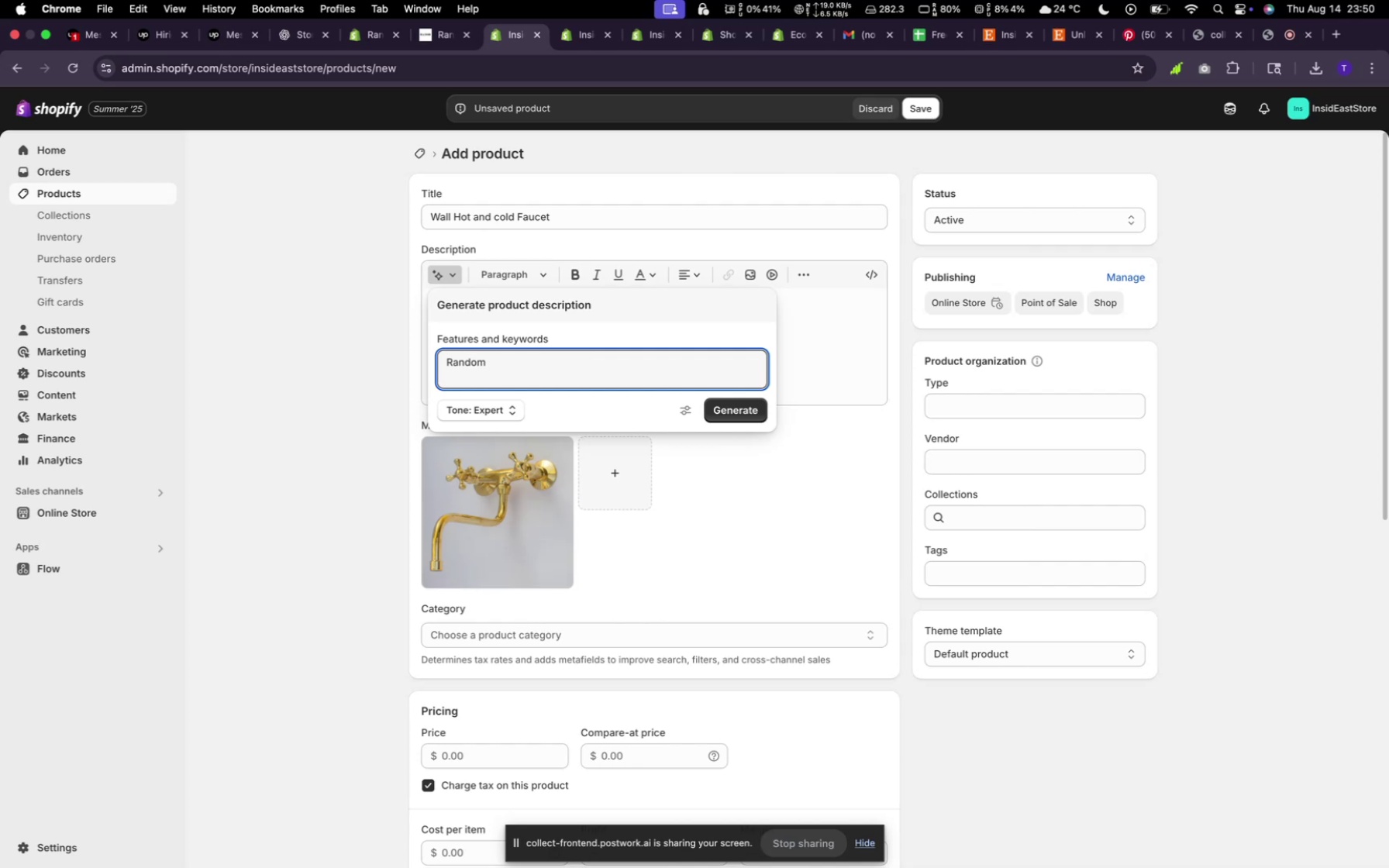 
mouse_move([733, 411])
 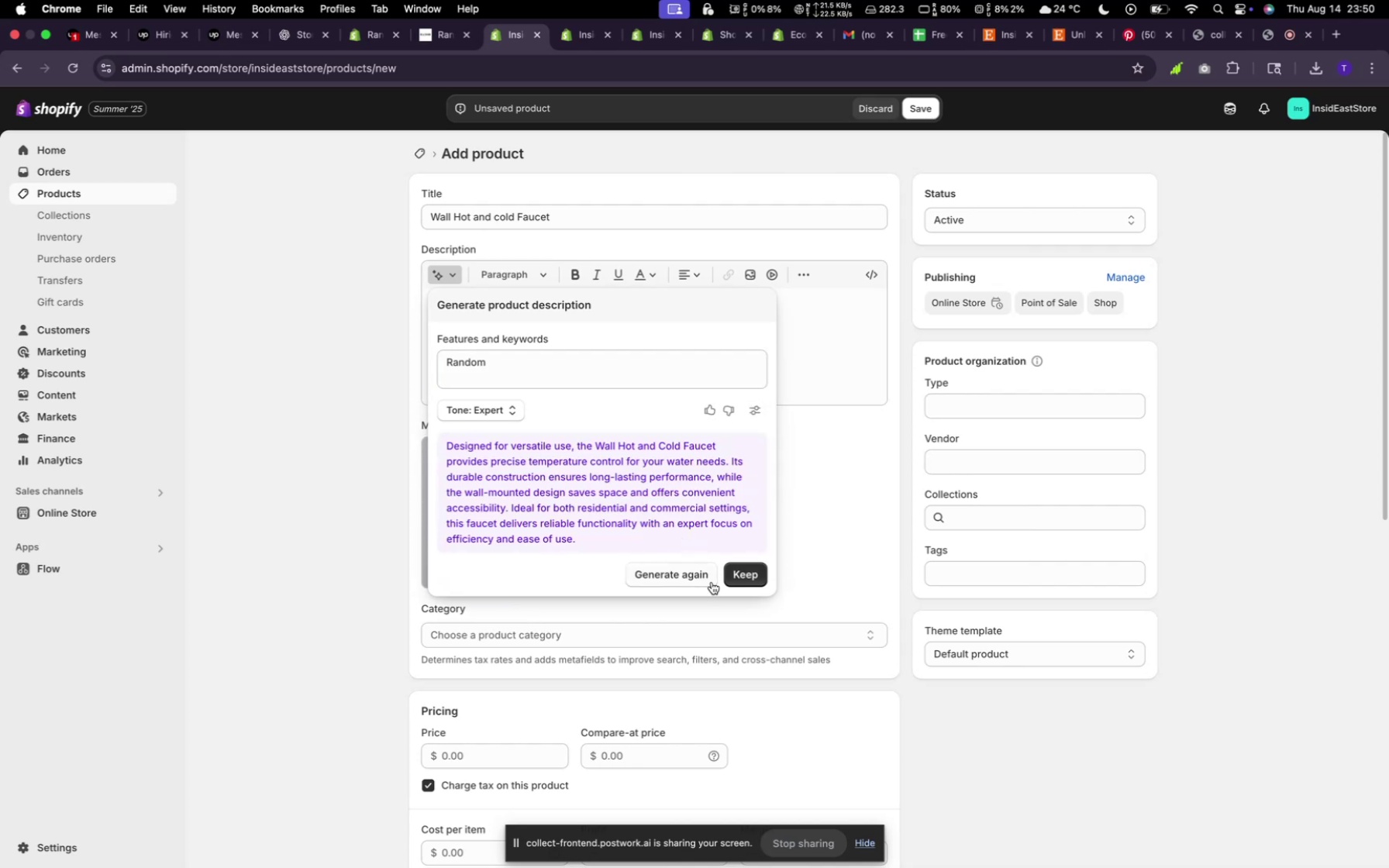 
left_click([739, 577])
 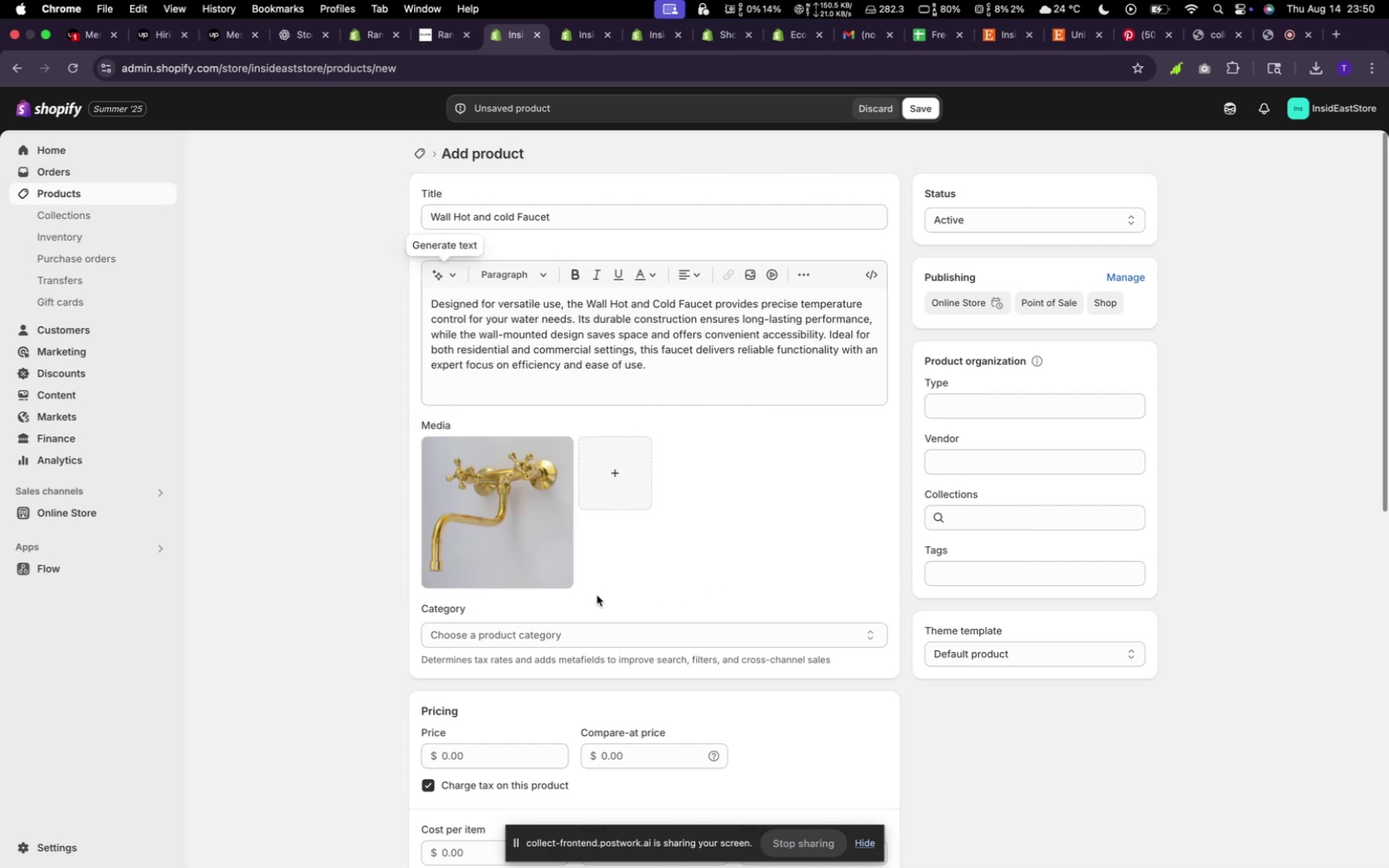 
scroll: coordinate [566, 567], scroll_direction: down, amount: 9.0
 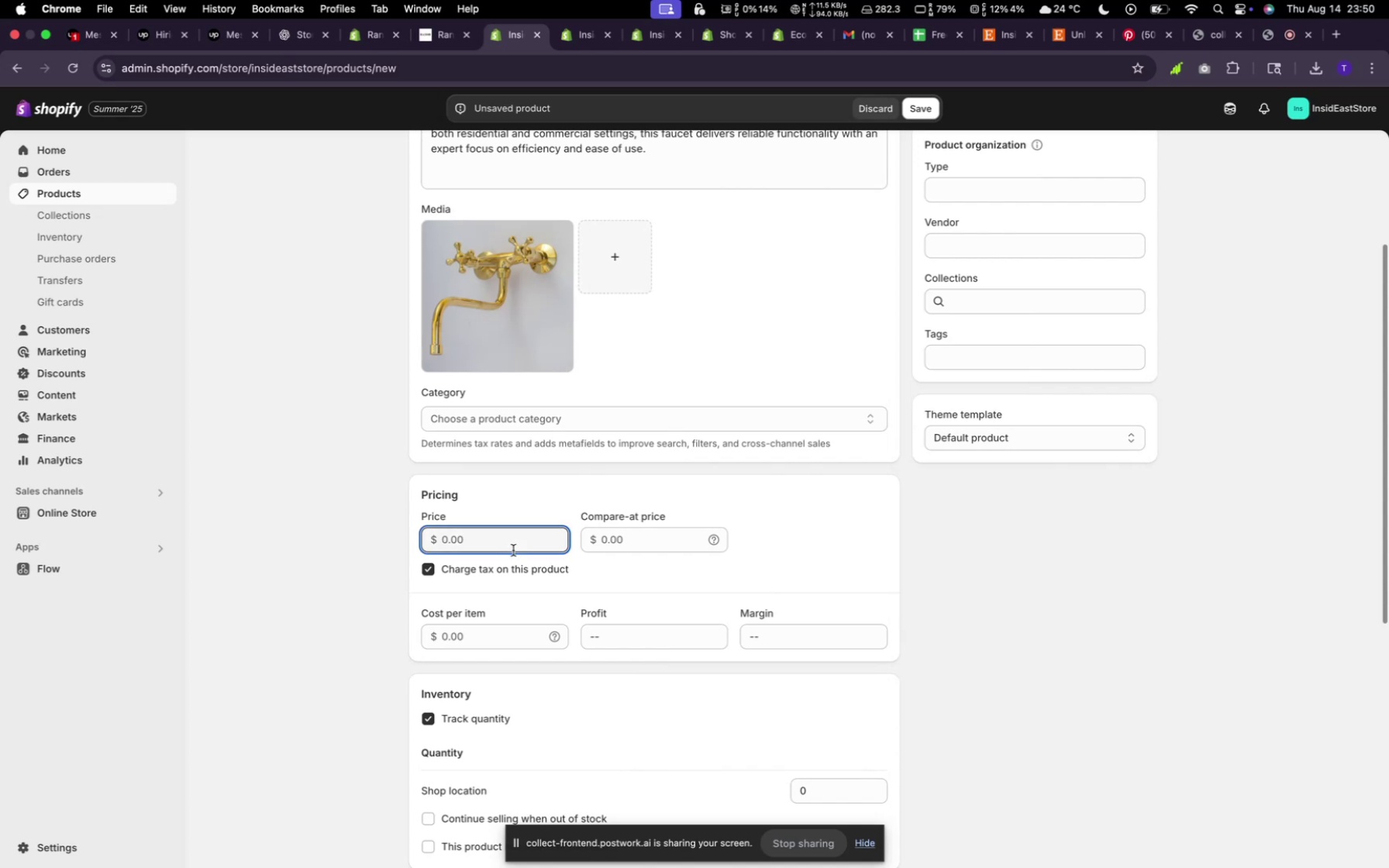 
type(409)
 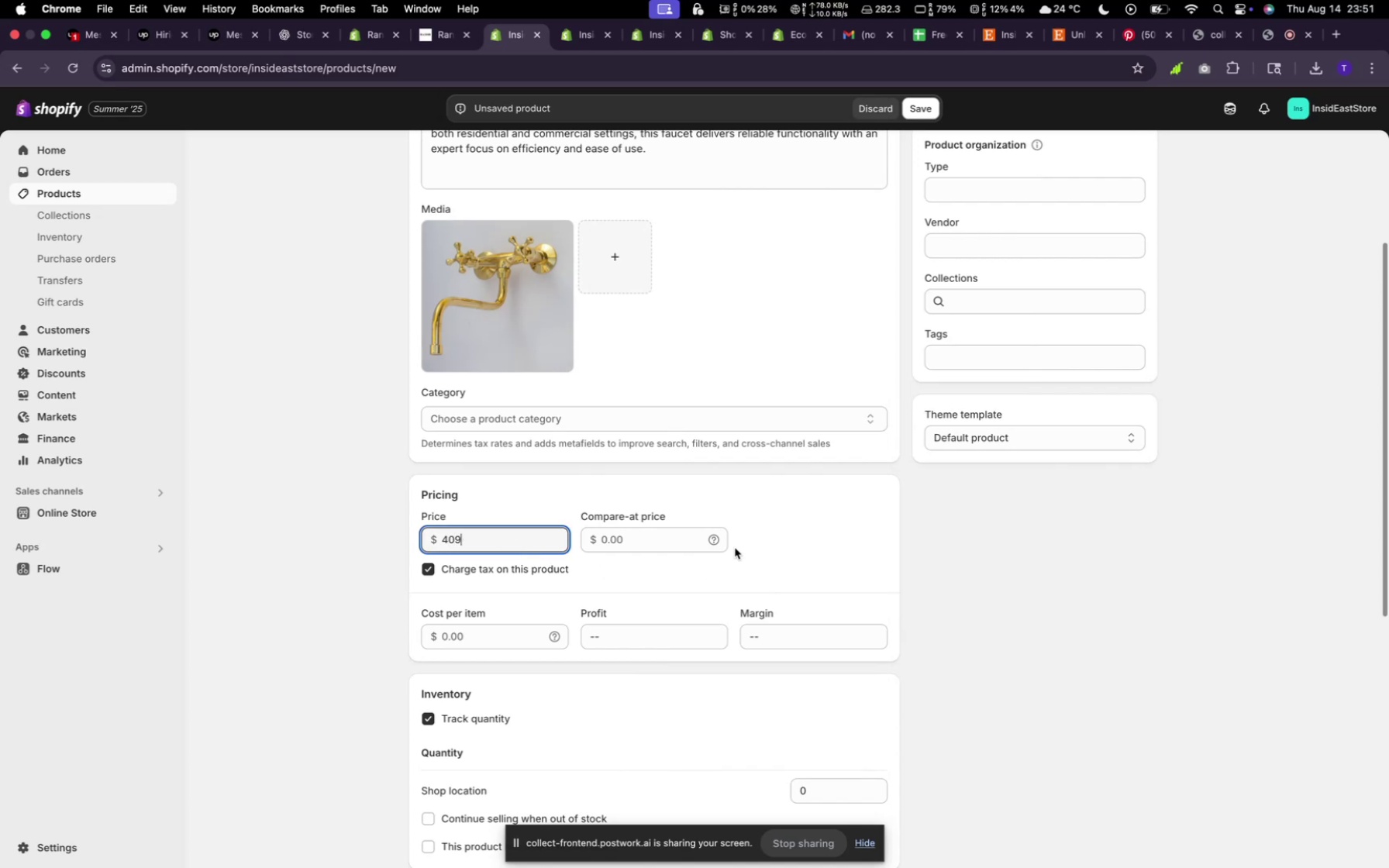 
left_click([632, 543])
 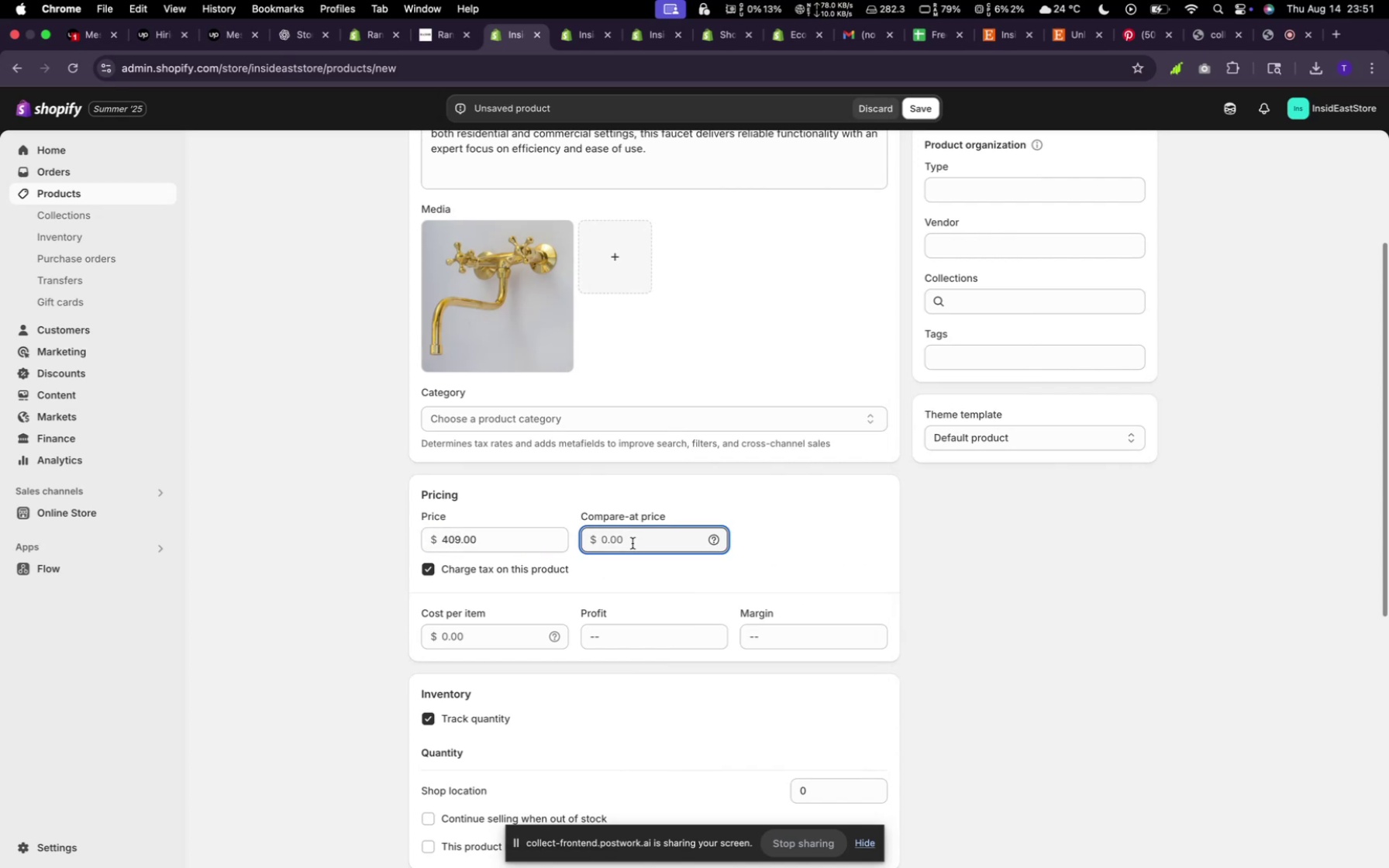 
type(400)
 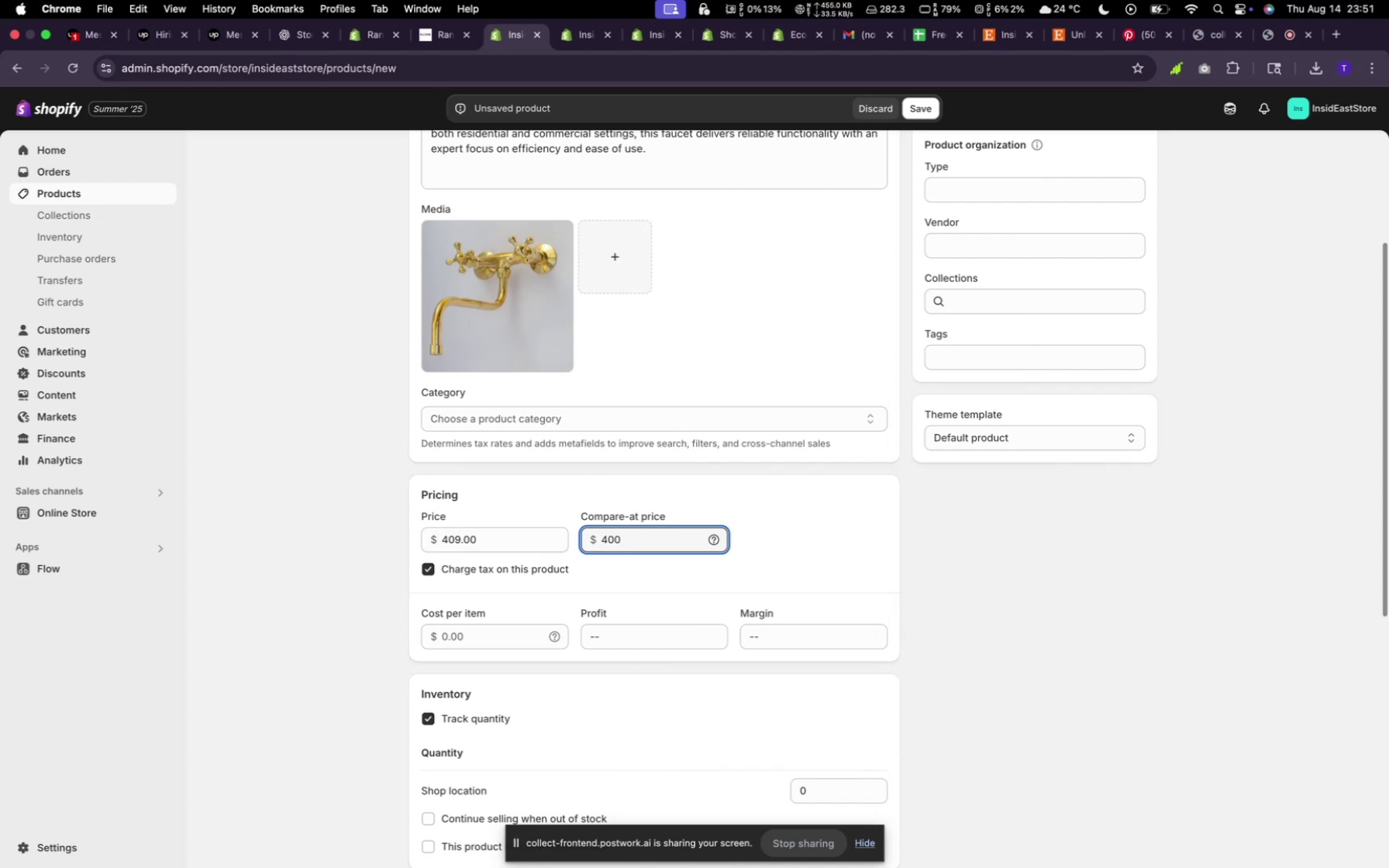 
scroll: coordinate [630, 544], scroll_direction: down, amount: 12.0
 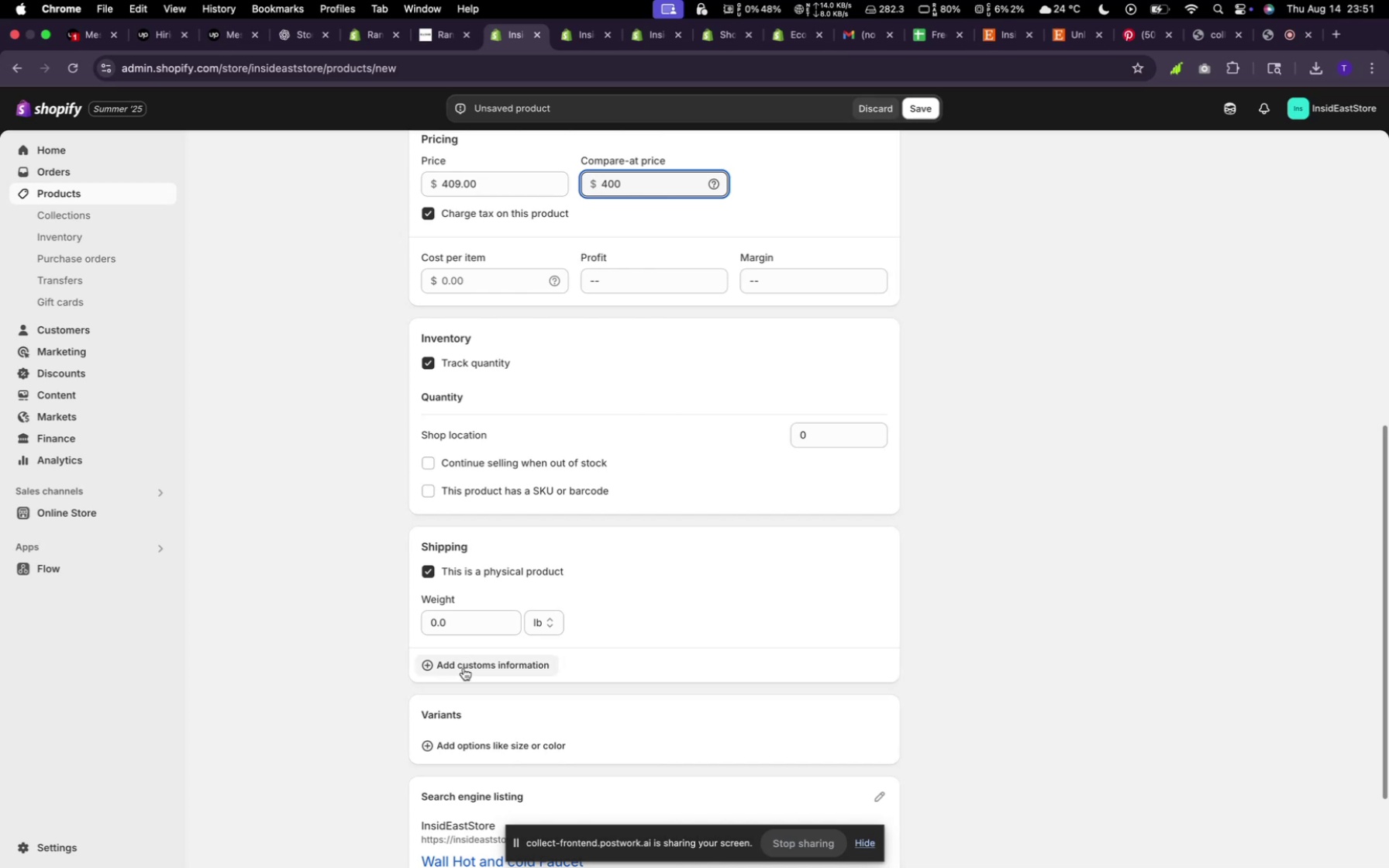 
left_click([484, 747])
 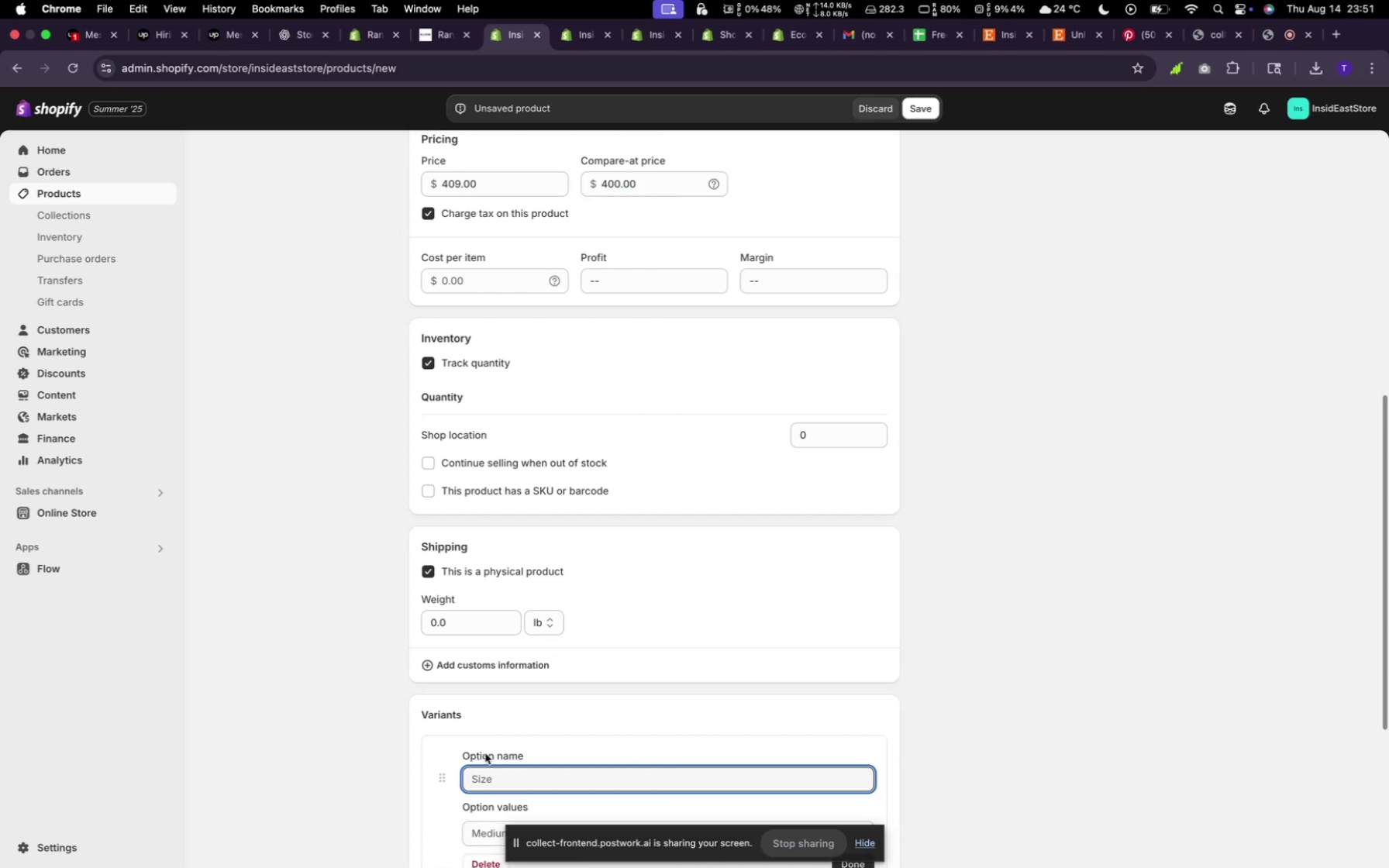 
scroll: coordinate [479, 723], scroll_direction: down, amount: 12.0
 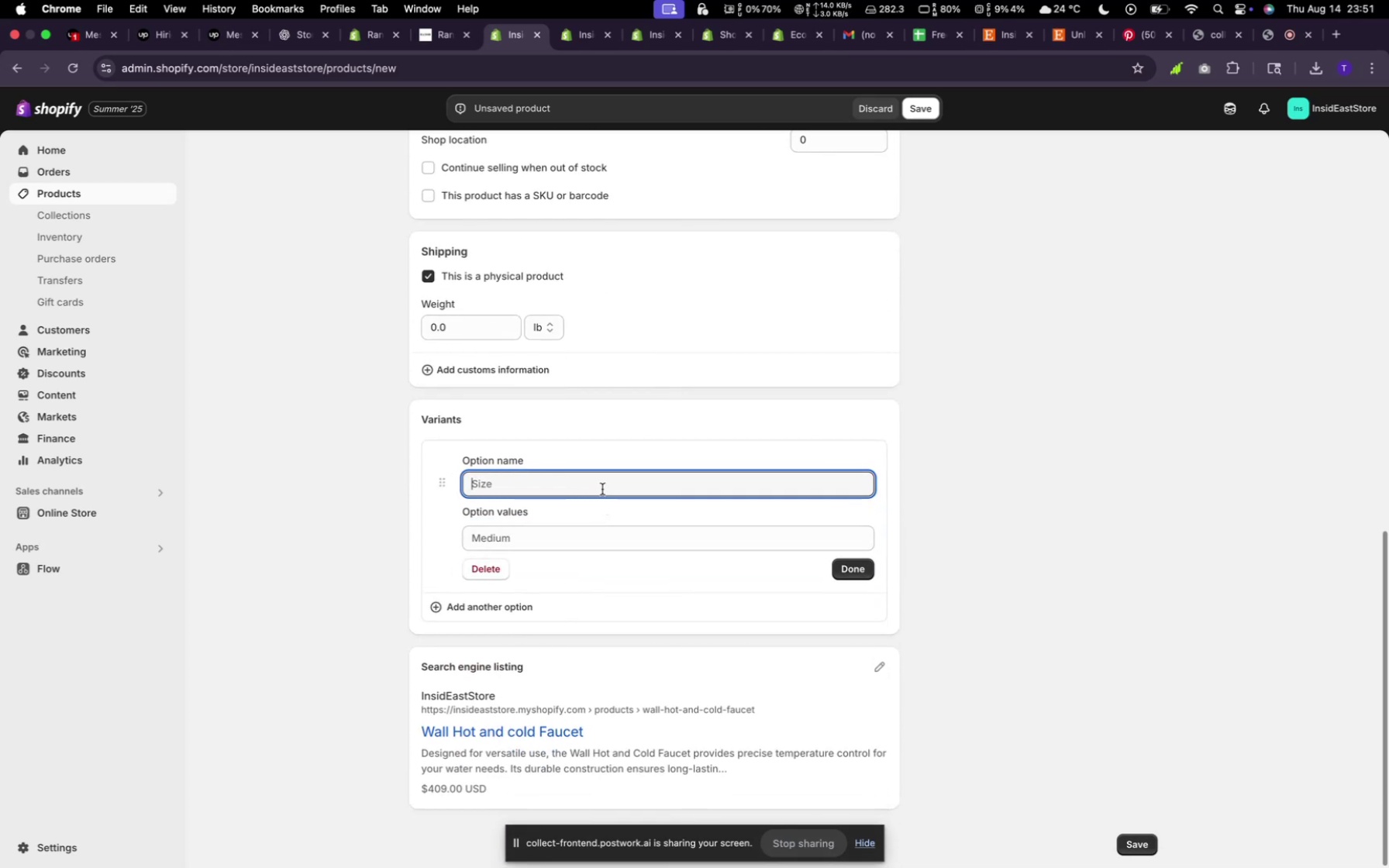 
left_click([595, 495])
 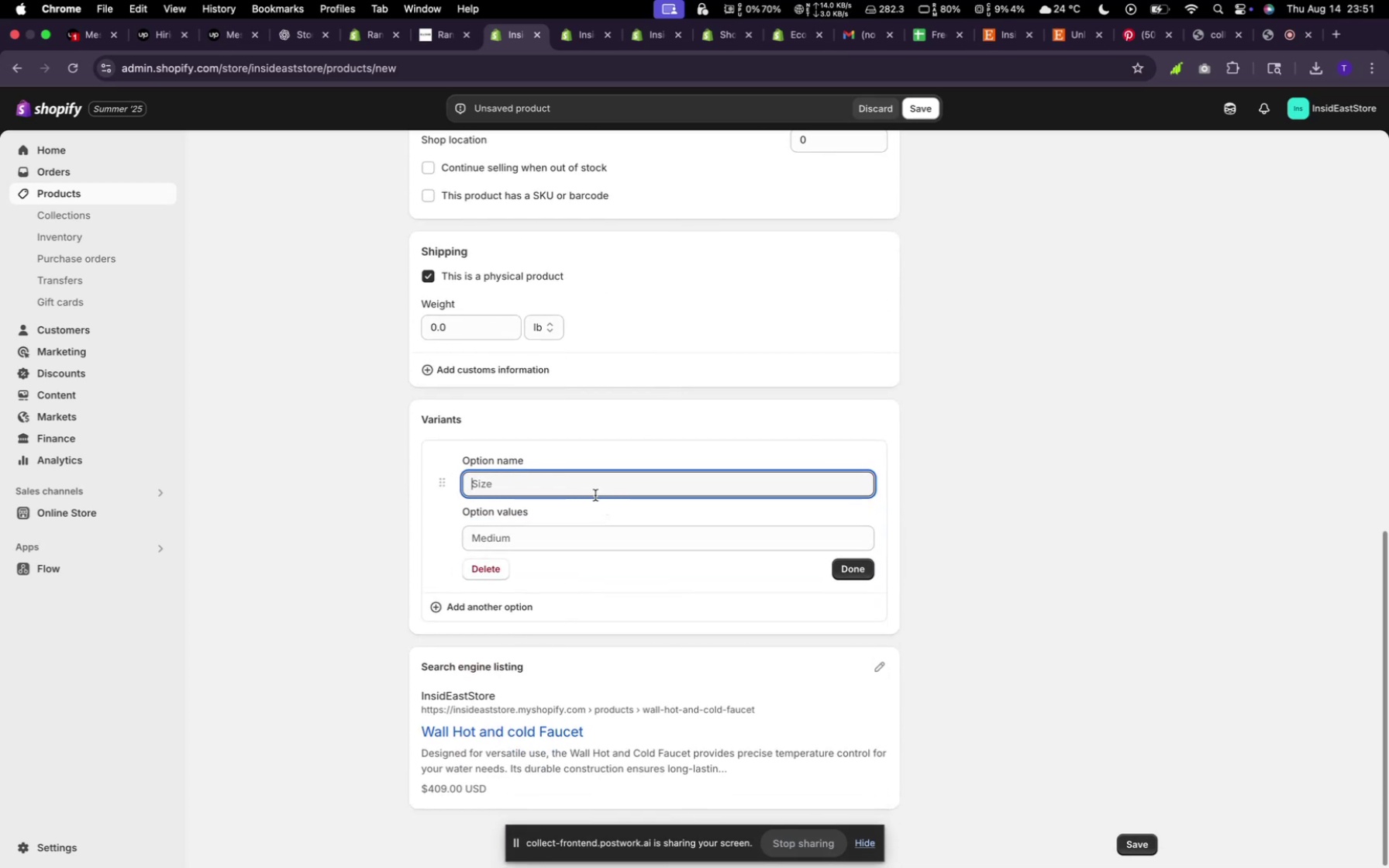 
type(coolo)
key(Backspace)
key(Backspace)
key(Backspace)
key(Backspace)
type(olor)
 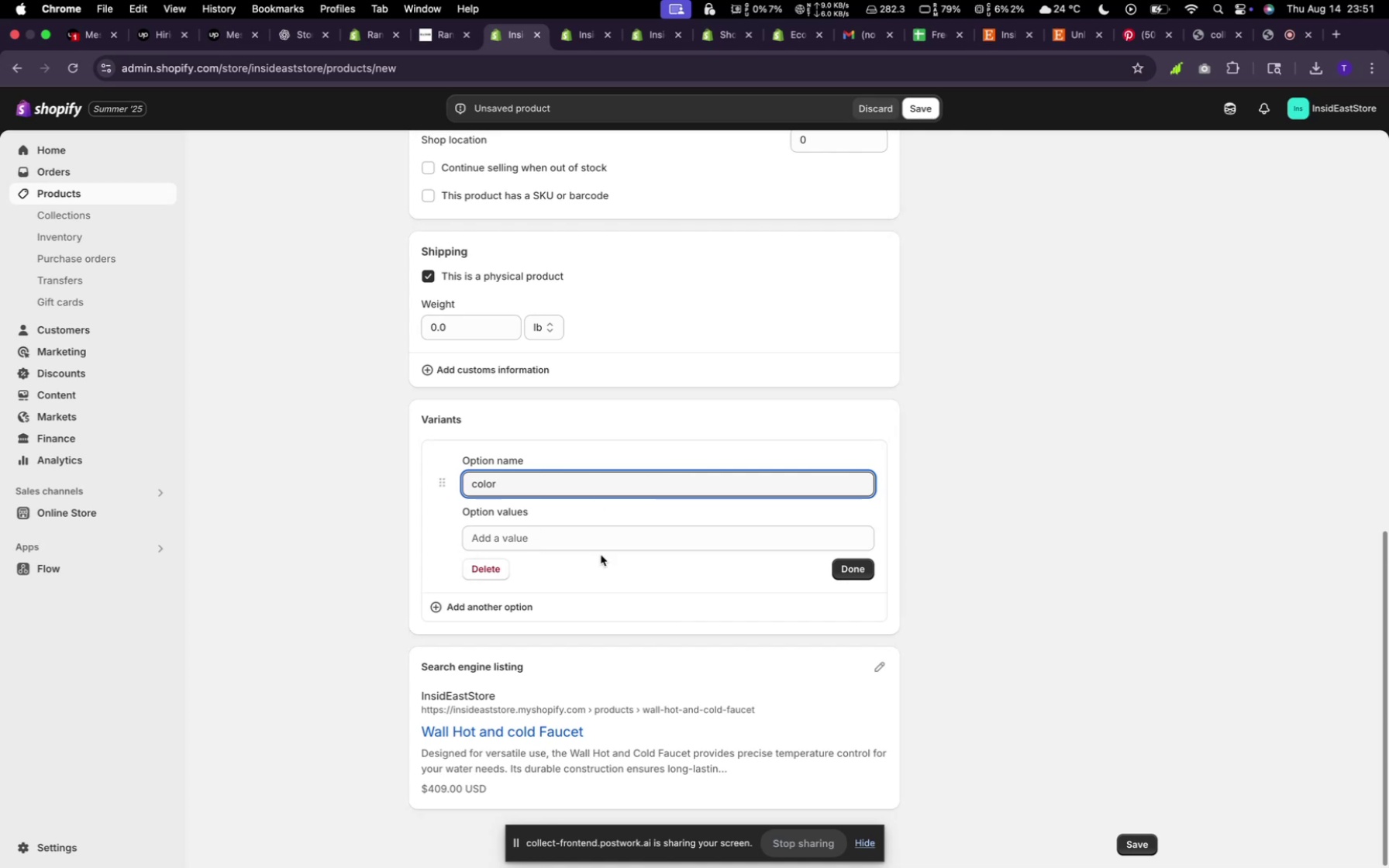 
left_click([596, 544])
 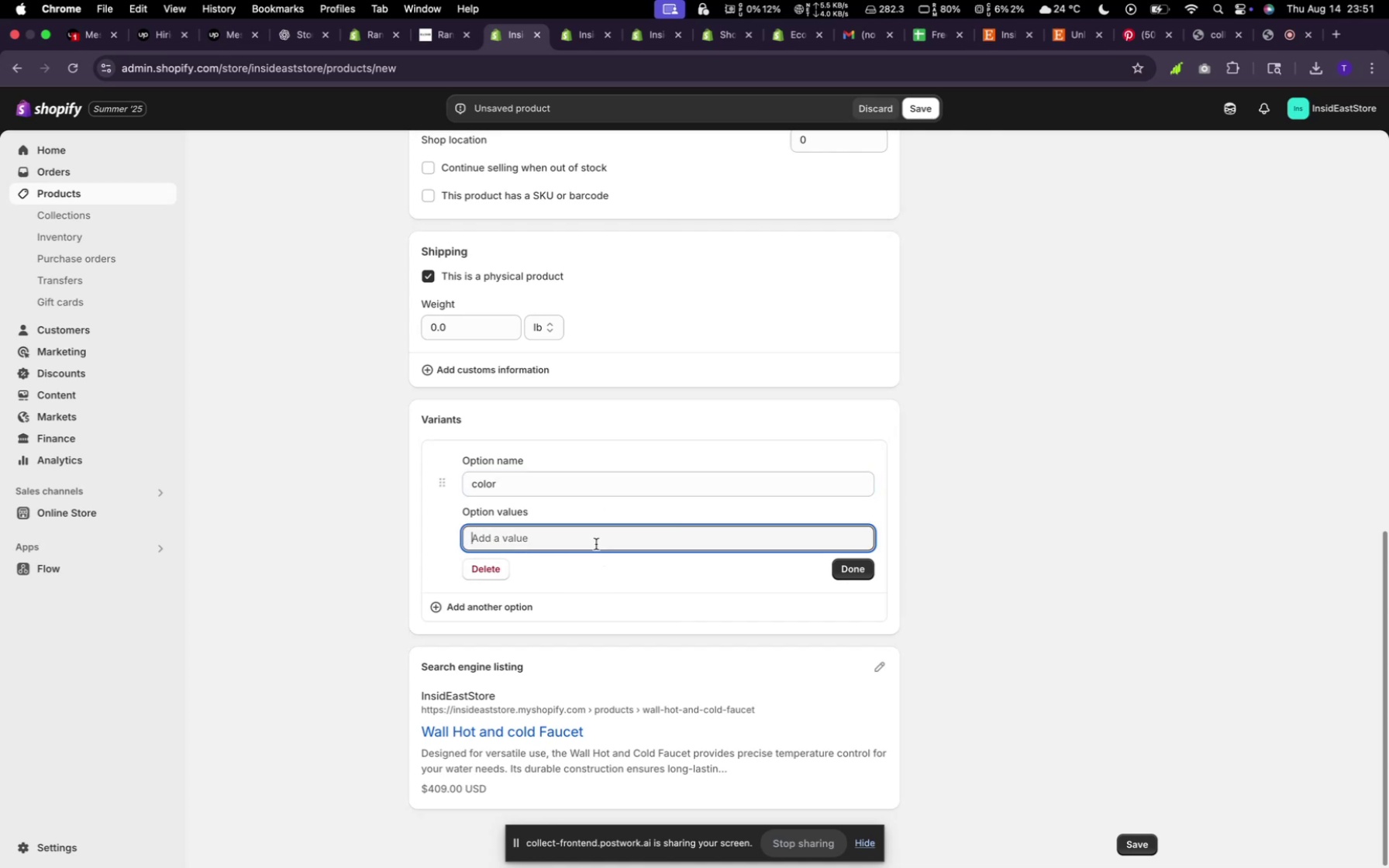 
type(gold)
 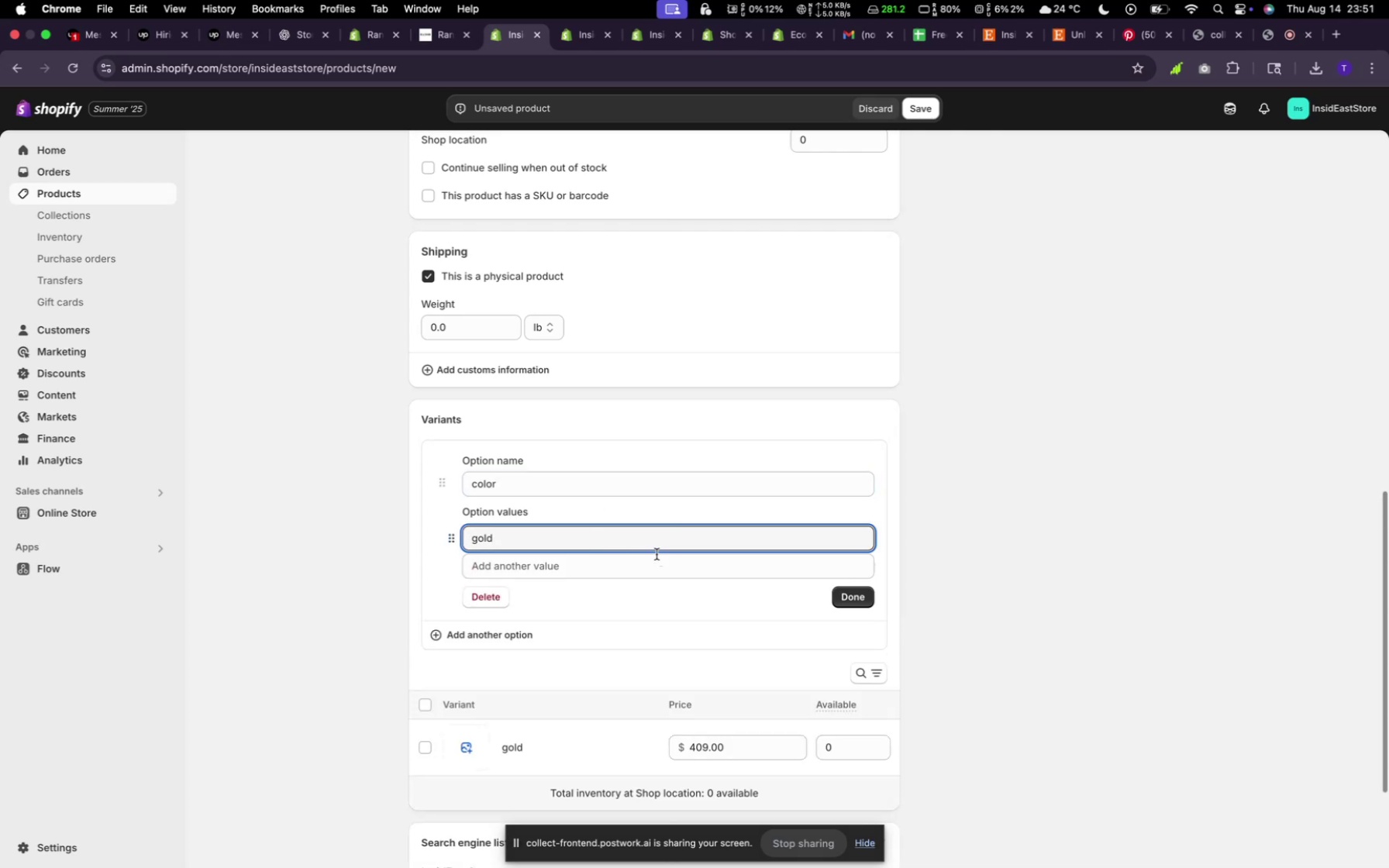 
left_click([656, 571])
 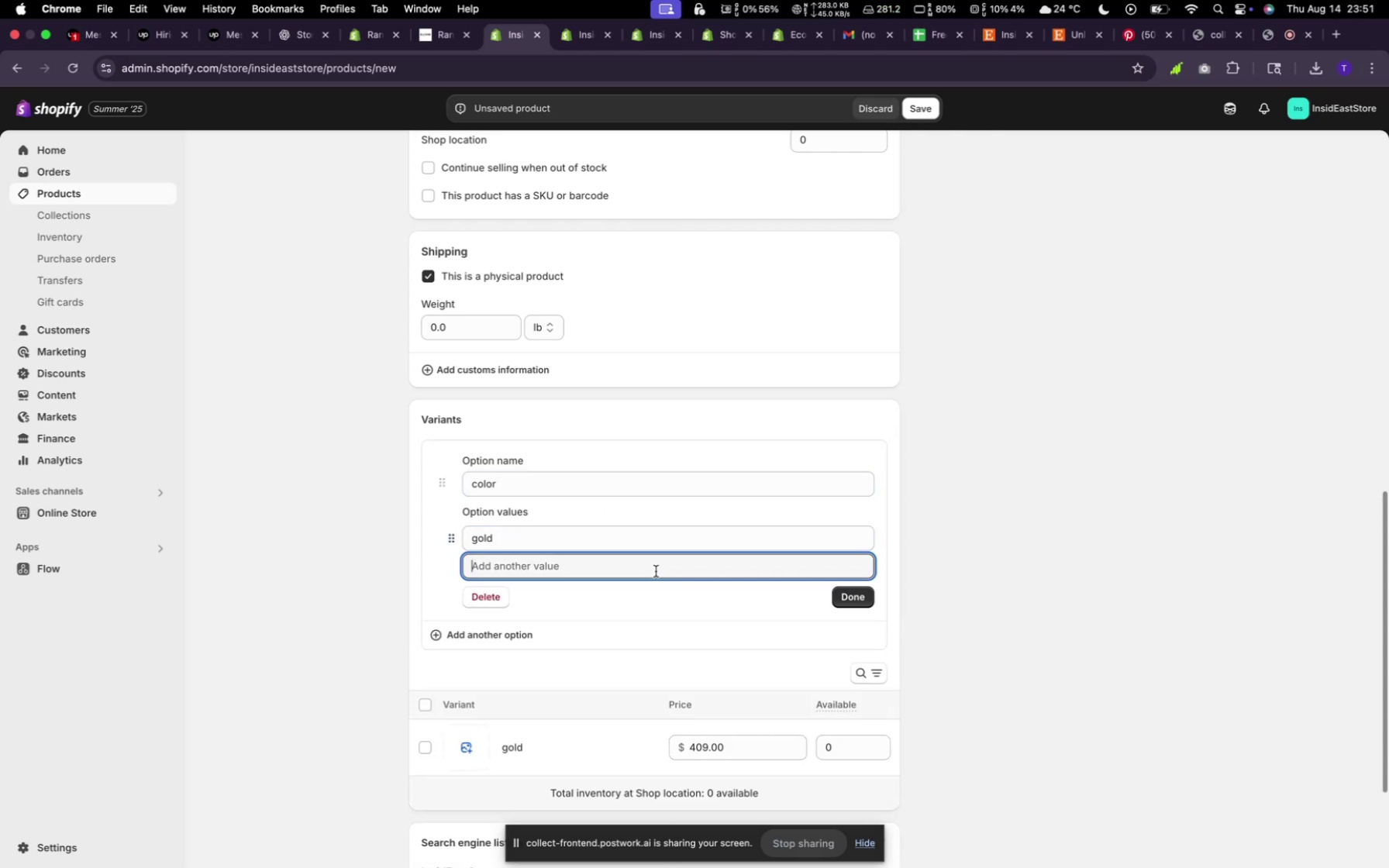 
type(bronze)
 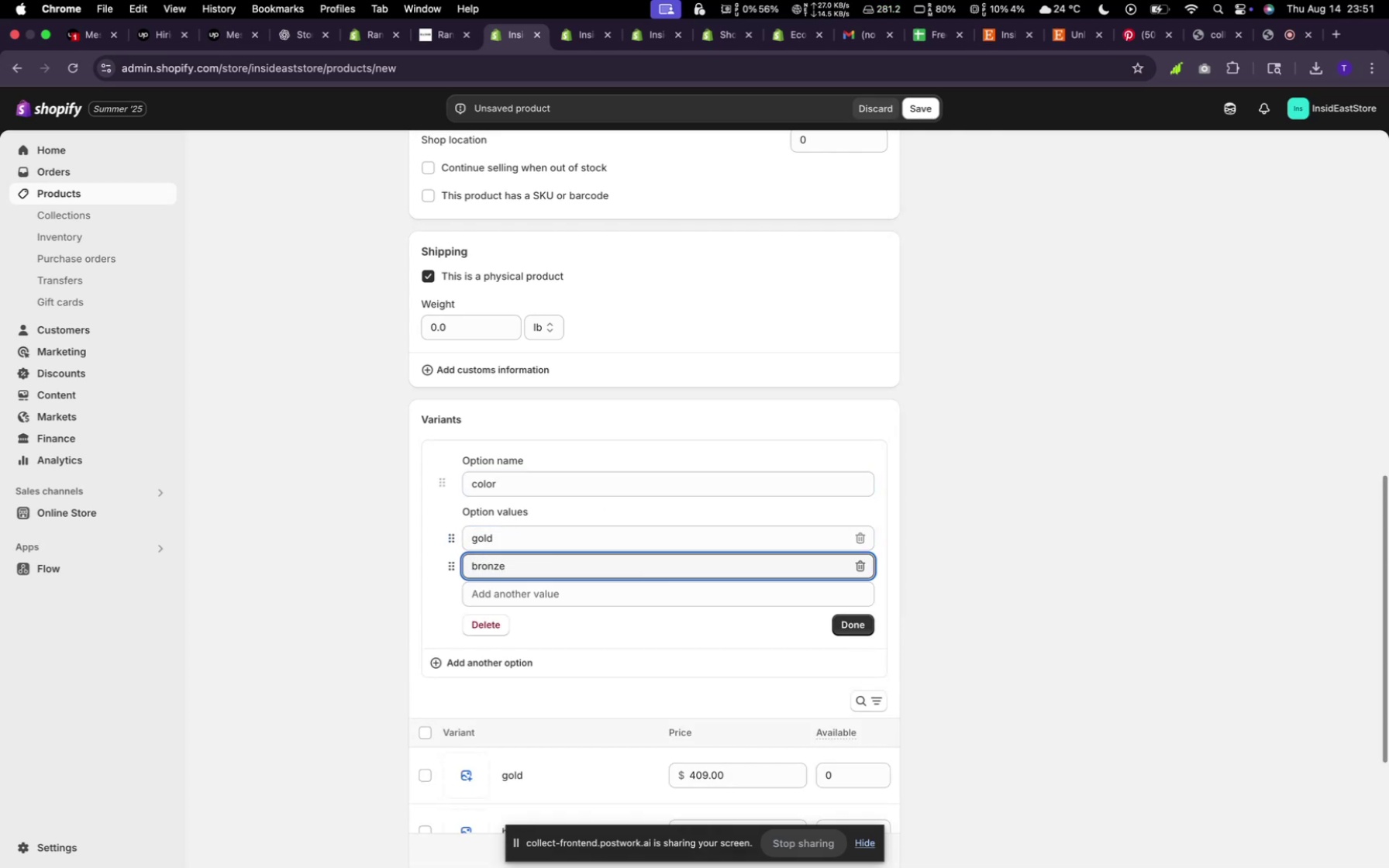 
scroll: coordinate [754, 627], scroll_direction: down, amount: 28.0
 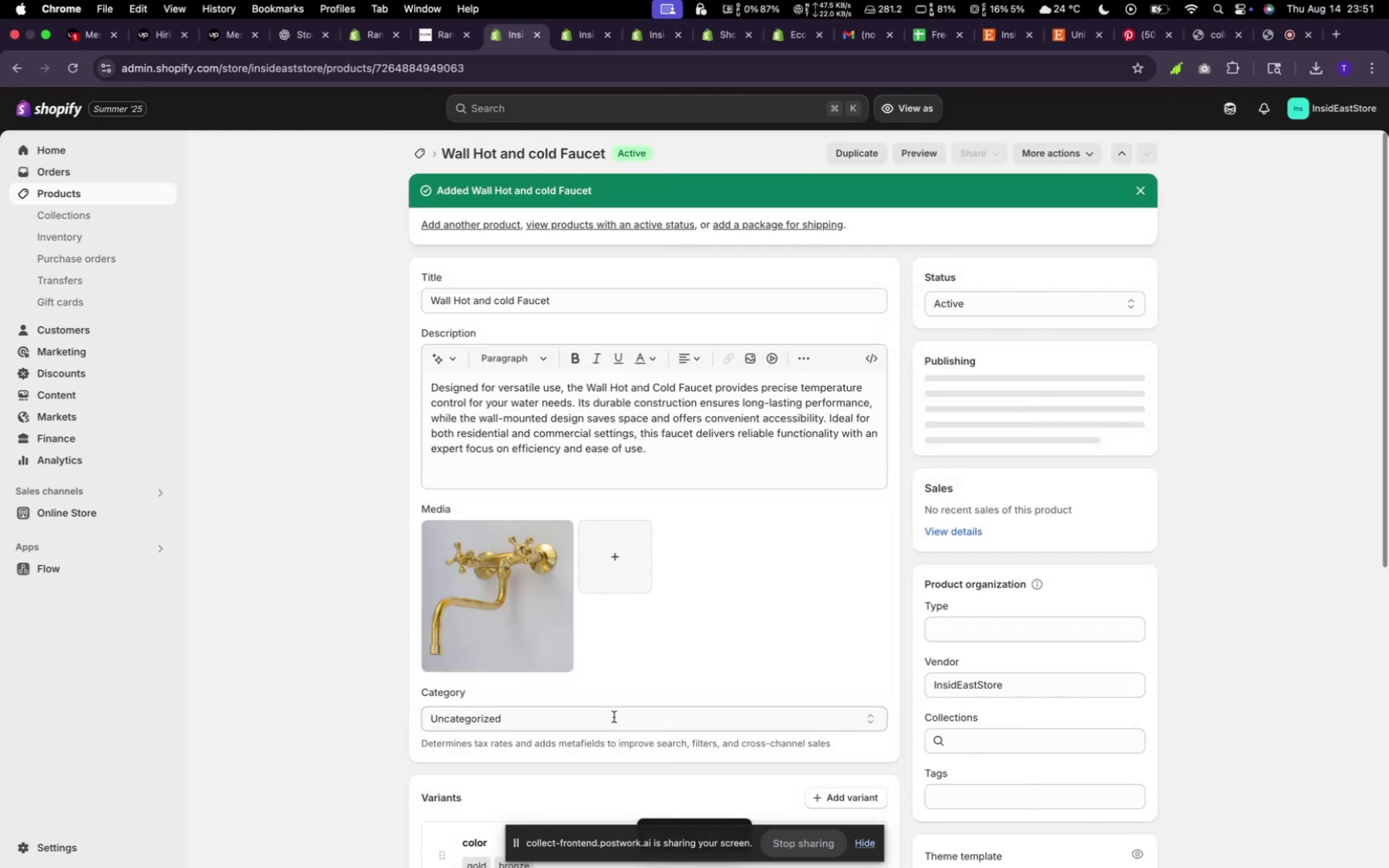 
wait(11.95)
 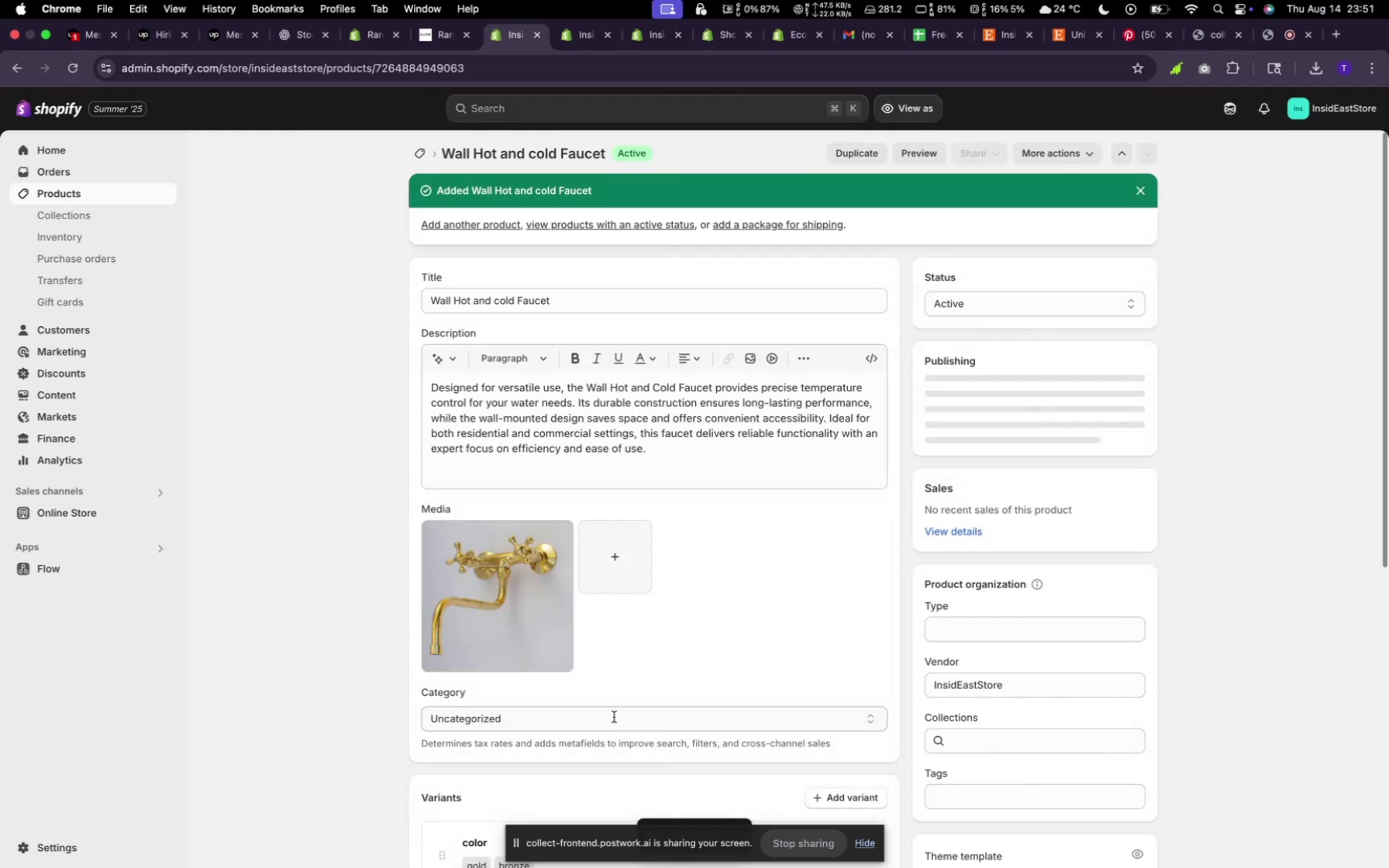 
left_click([425, 152])
 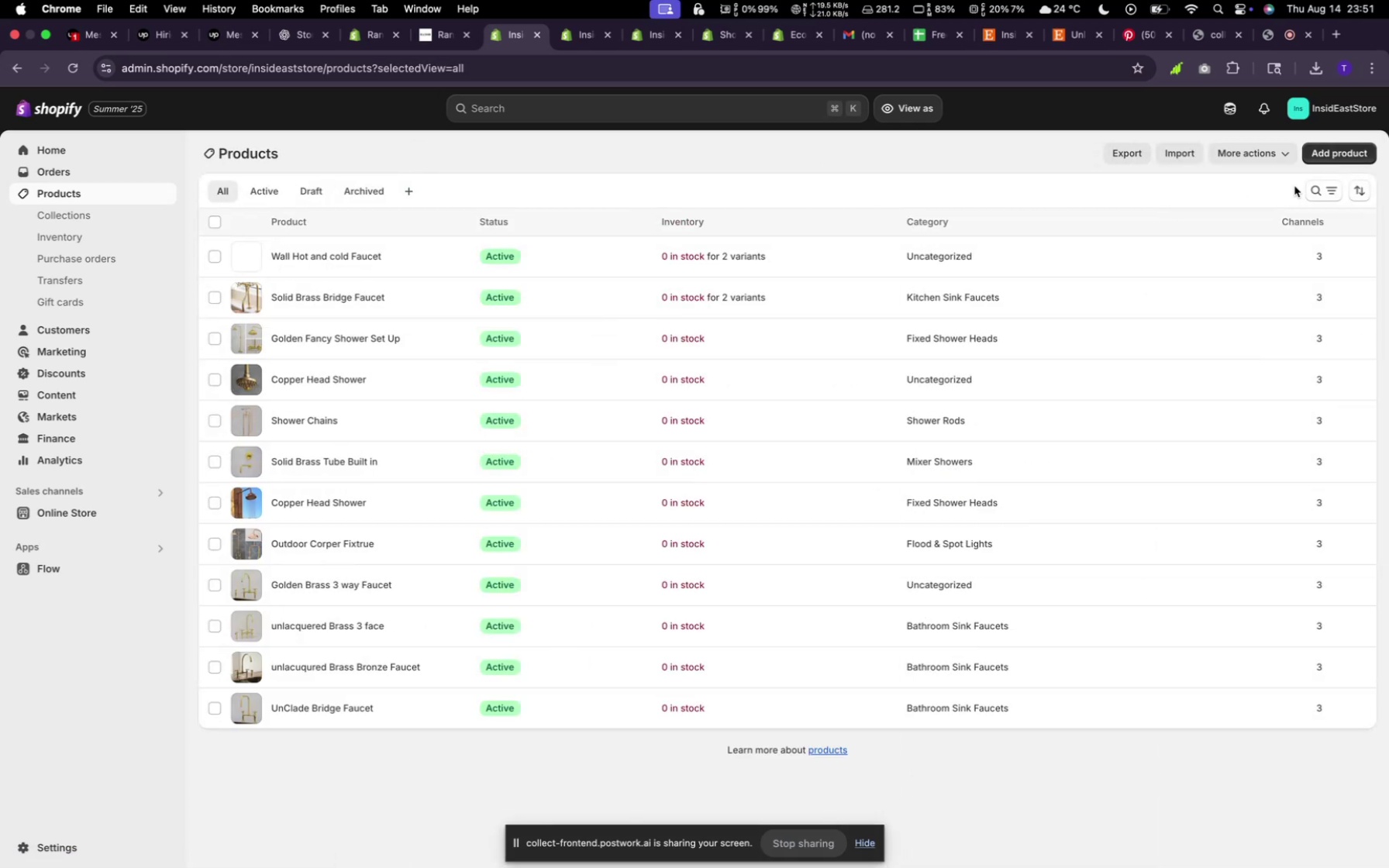 
left_click([1337, 146])
 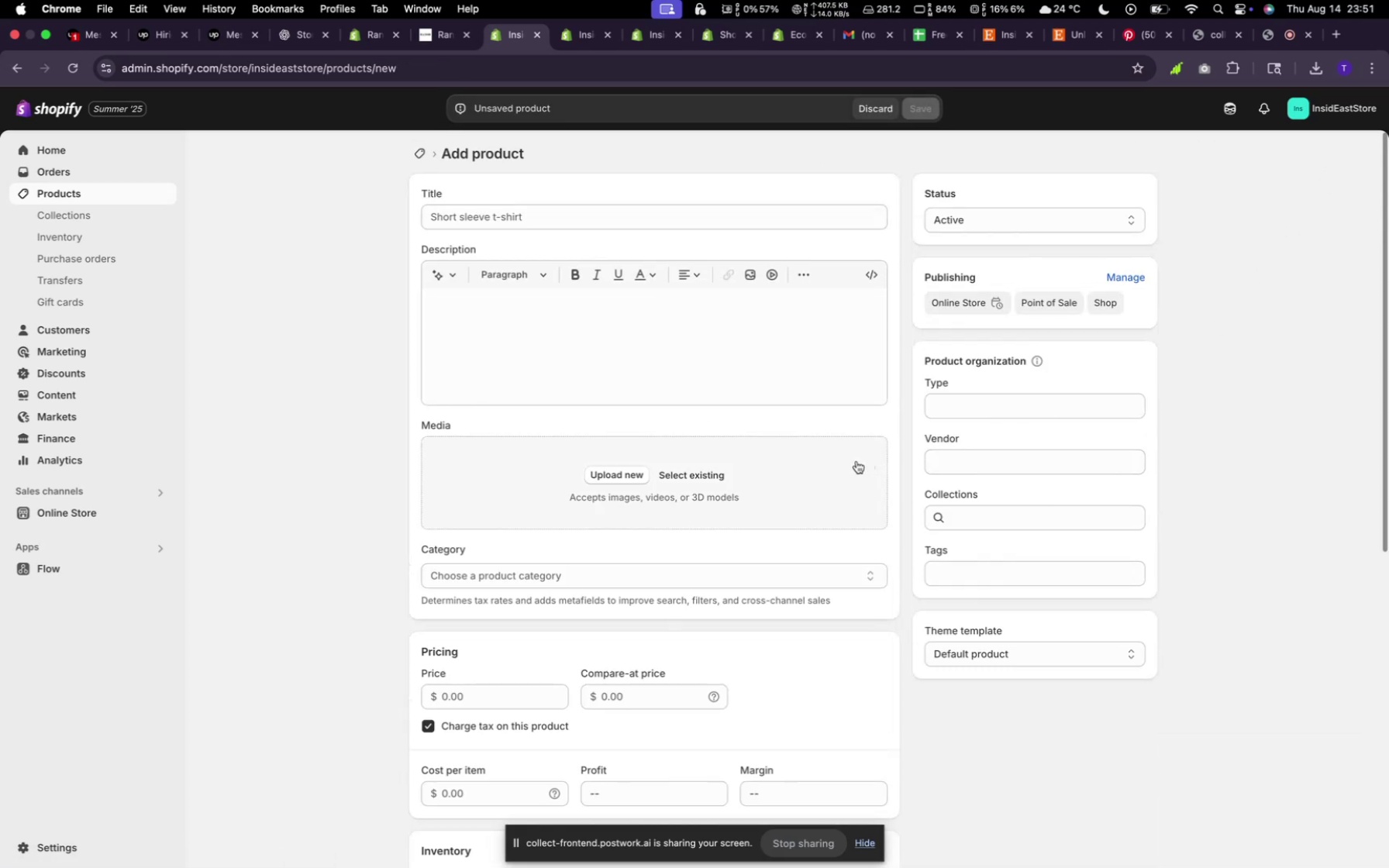 
left_click([715, 470])
 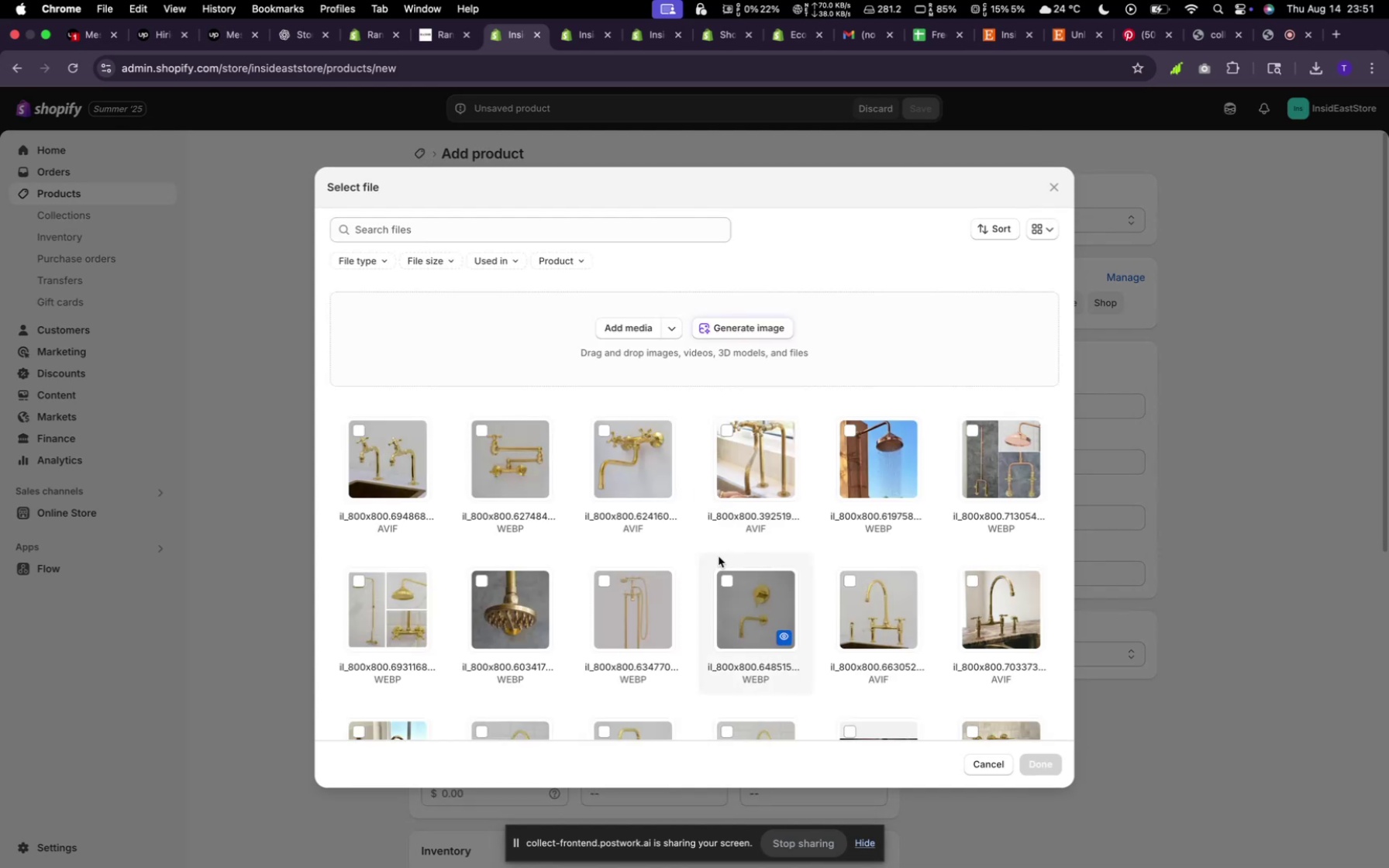 
left_click([508, 471])
 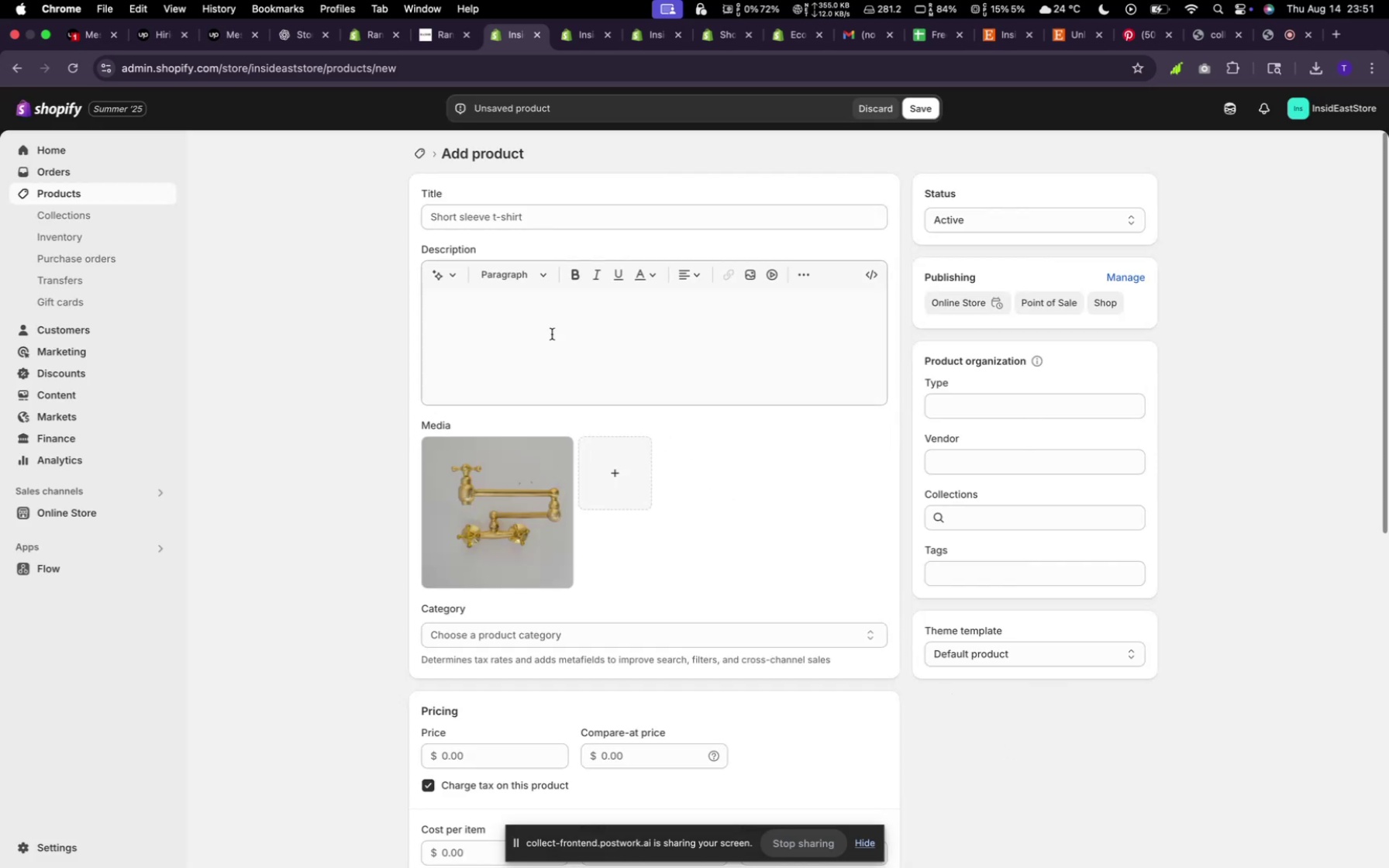 
left_click([481, 222])
 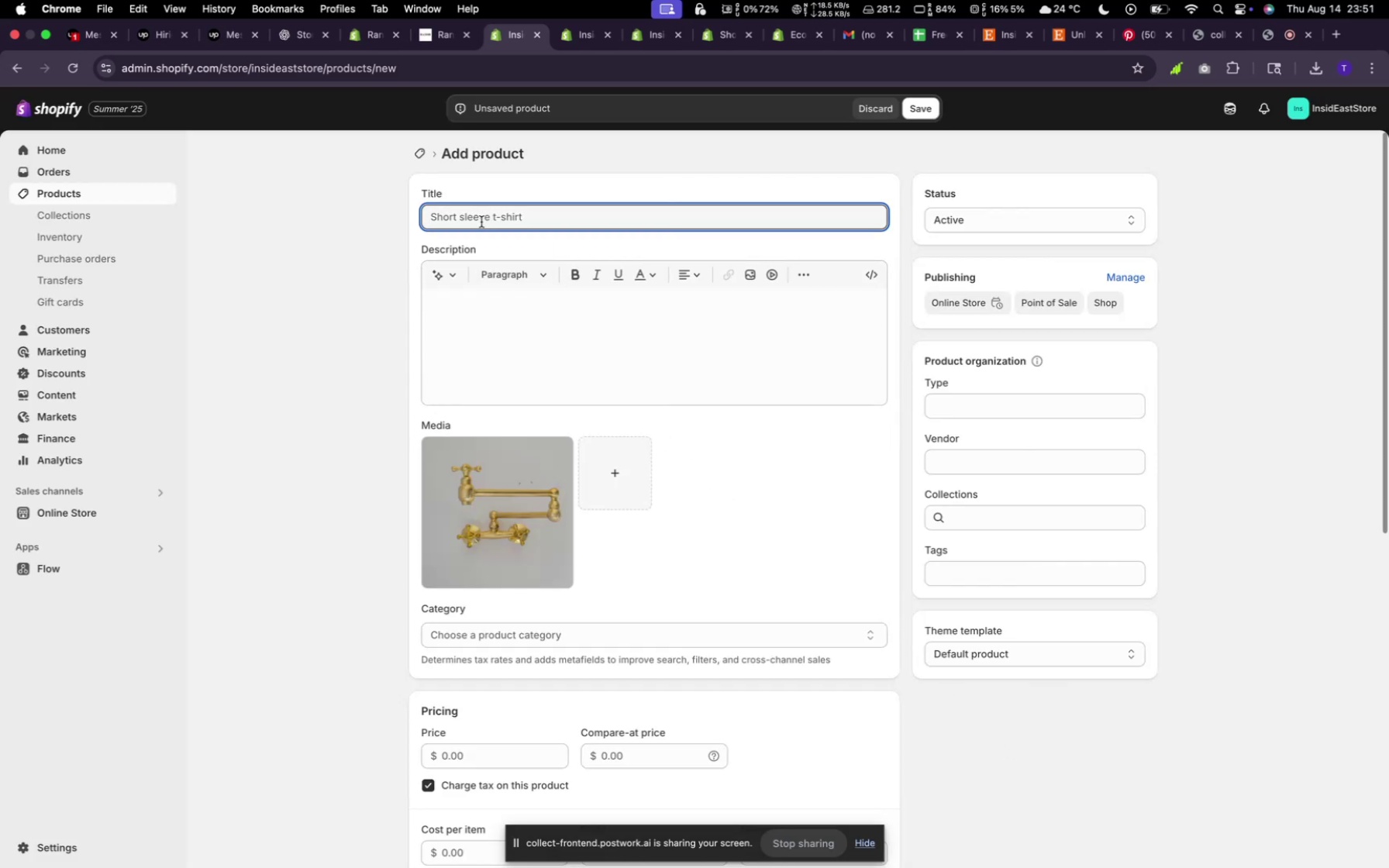 
type(Ec)
key(Backspace)
type(xtenable )
key(Backspace)
key(Backspace)
key(Backspace)
key(Backspace)
key(Backspace)
key(Backspace)
key(Backspace)
type(endable Water Faucet)
 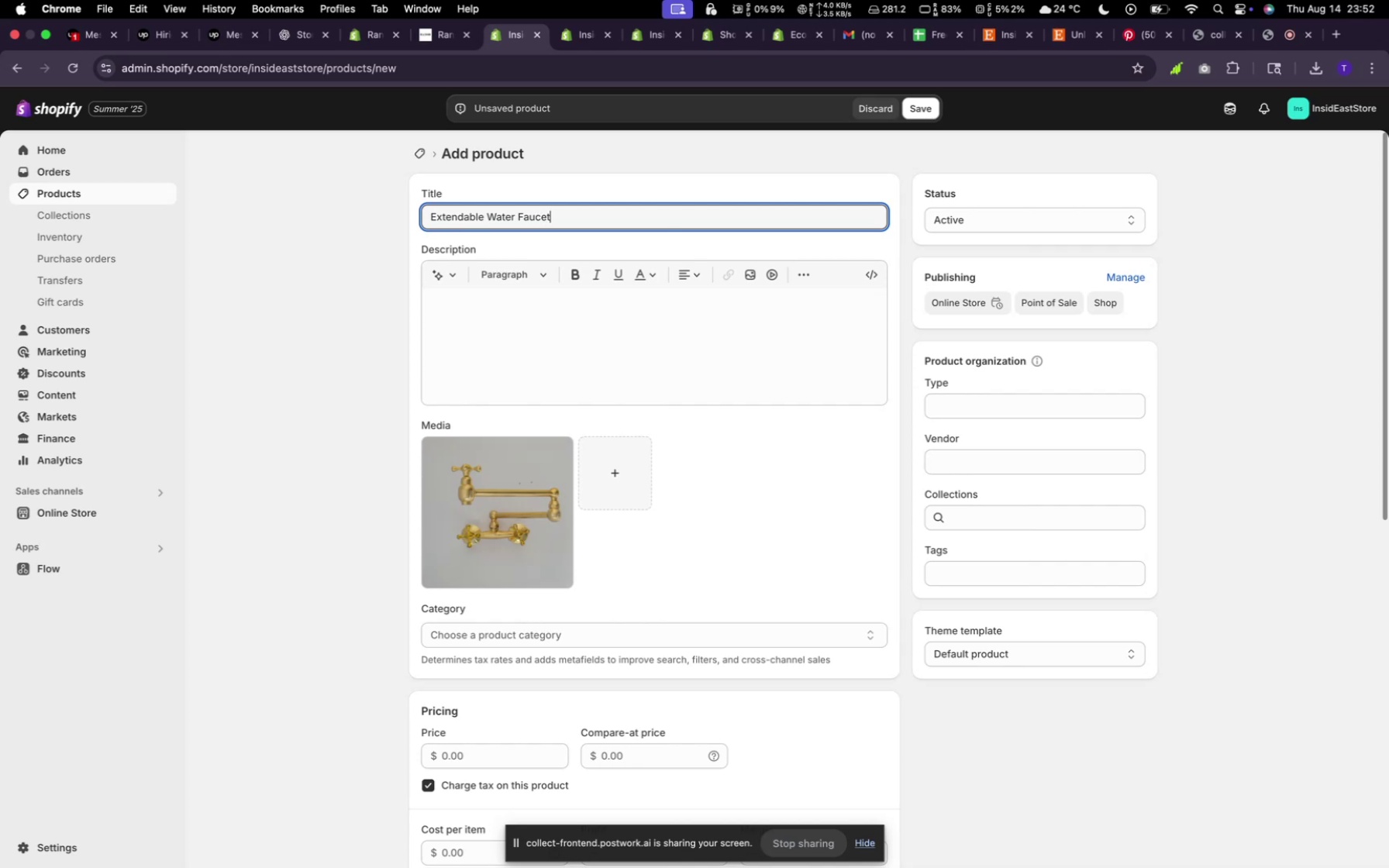 
left_click([434, 277])
 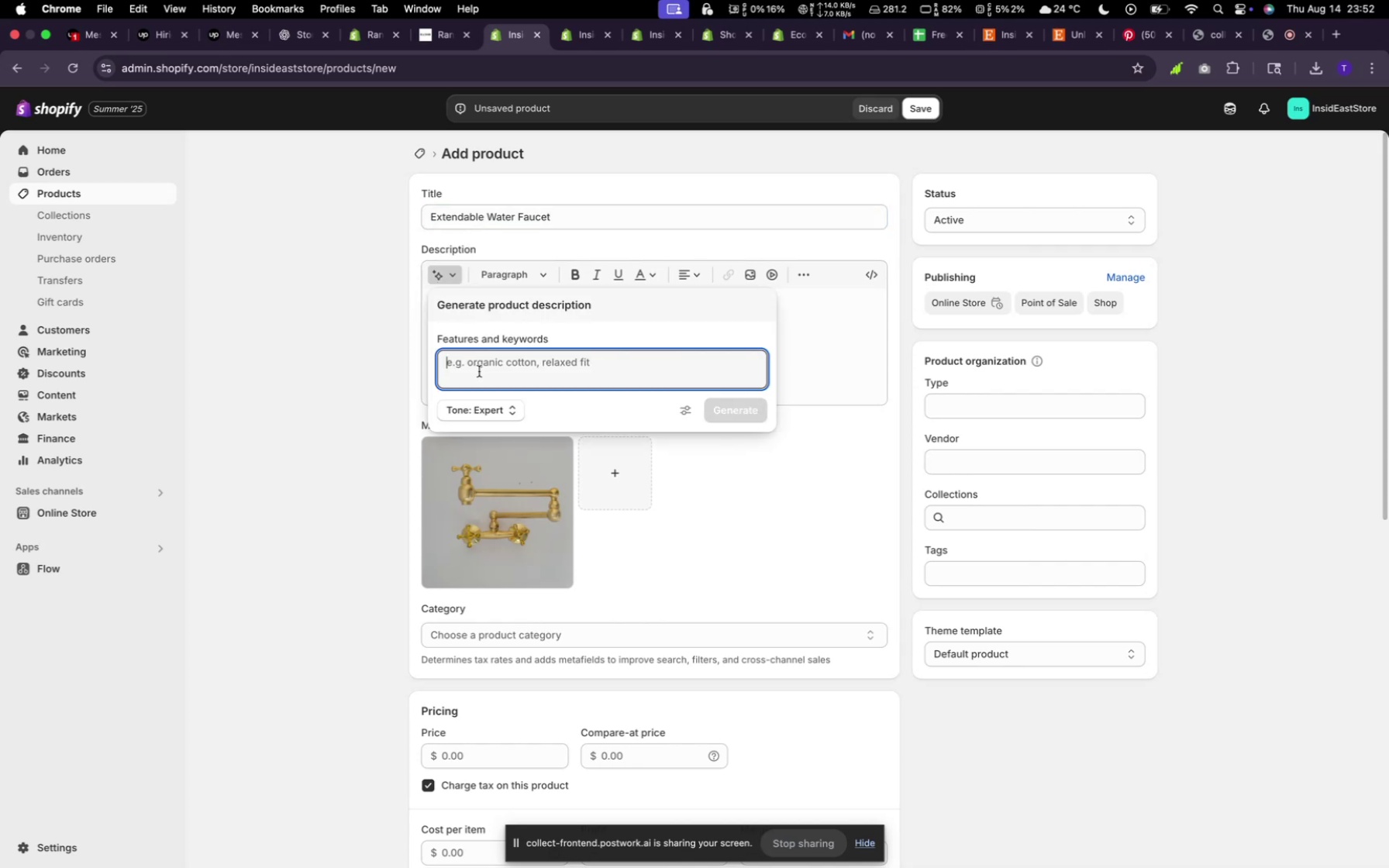 
type(random)
 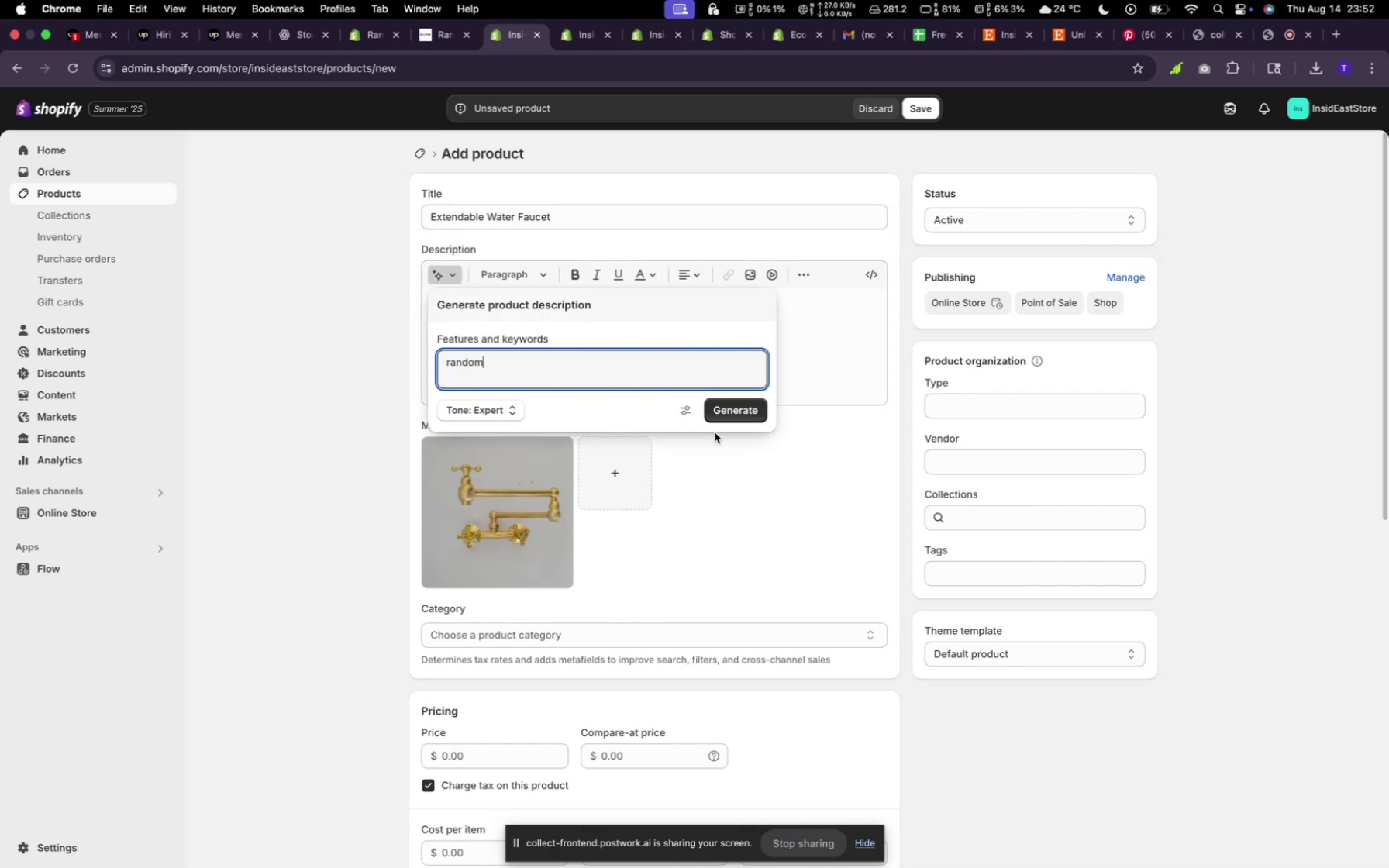 
left_click([740, 408])
 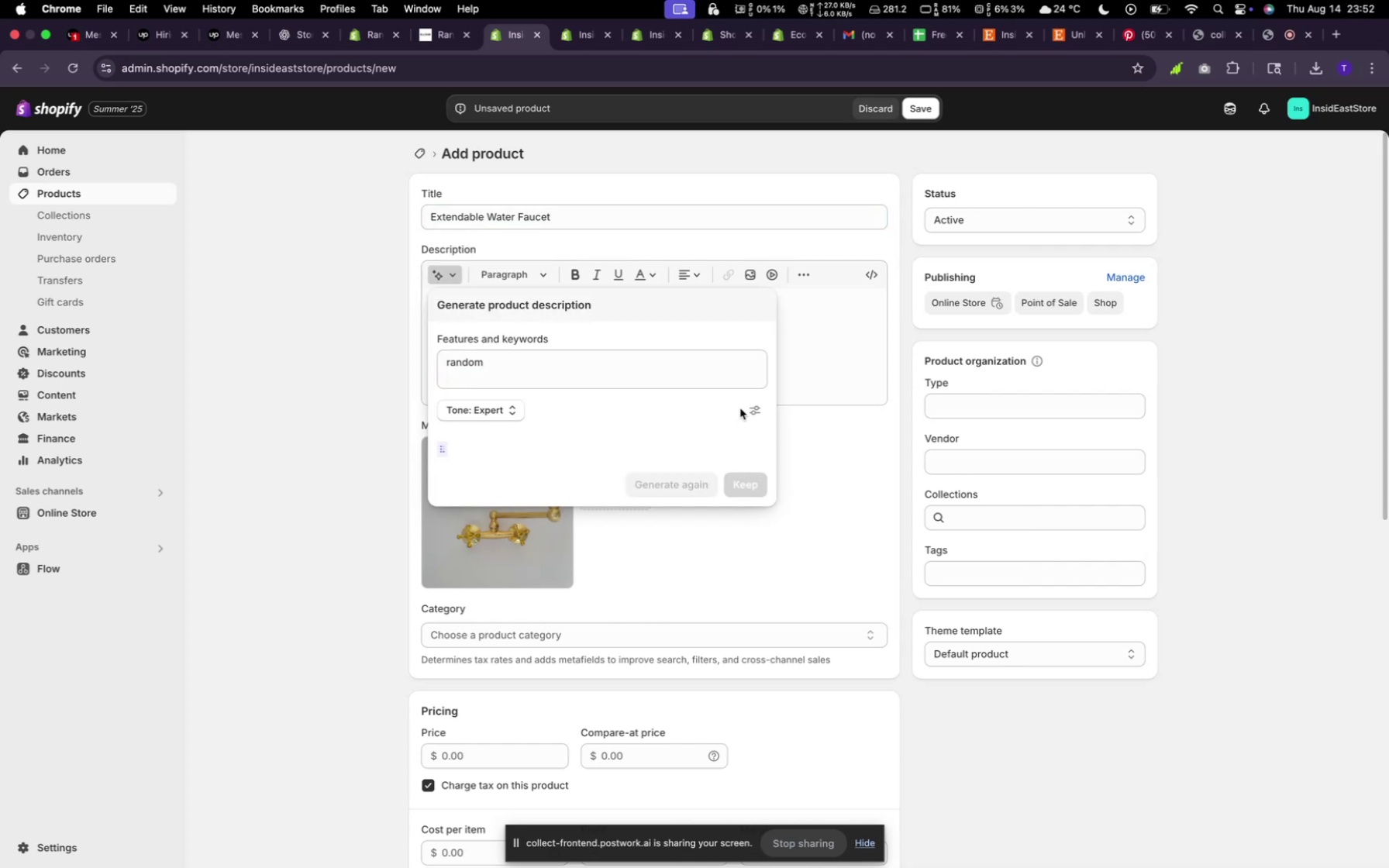 
mouse_move([733, 447])
 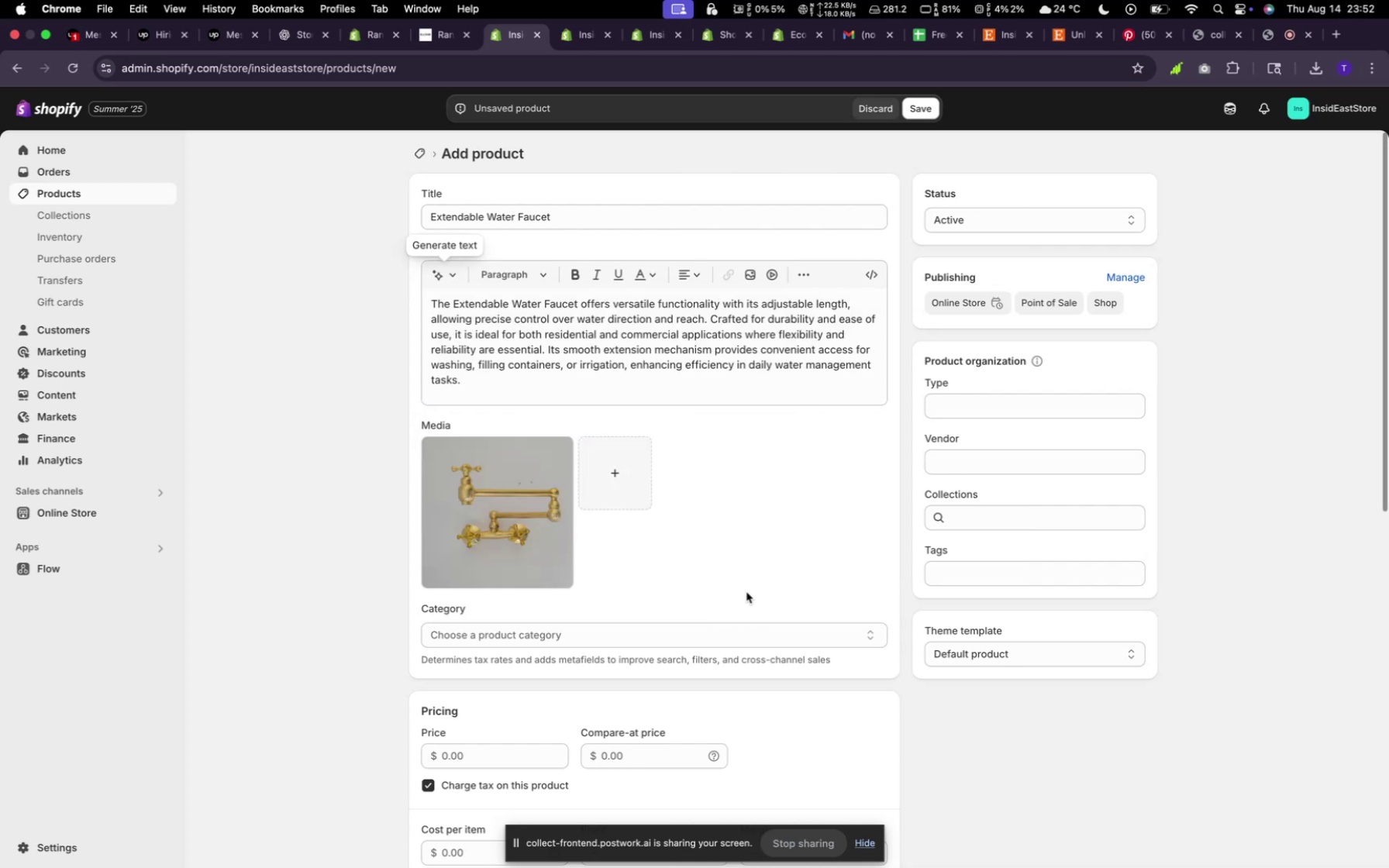 
scroll: coordinate [629, 569], scroll_direction: down, amount: 8.0
 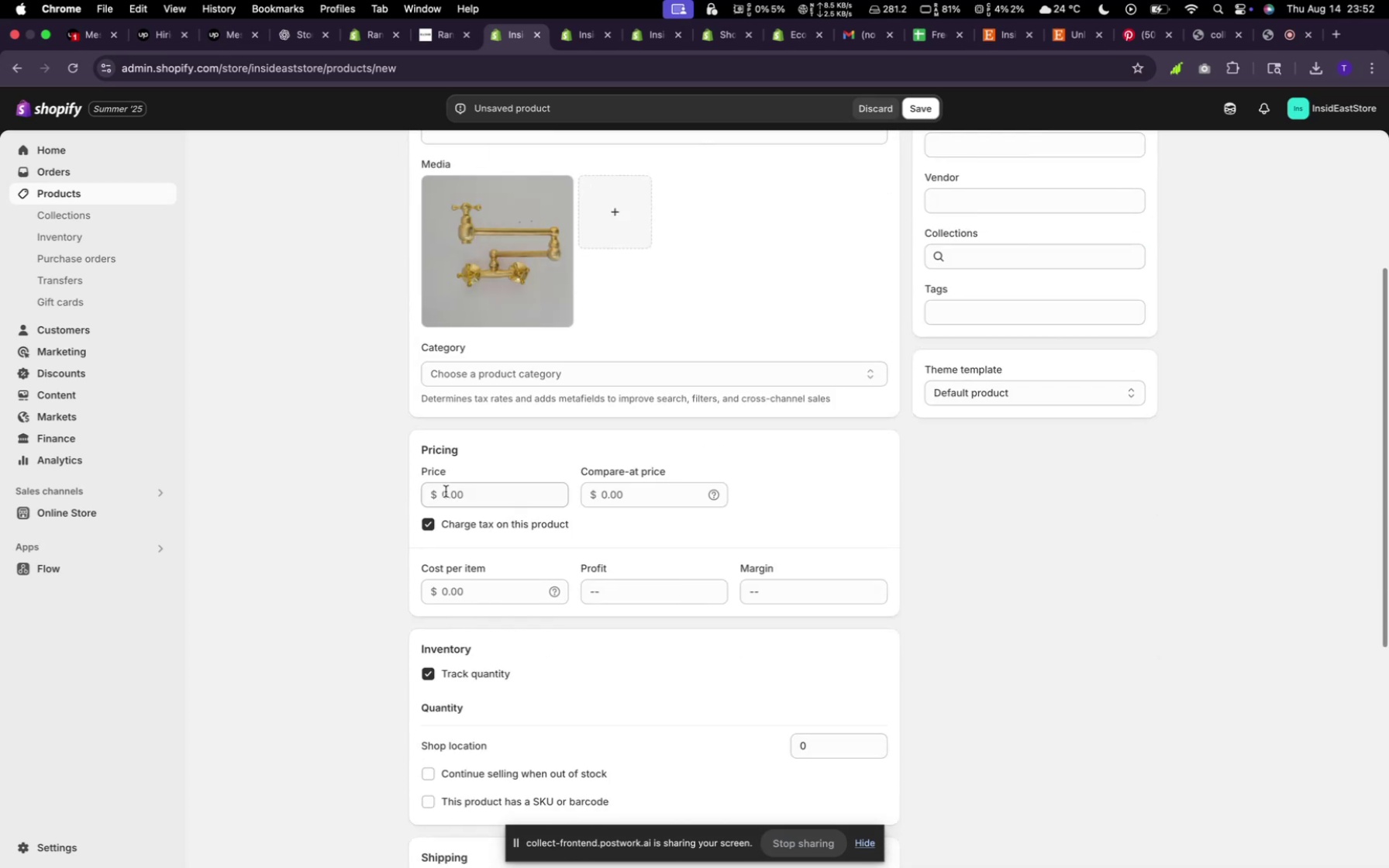 
left_click([460, 494])
 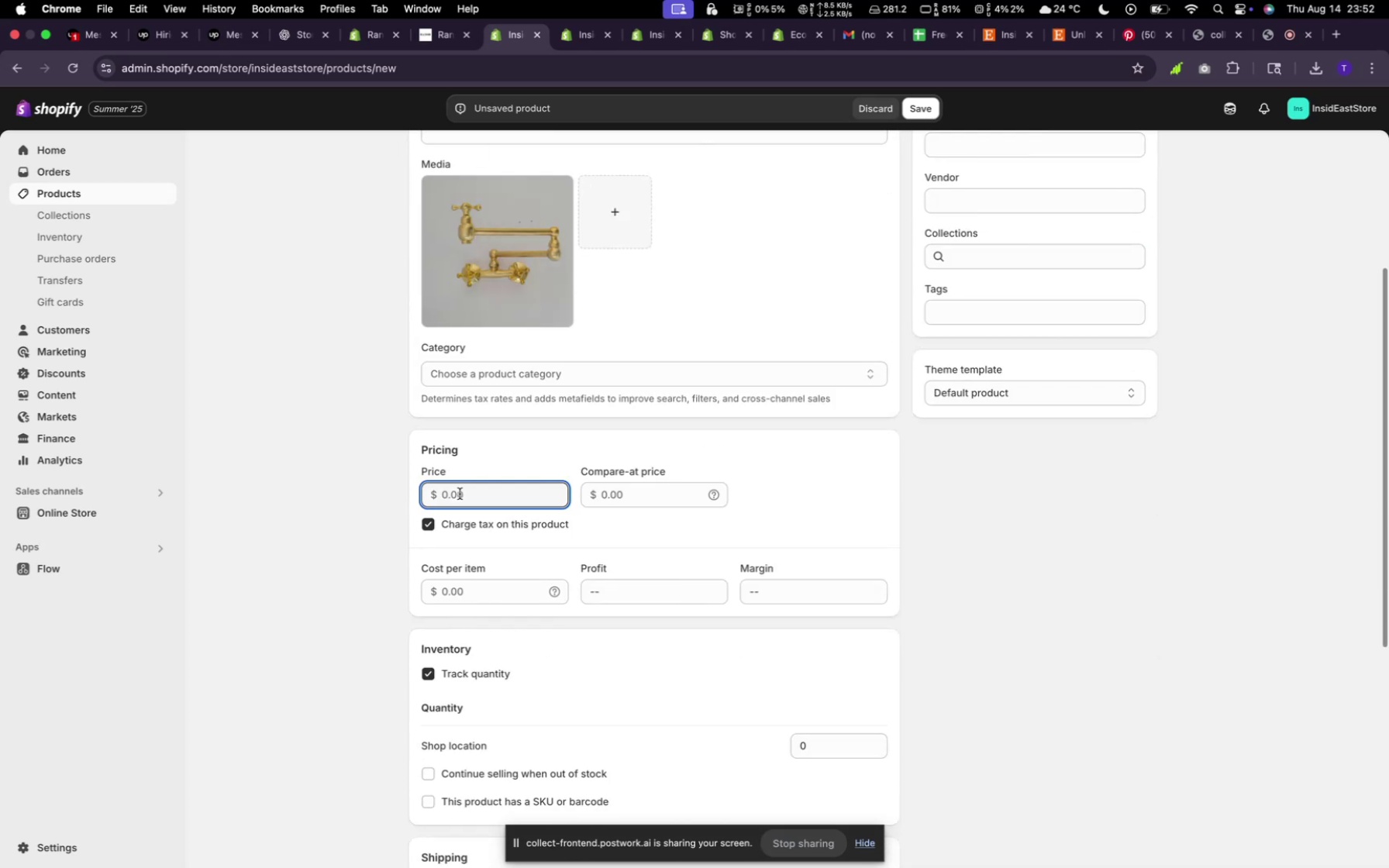 
type(390)
 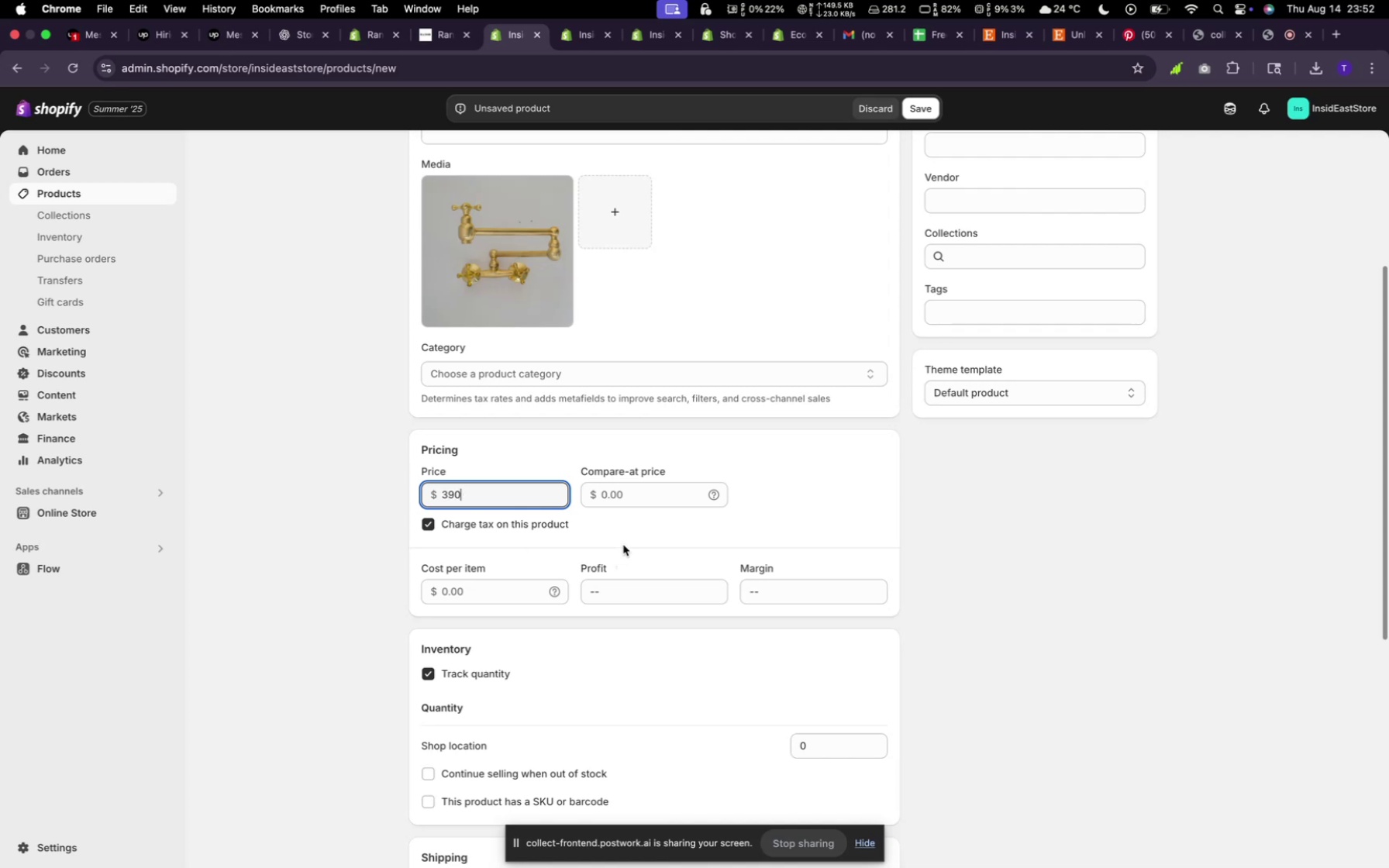 
left_click([622, 499])
 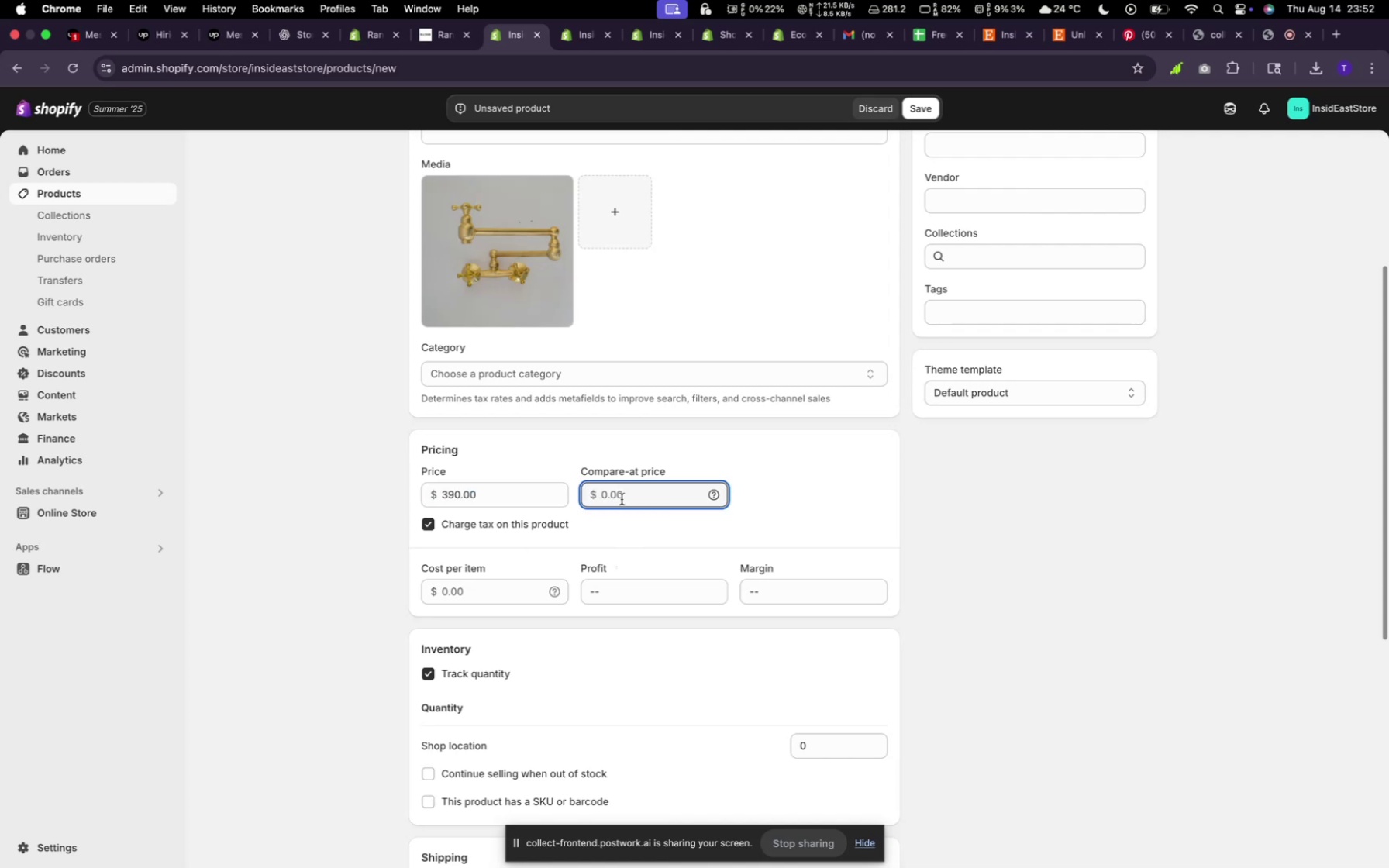 
type(439)
key(Backspace)
key(Backspace)
key(Backspace)
 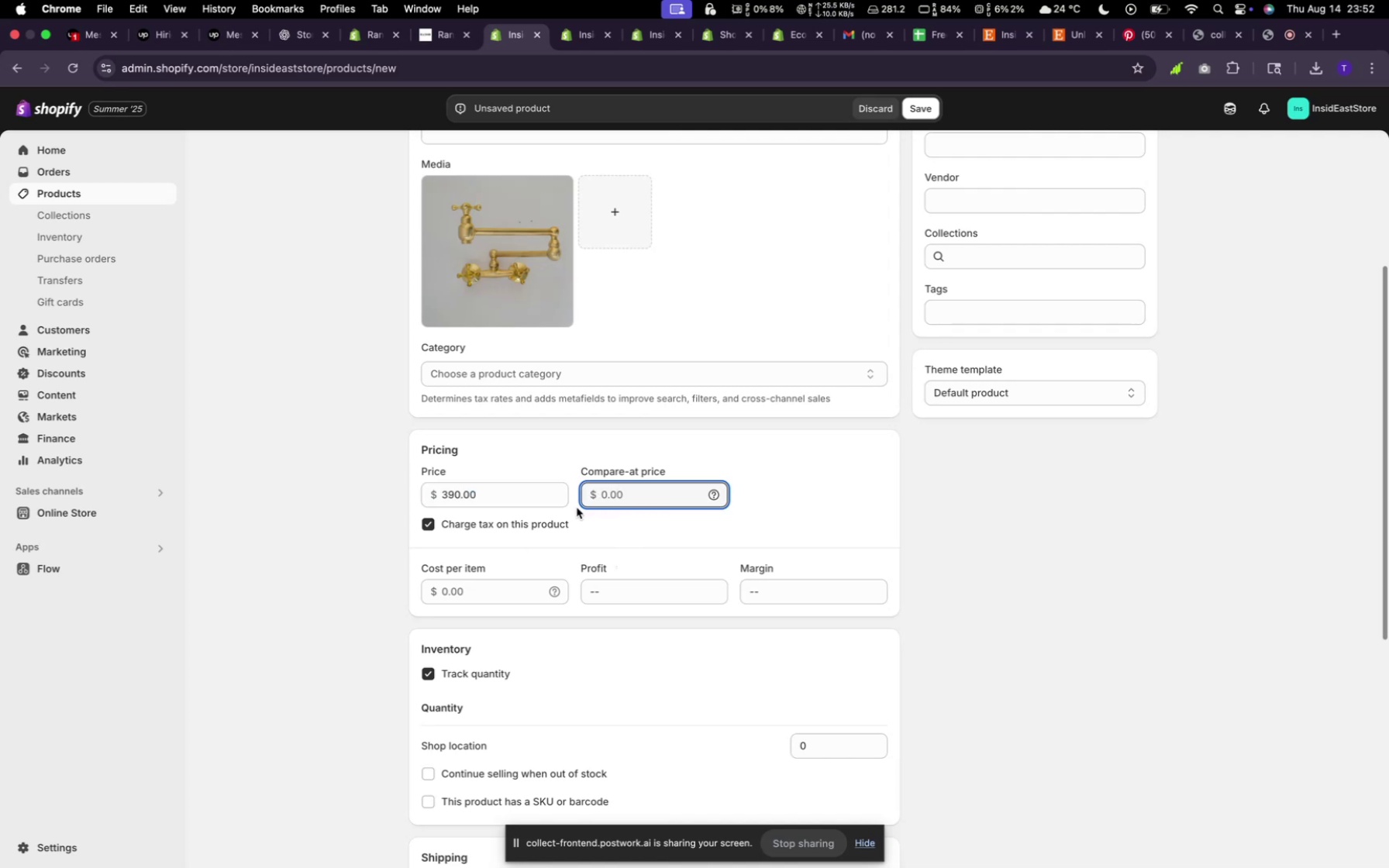 
type(439)
 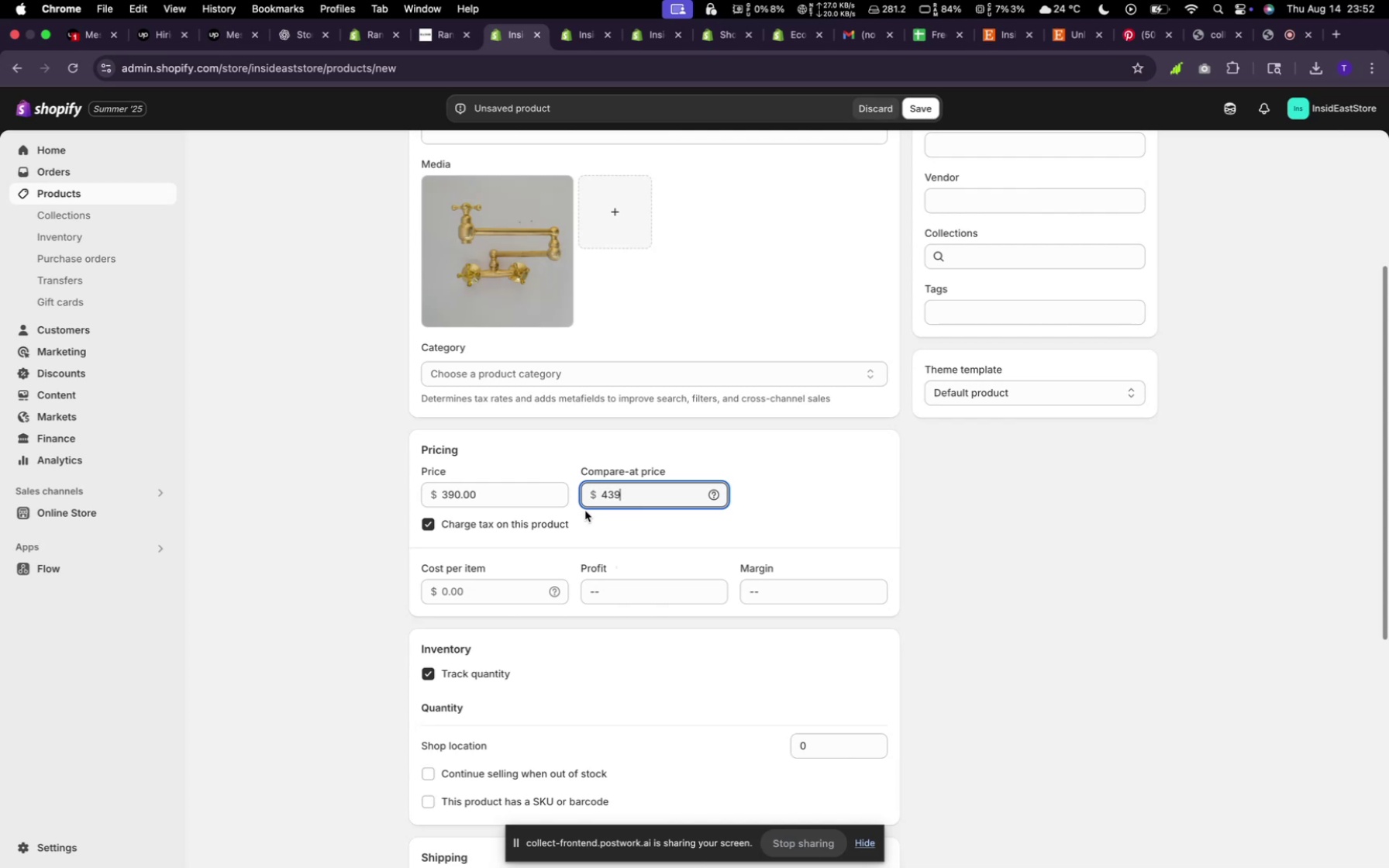 
scroll: coordinate [648, 601], scroll_direction: down, amount: 15.0
 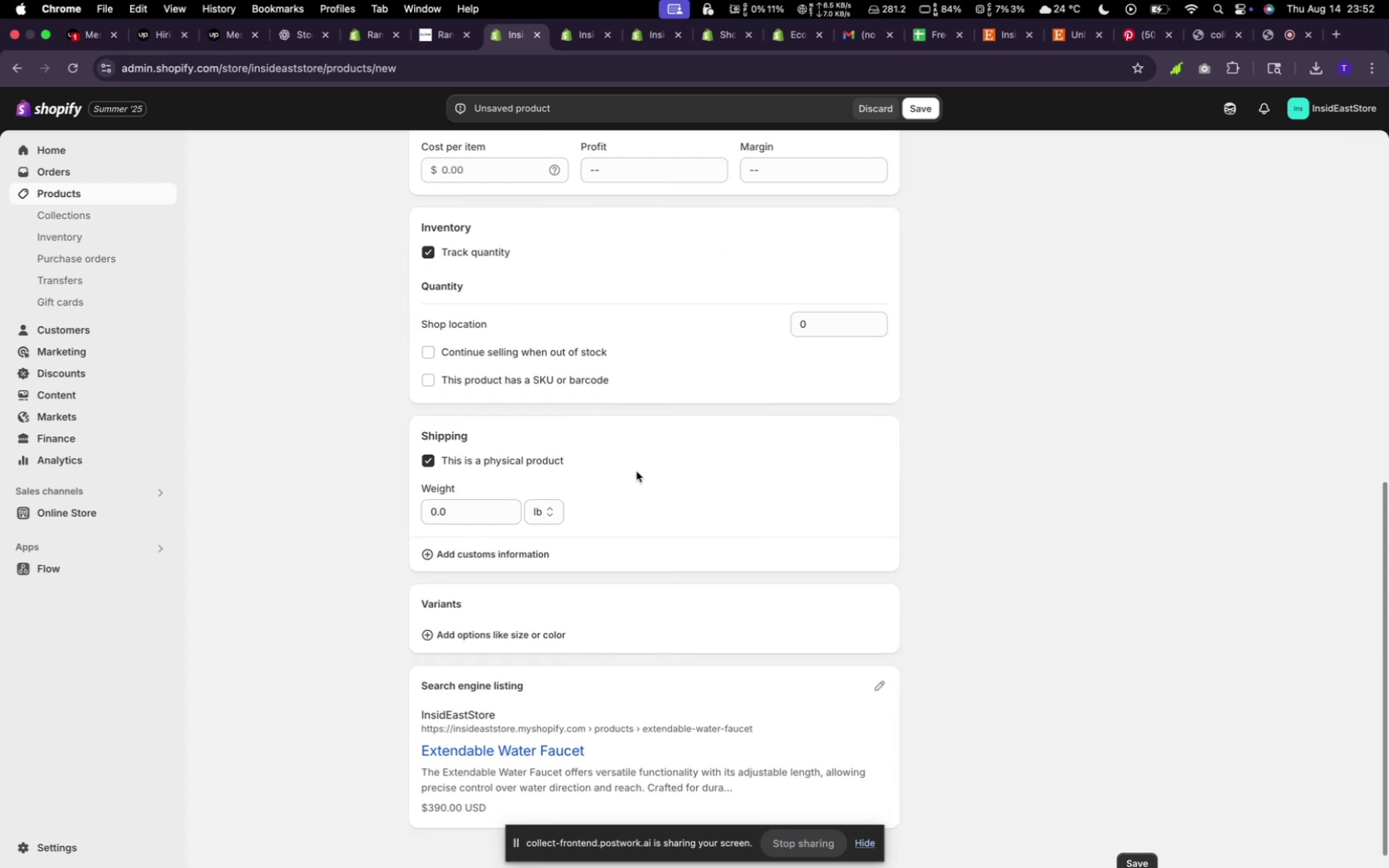 
scroll: coordinate [639, 470], scroll_direction: up, amount: 9.0
 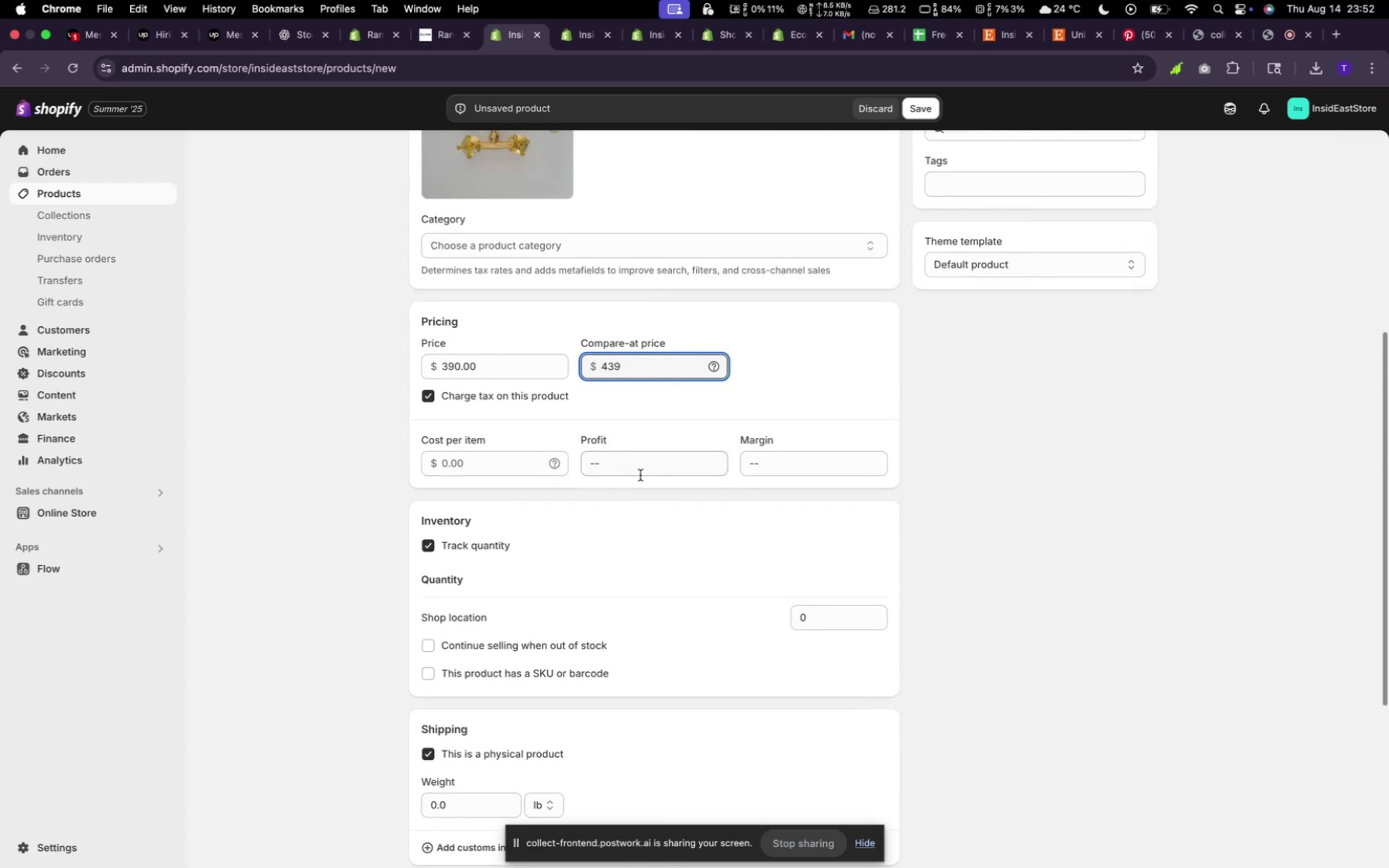 
scroll: coordinate [653, 533], scroll_direction: down, amount: 16.0
 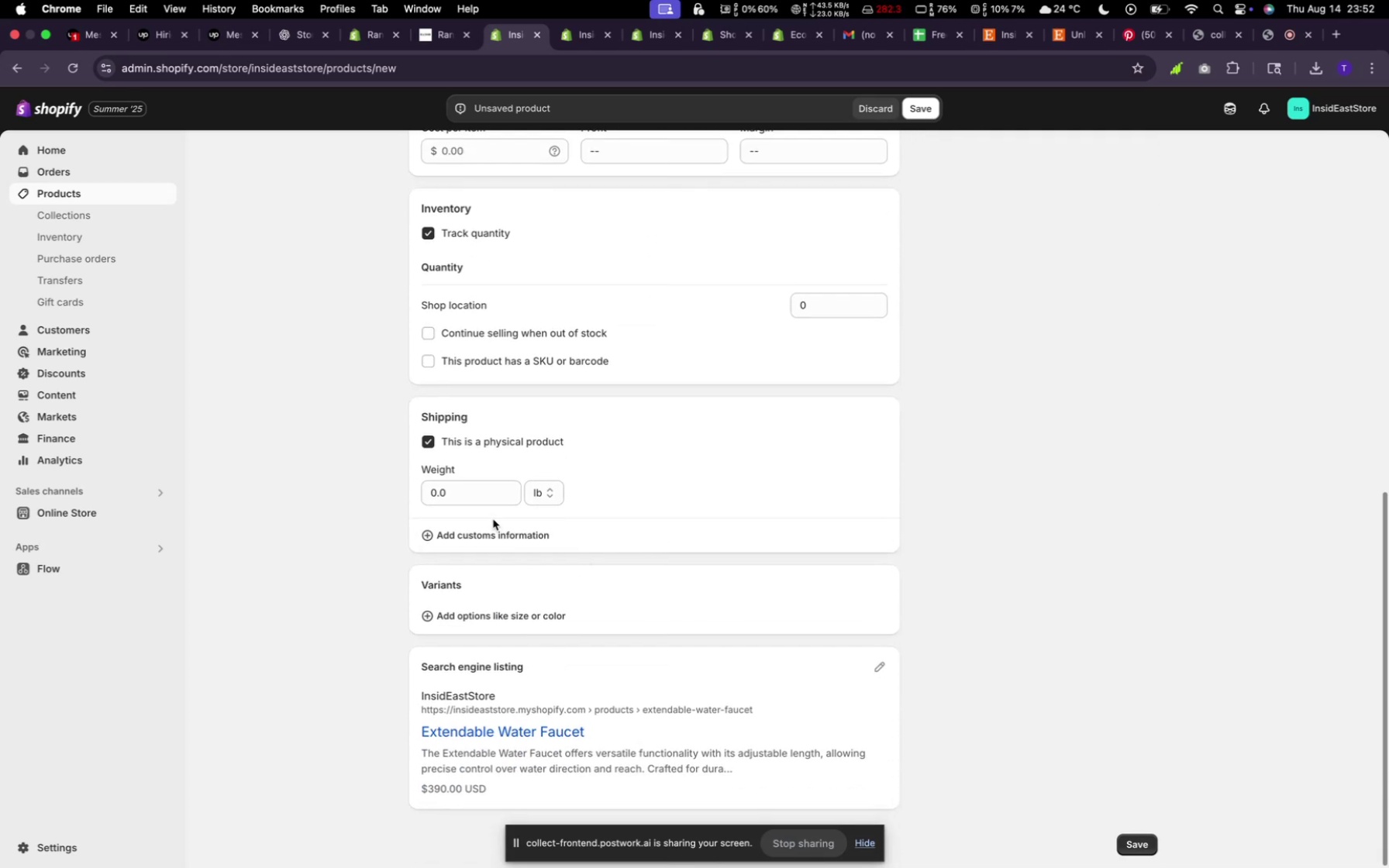 
left_click([495, 539])
 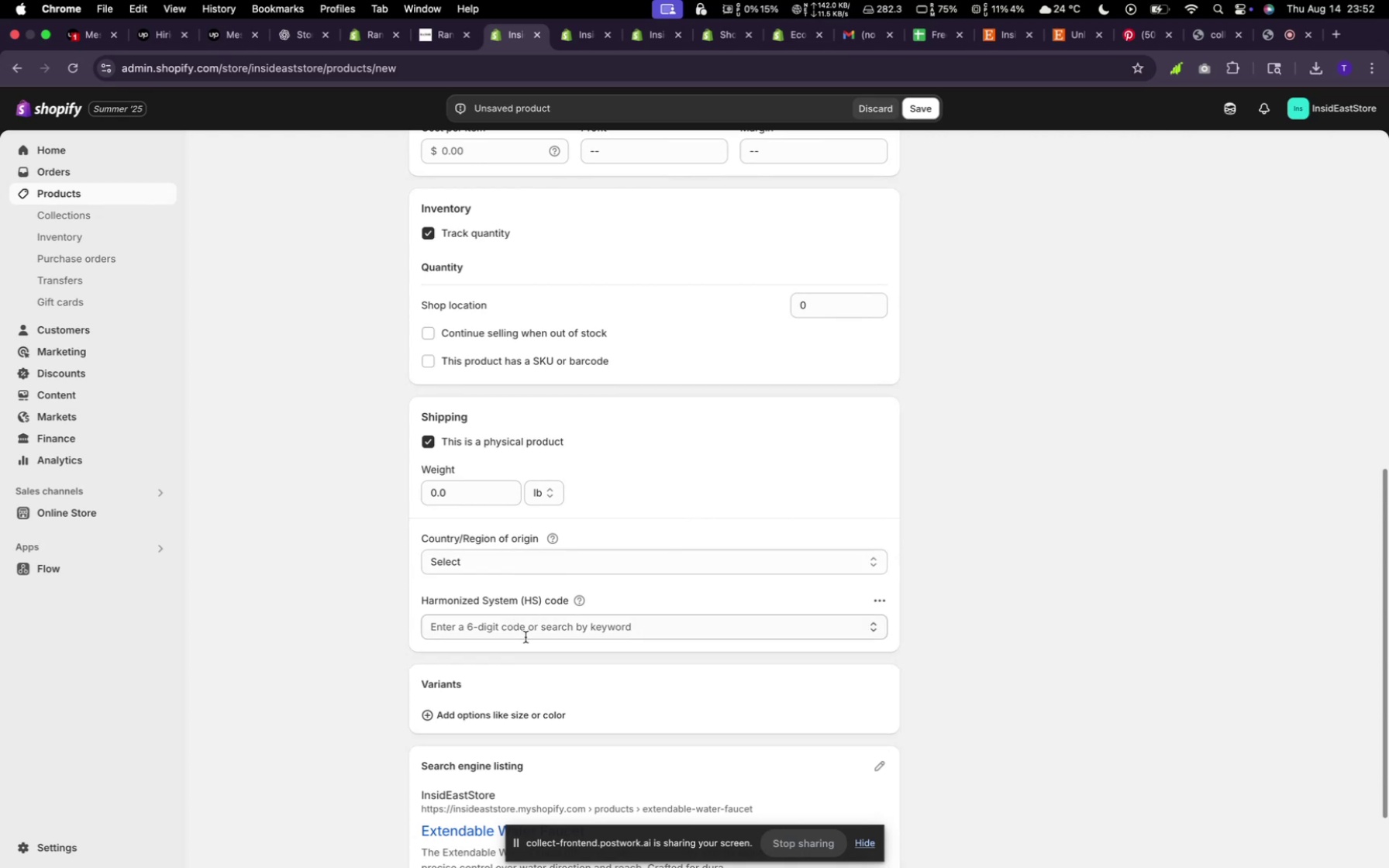 
left_click([533, 715])
 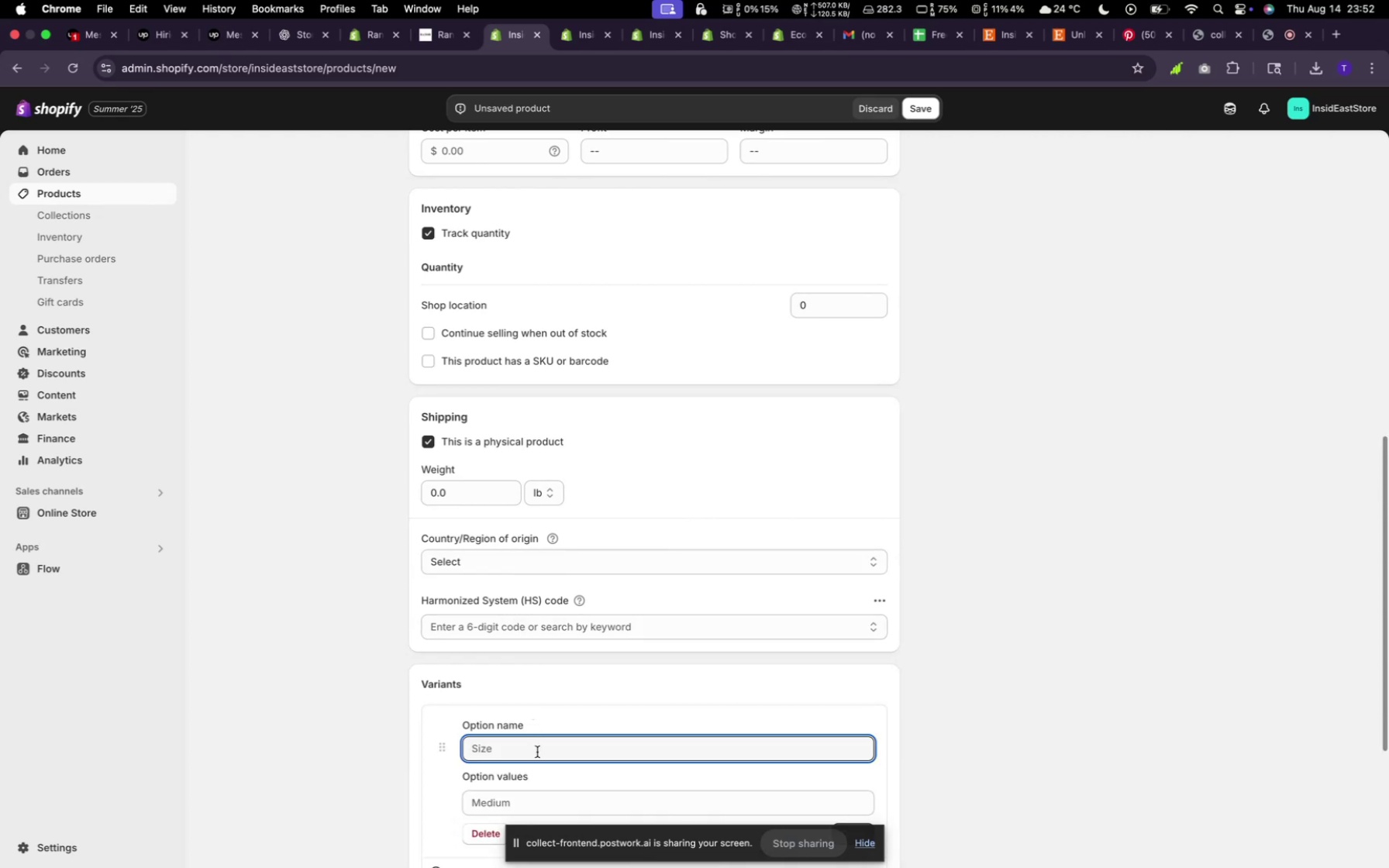 
scroll: coordinate [516, 660], scroll_direction: down, amount: 16.0
 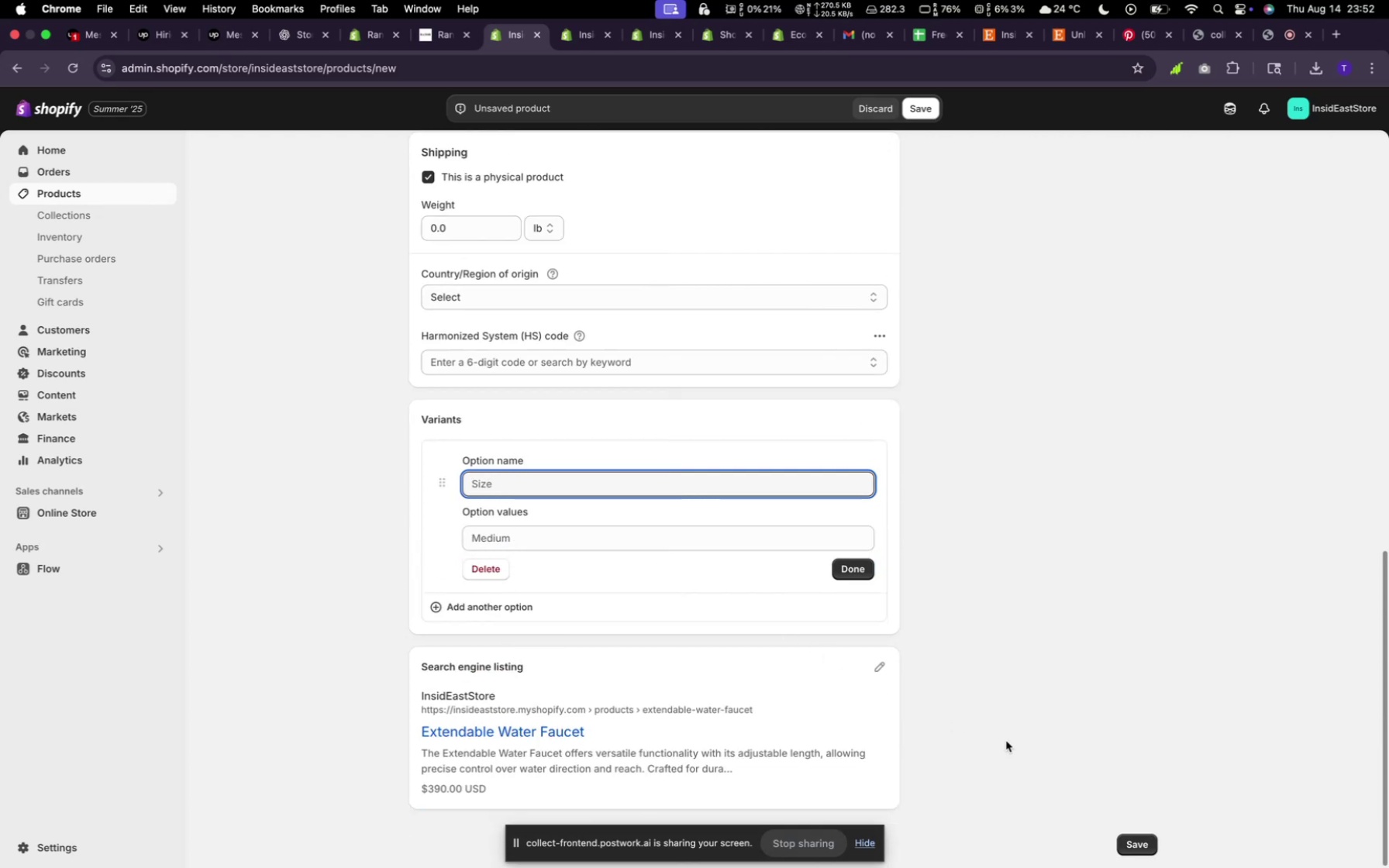 
left_click([1150, 851])
 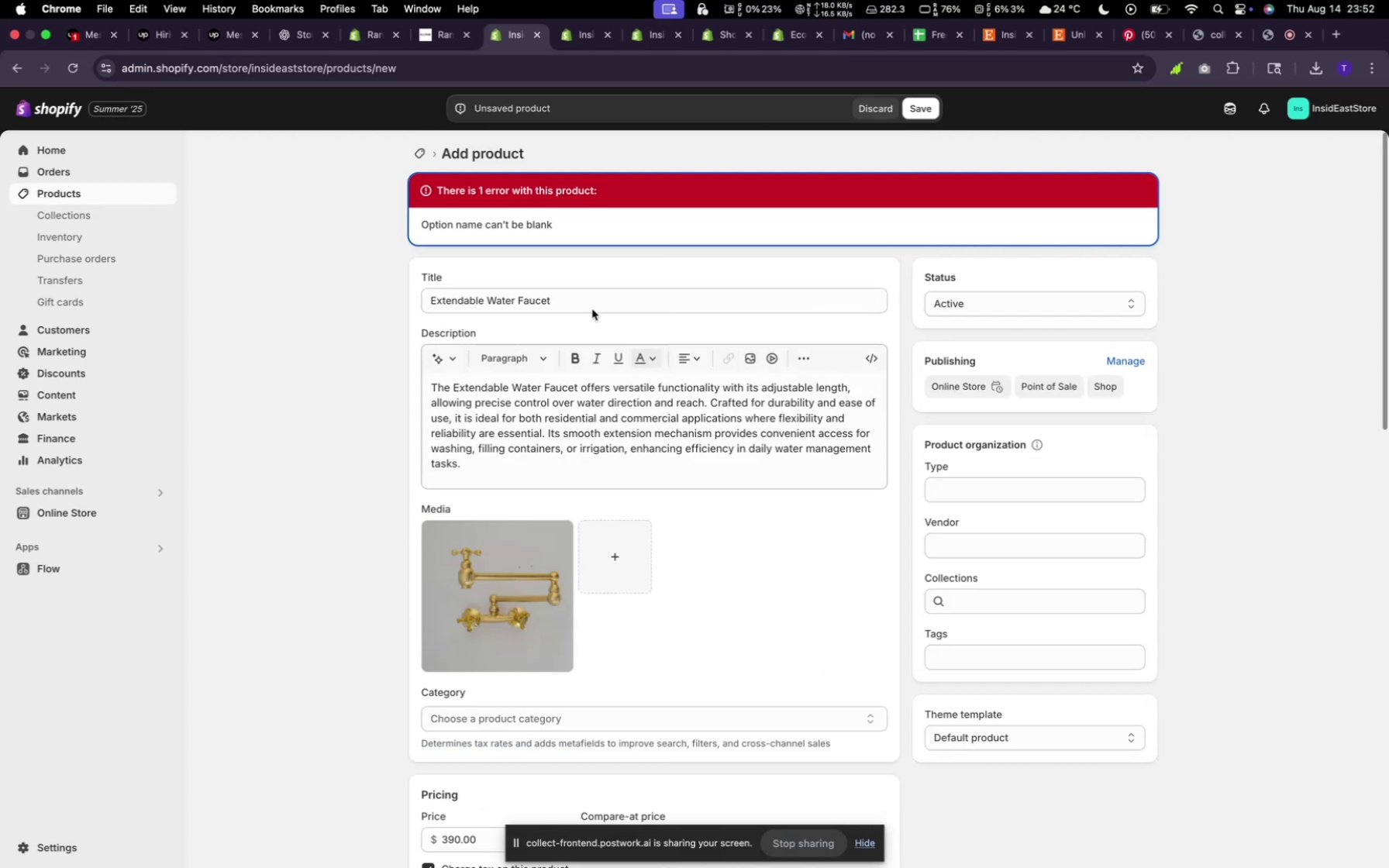 
scroll: coordinate [739, 594], scroll_direction: down, amount: 32.0
 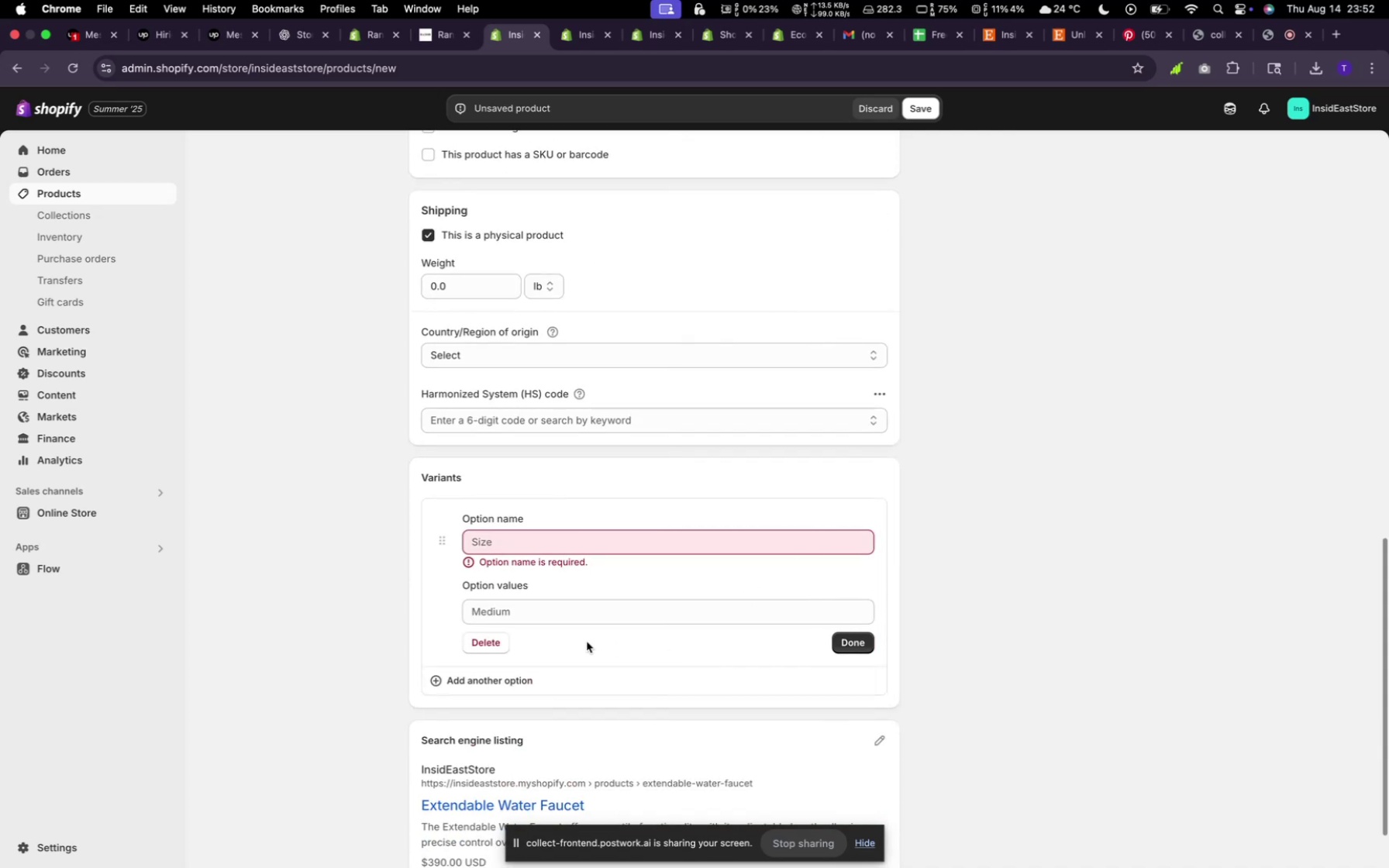 
left_click([481, 639])
 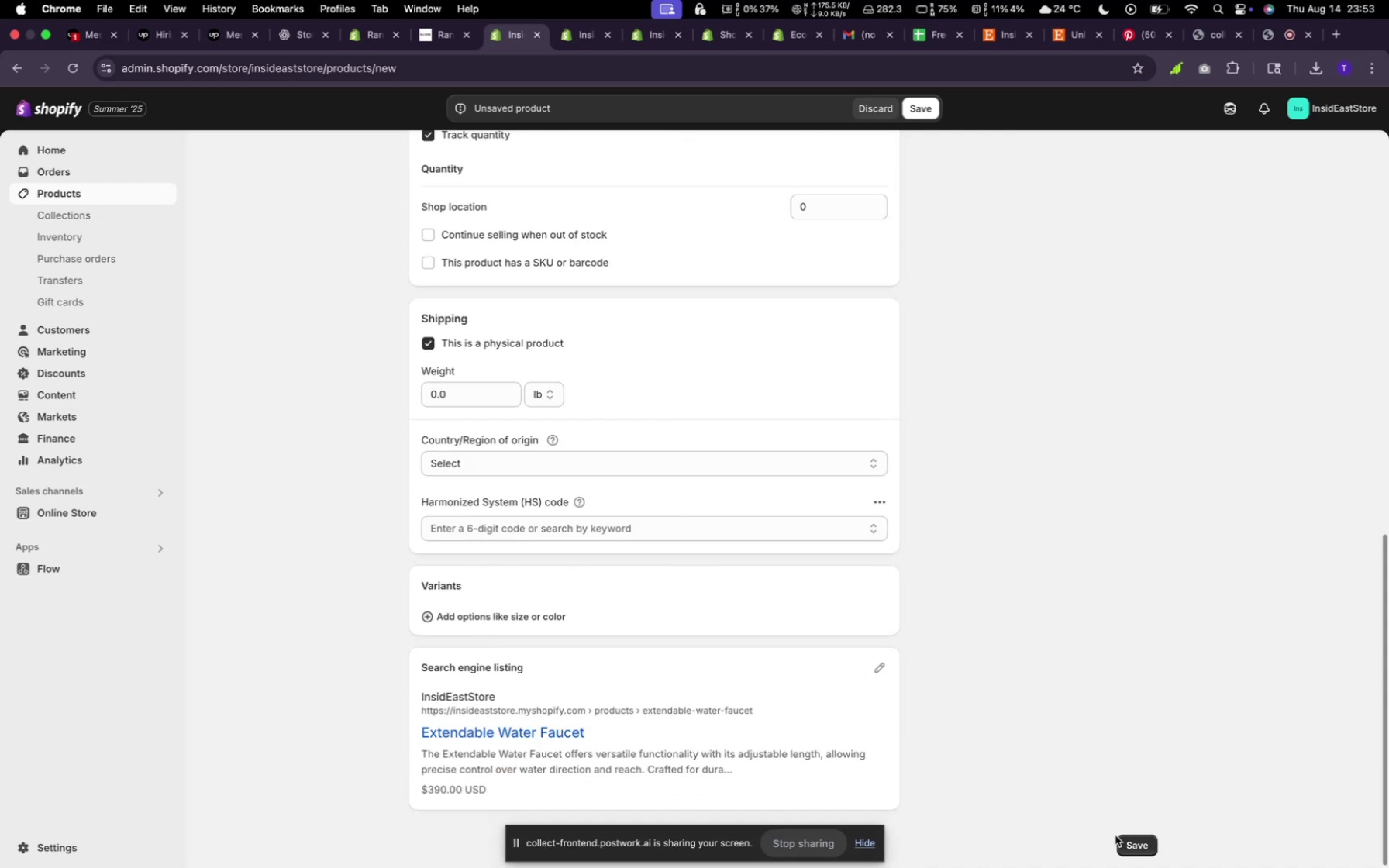 
left_click([1131, 846])
 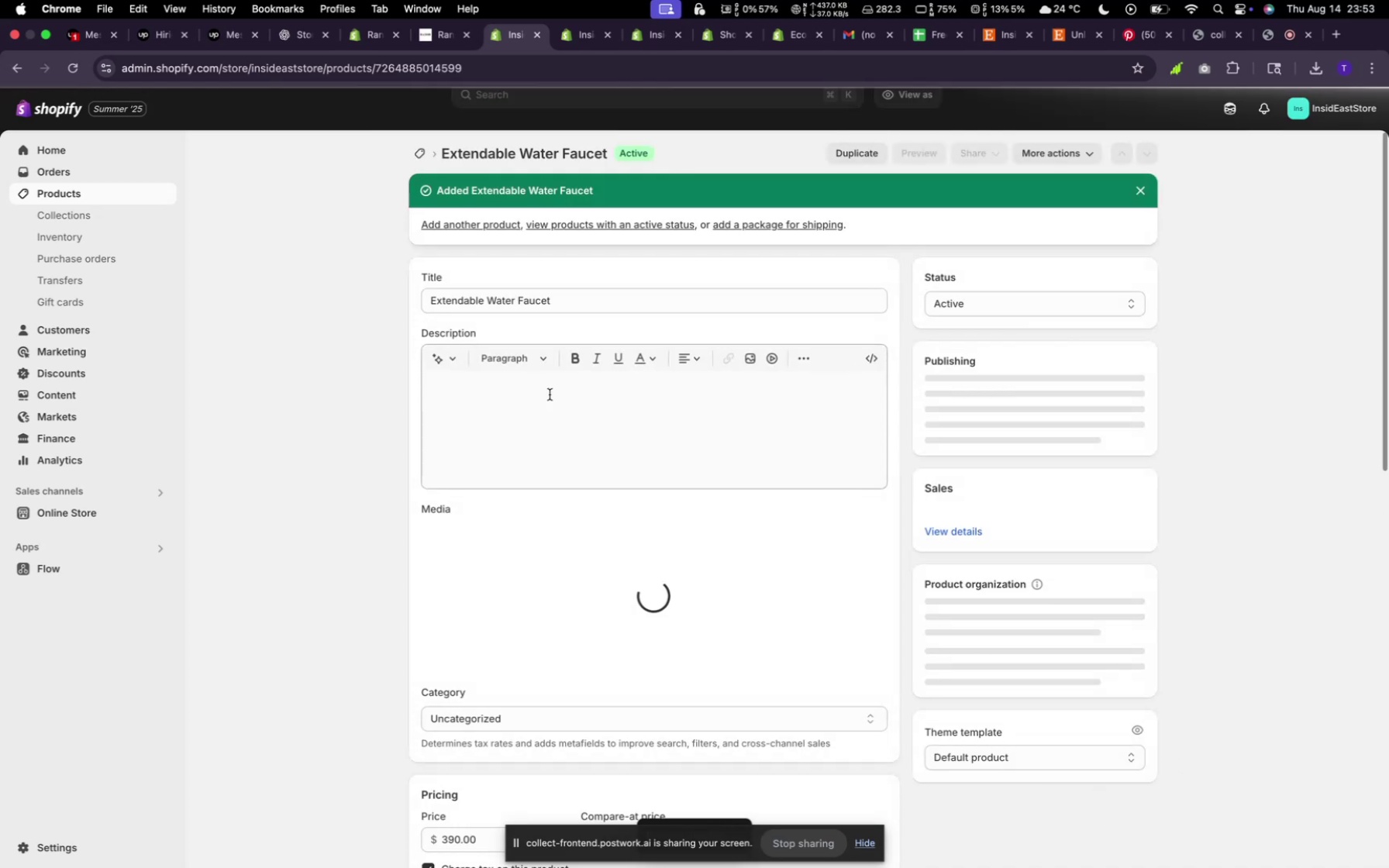 
wait(5.09)
 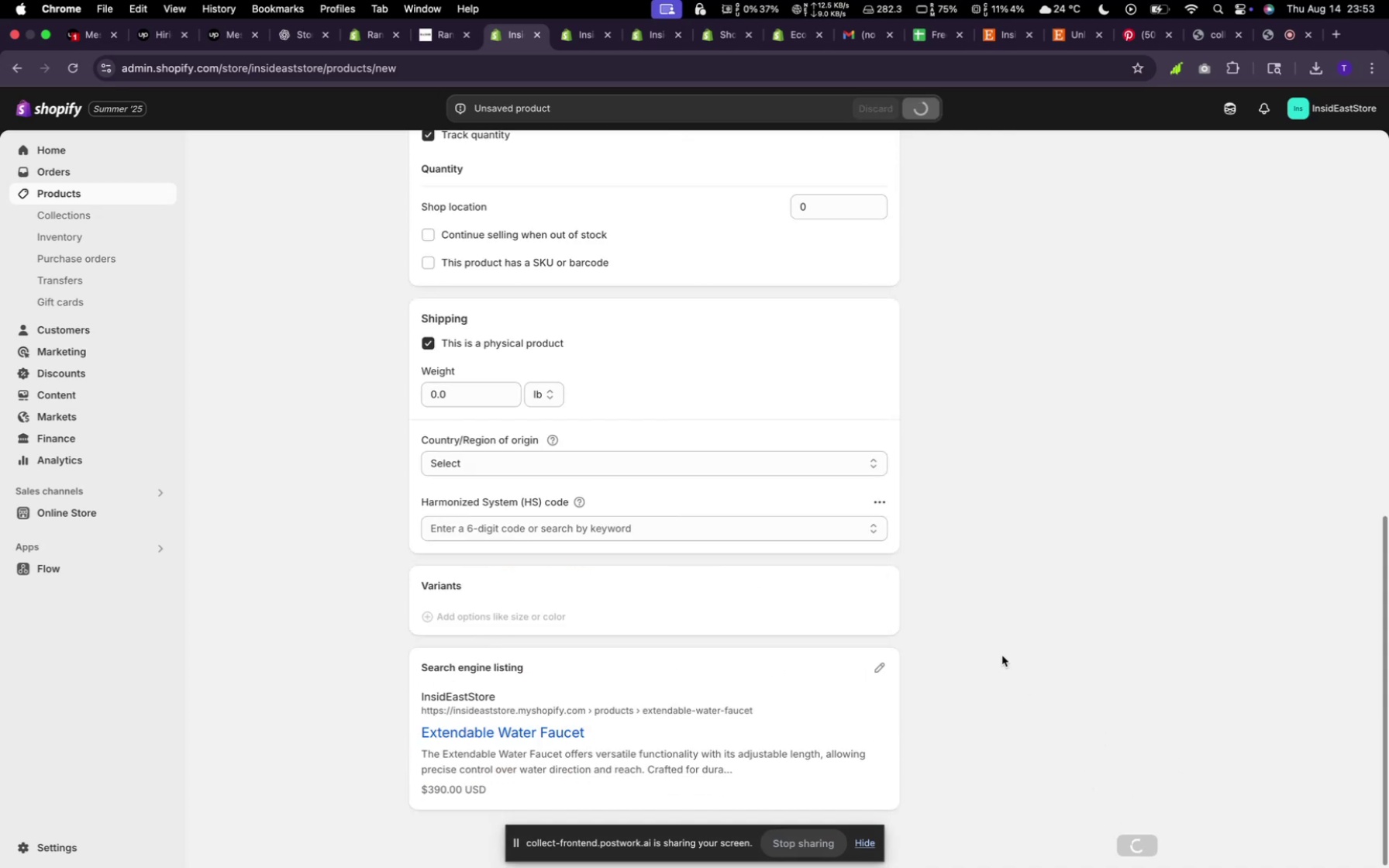 
left_click([421, 148])
 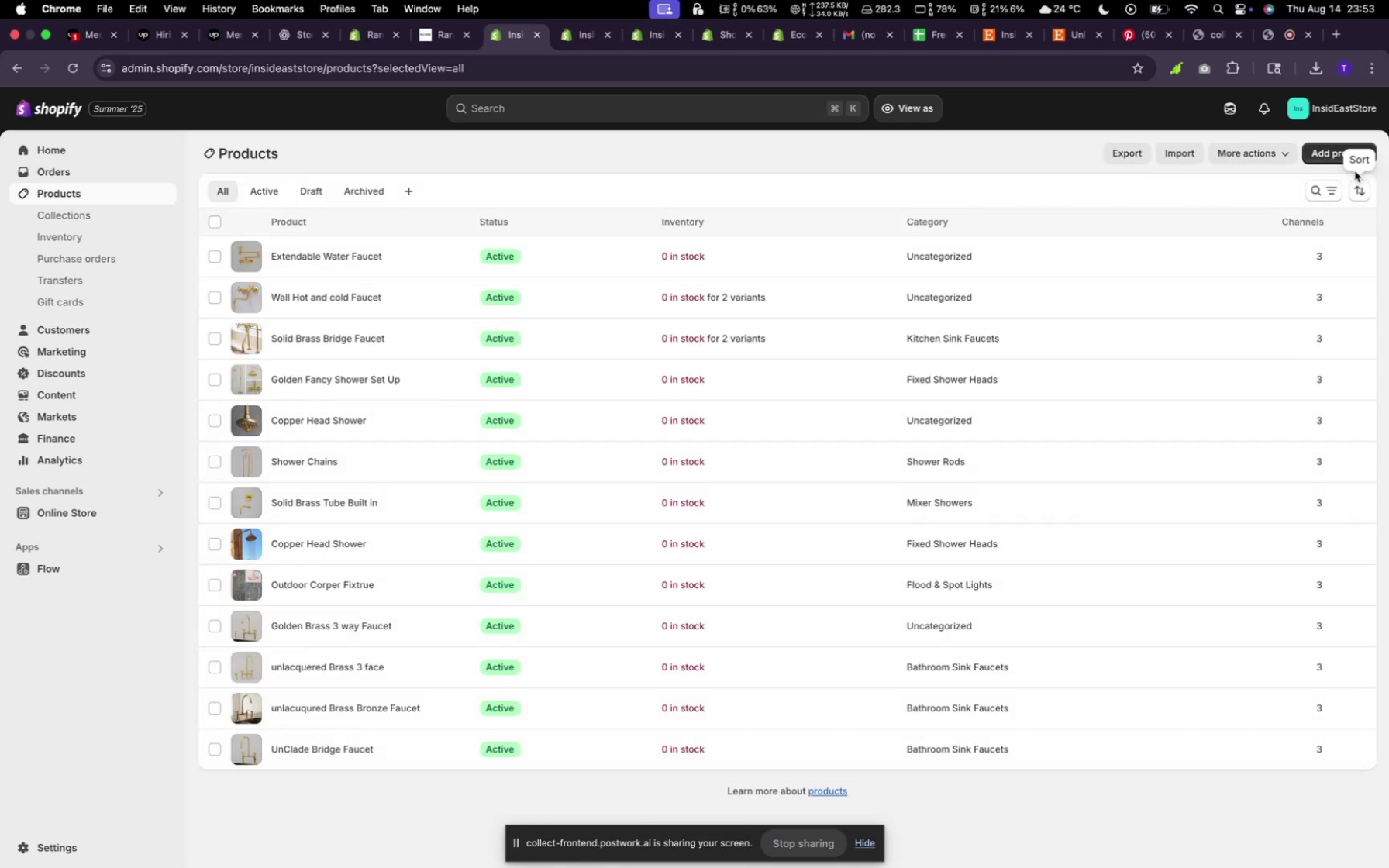 
wait(8.13)
 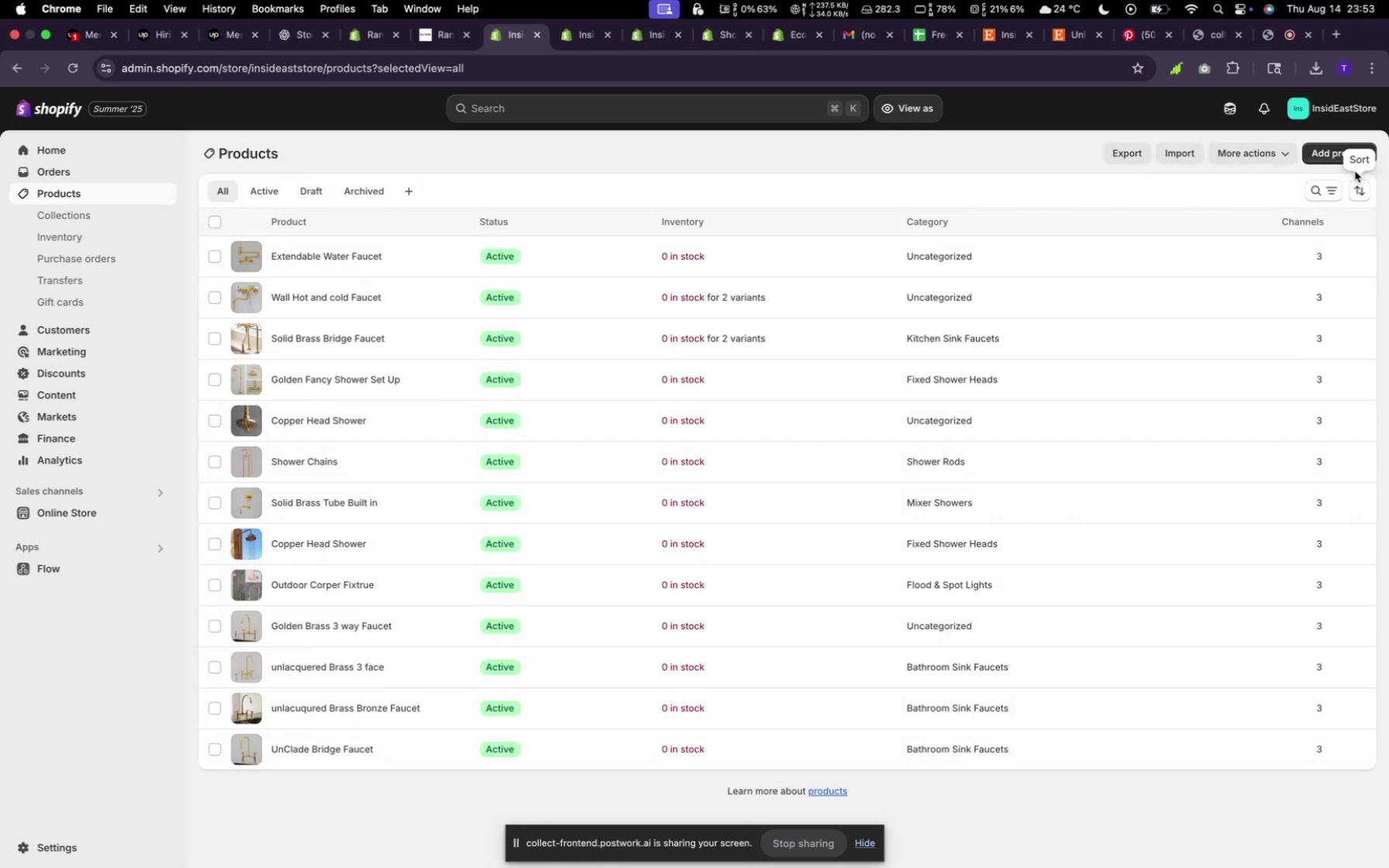 
left_click([712, 476])
 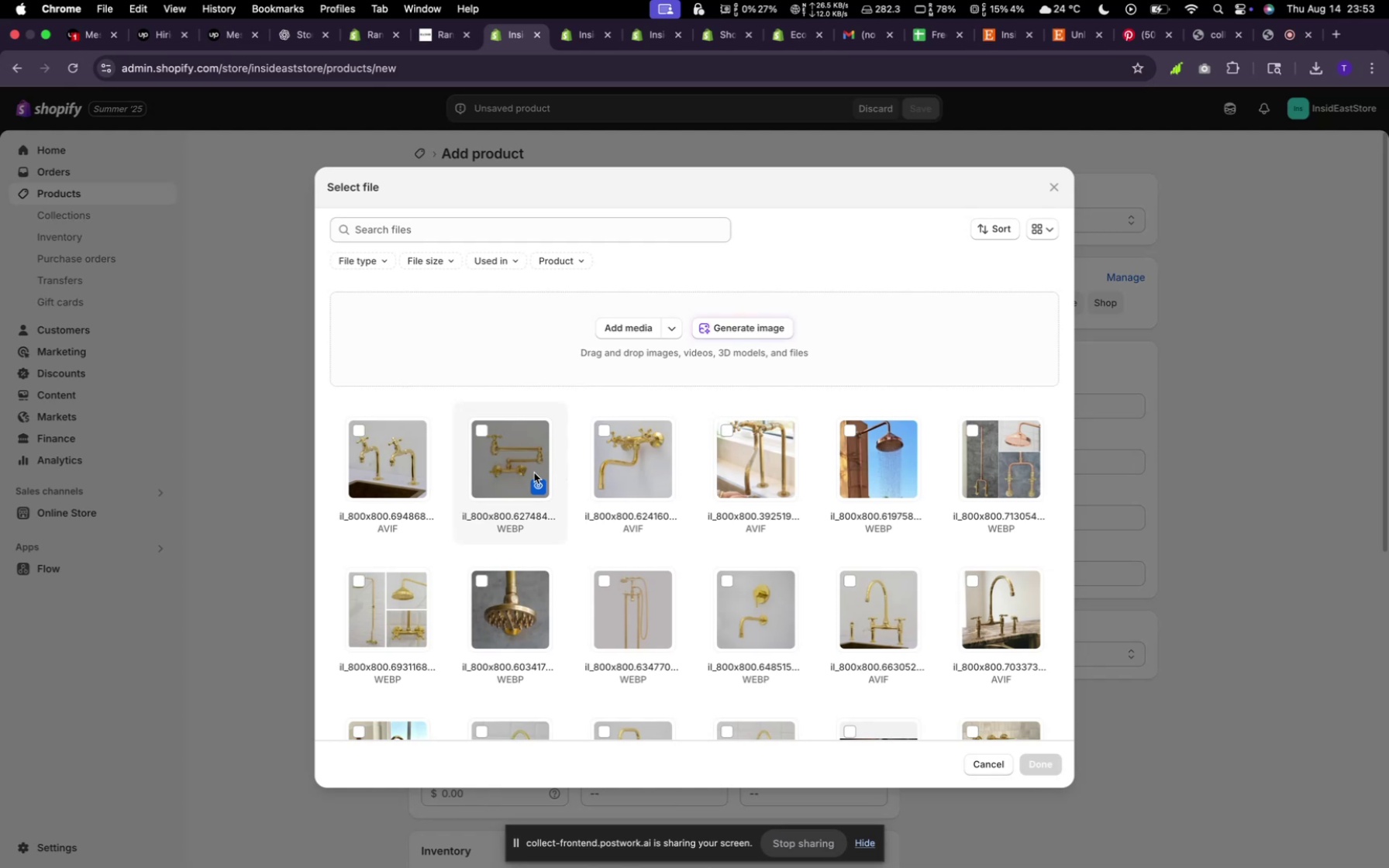 
left_click([382, 463])
 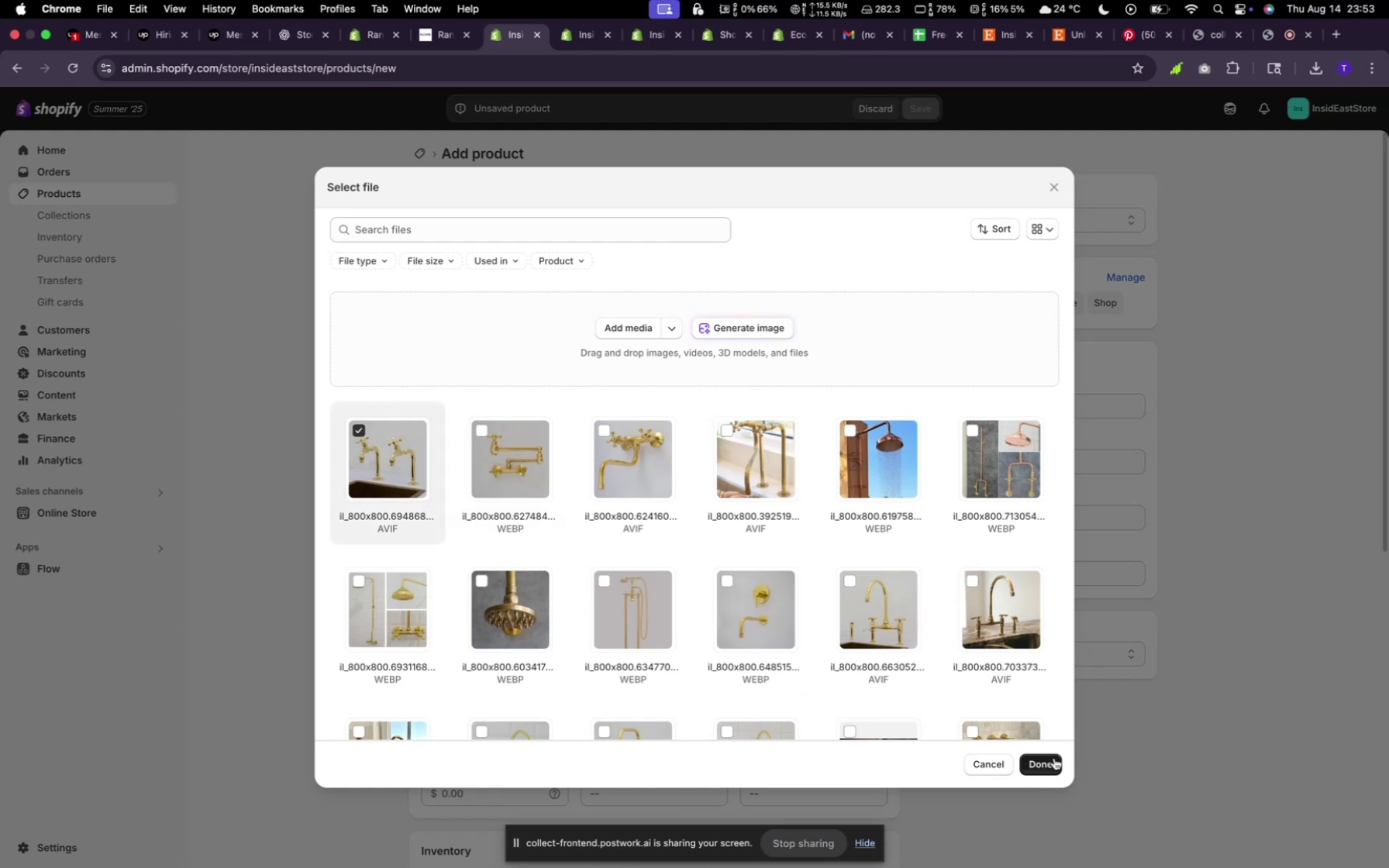 
left_click([1051, 760])
 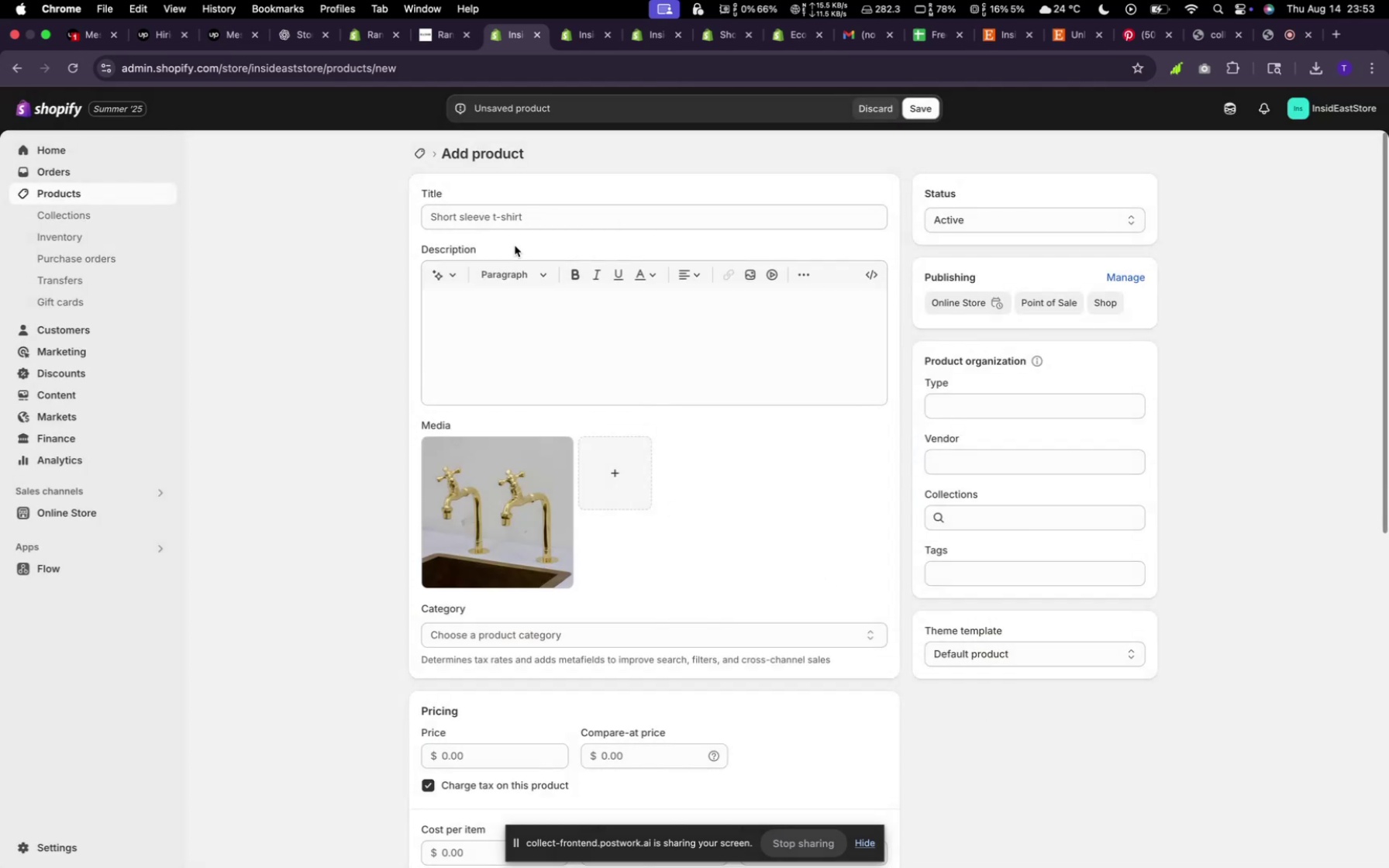 
left_click([506, 212])
 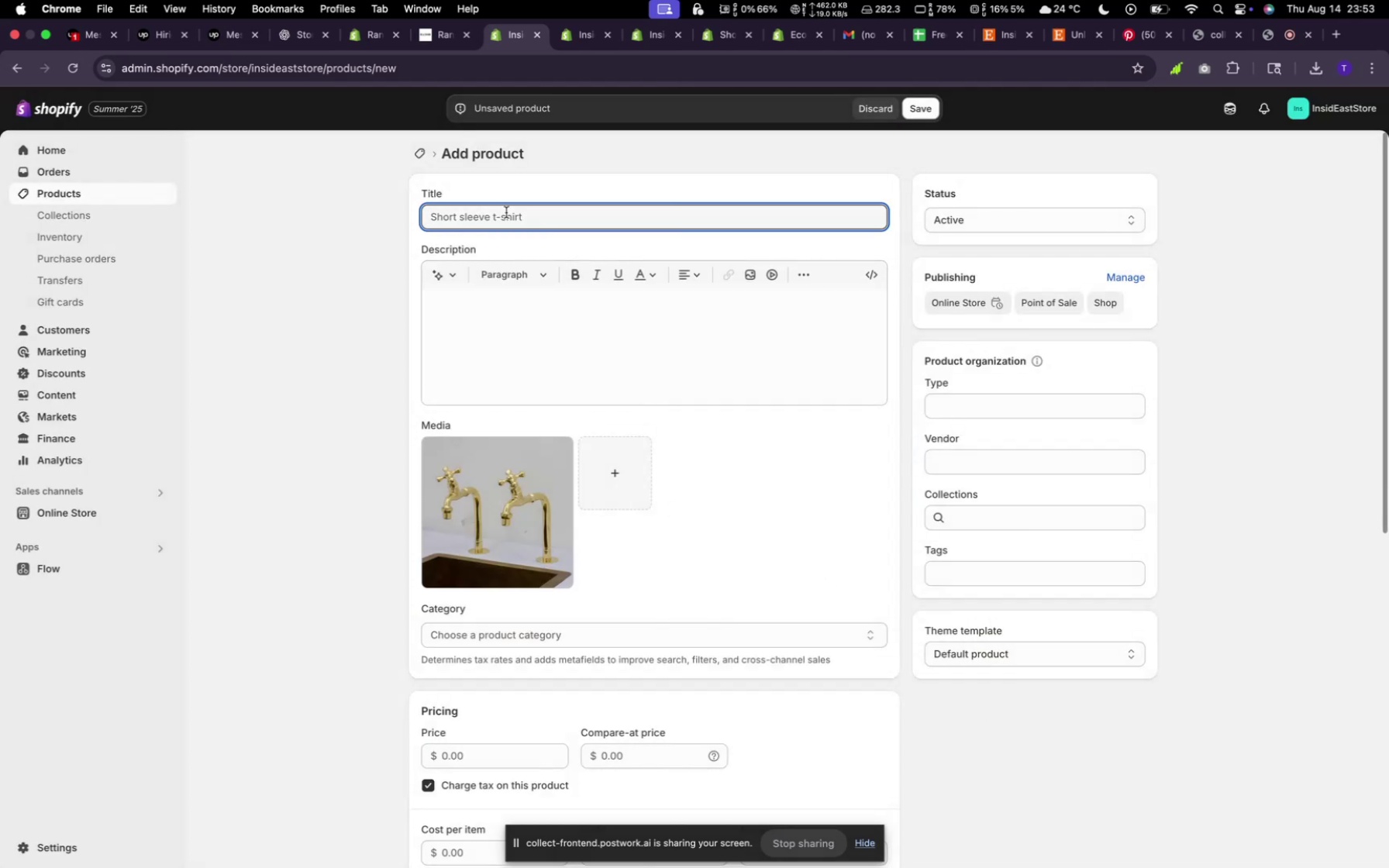 
type(Double Golden Water Faucet)
 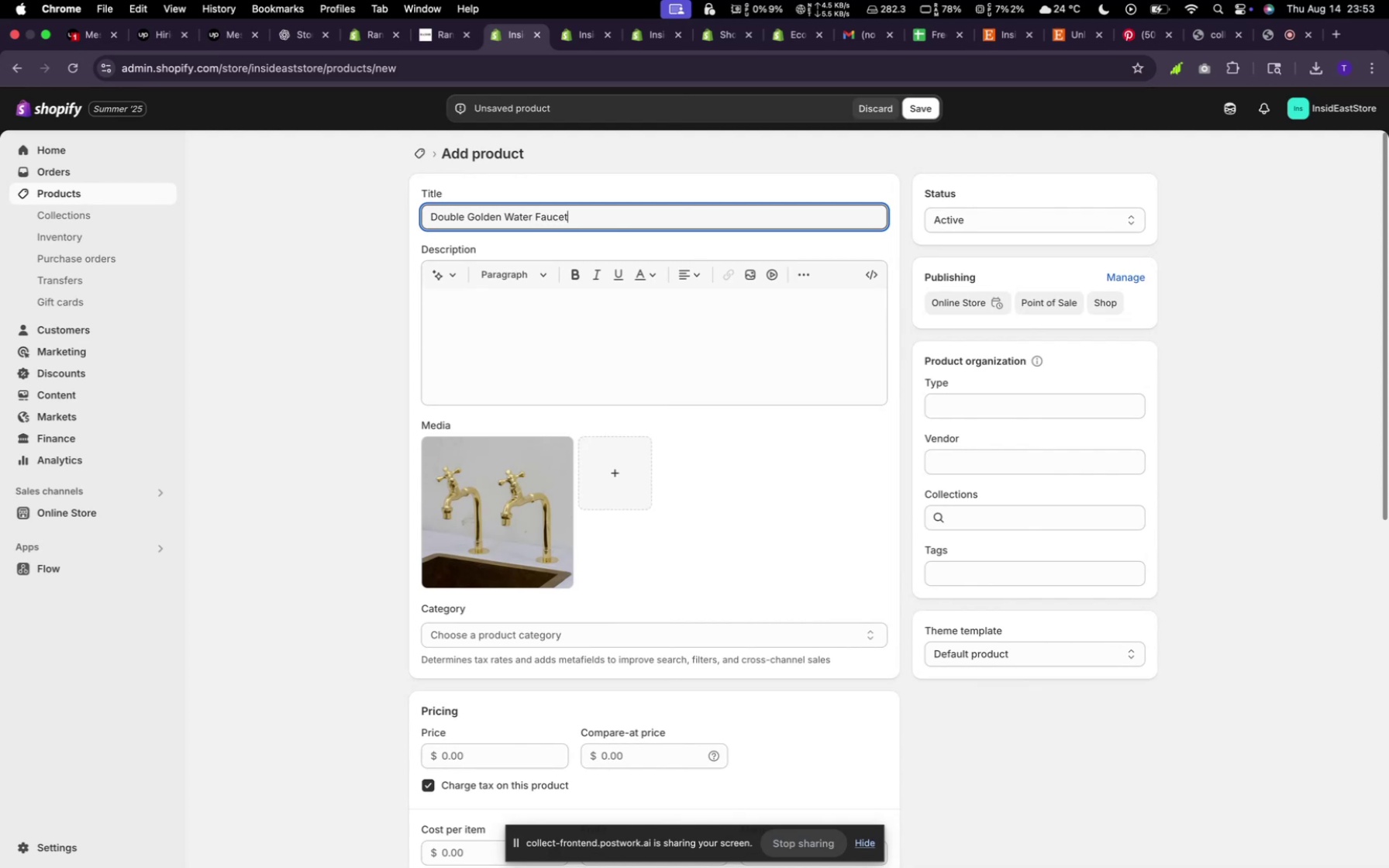 
left_click([455, 279])
 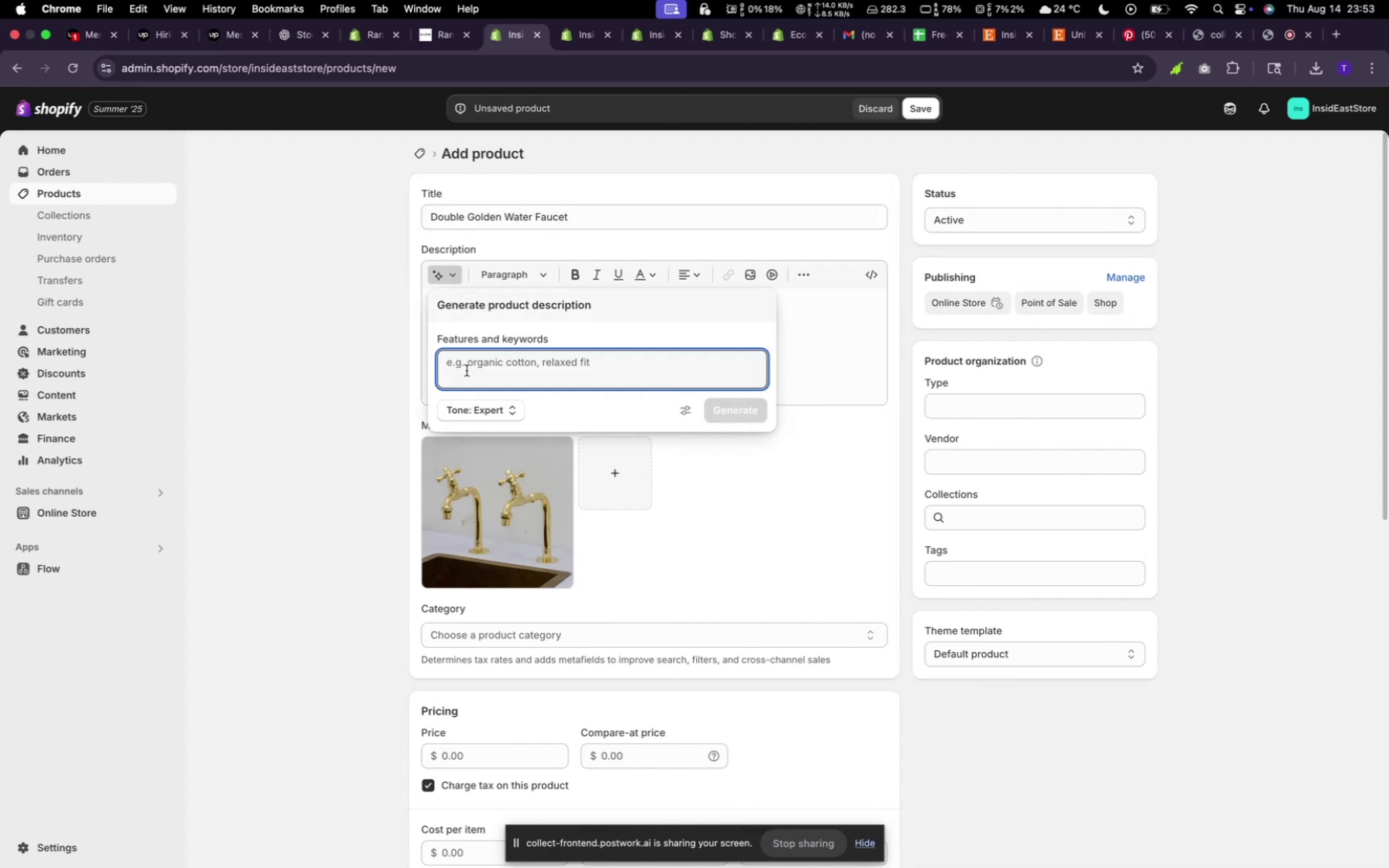 
type(Random)
 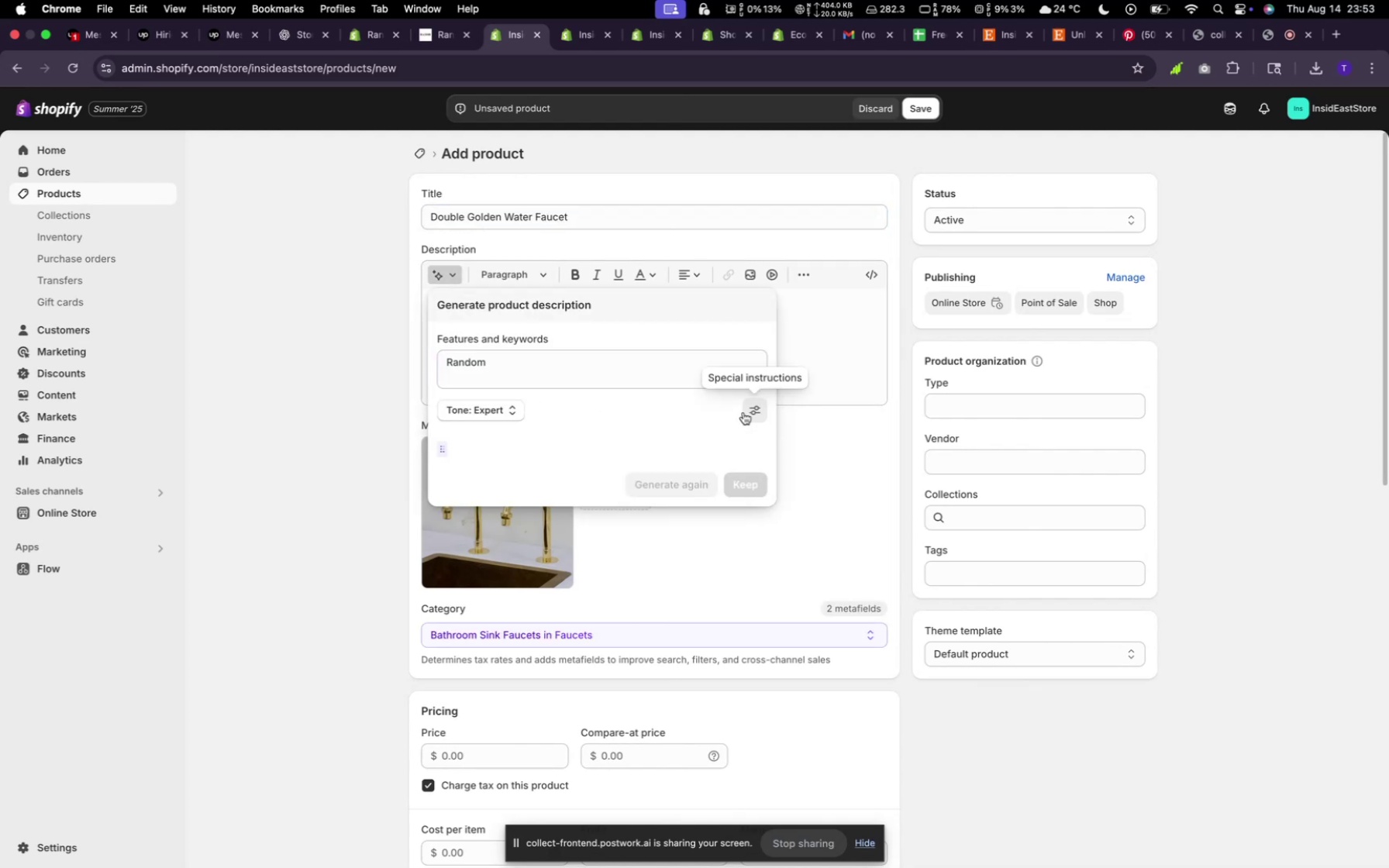 
mouse_move([644, 503])
 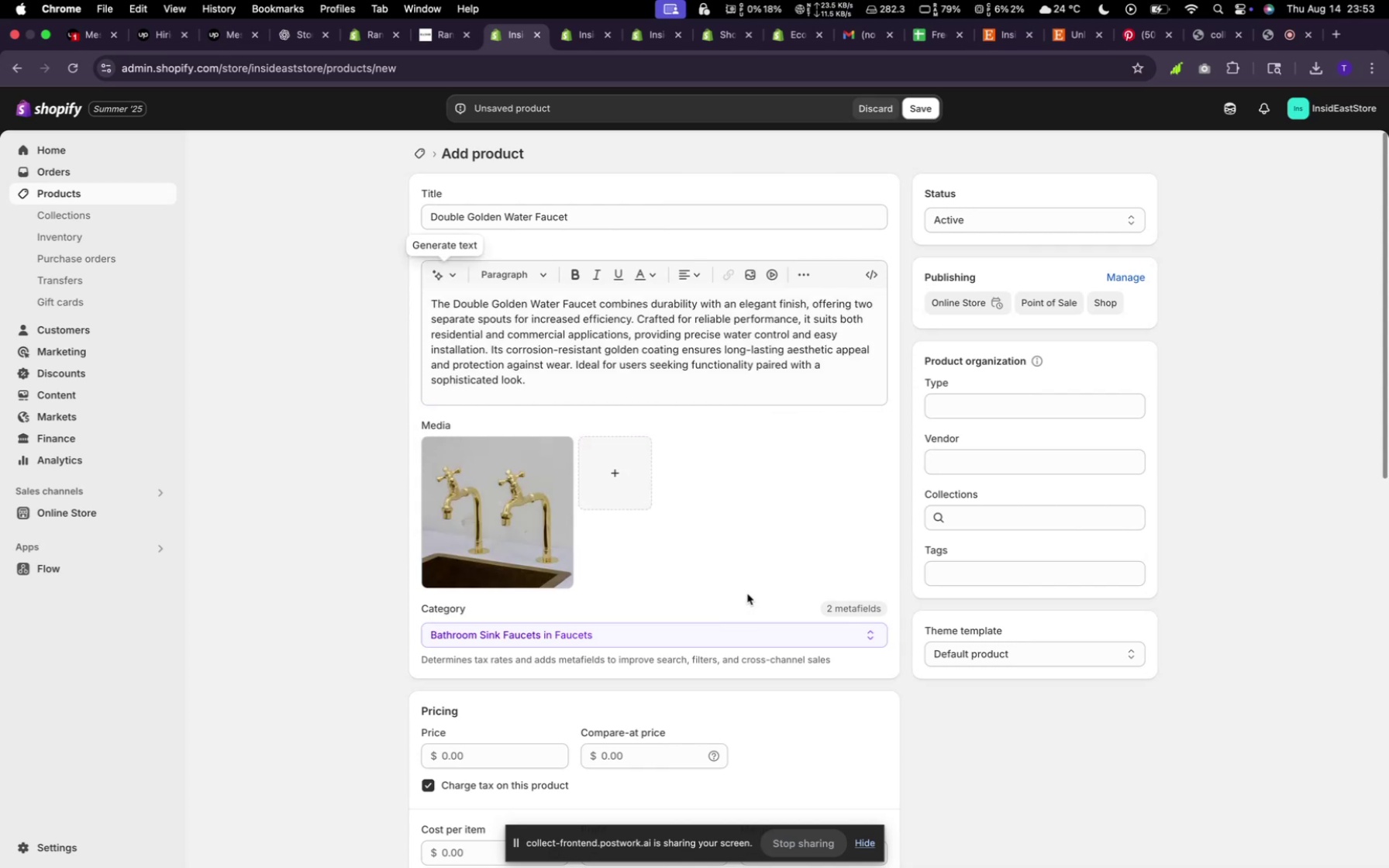 
scroll: coordinate [661, 573], scroll_direction: down, amount: 7.0
 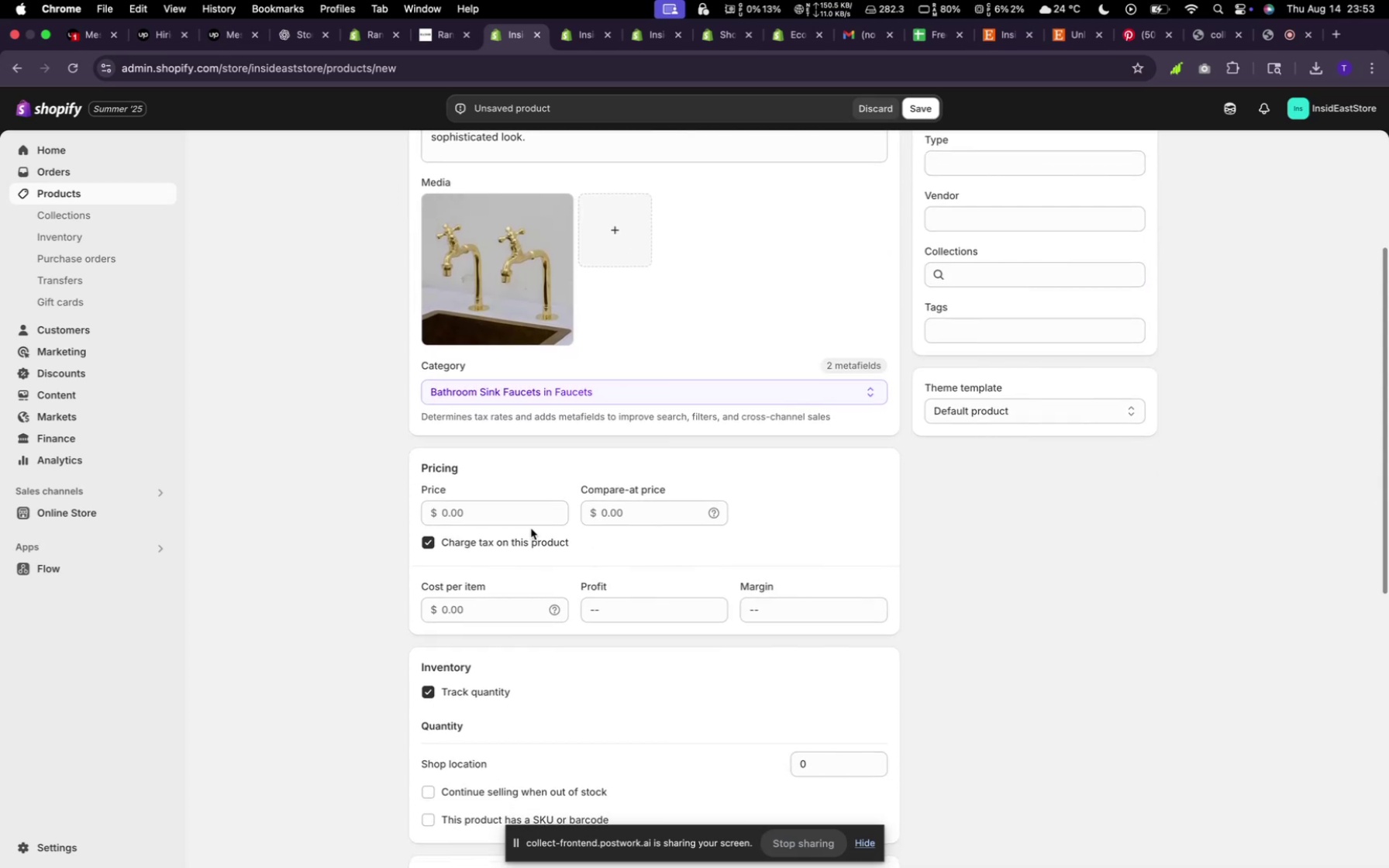 
left_click([522, 522])
 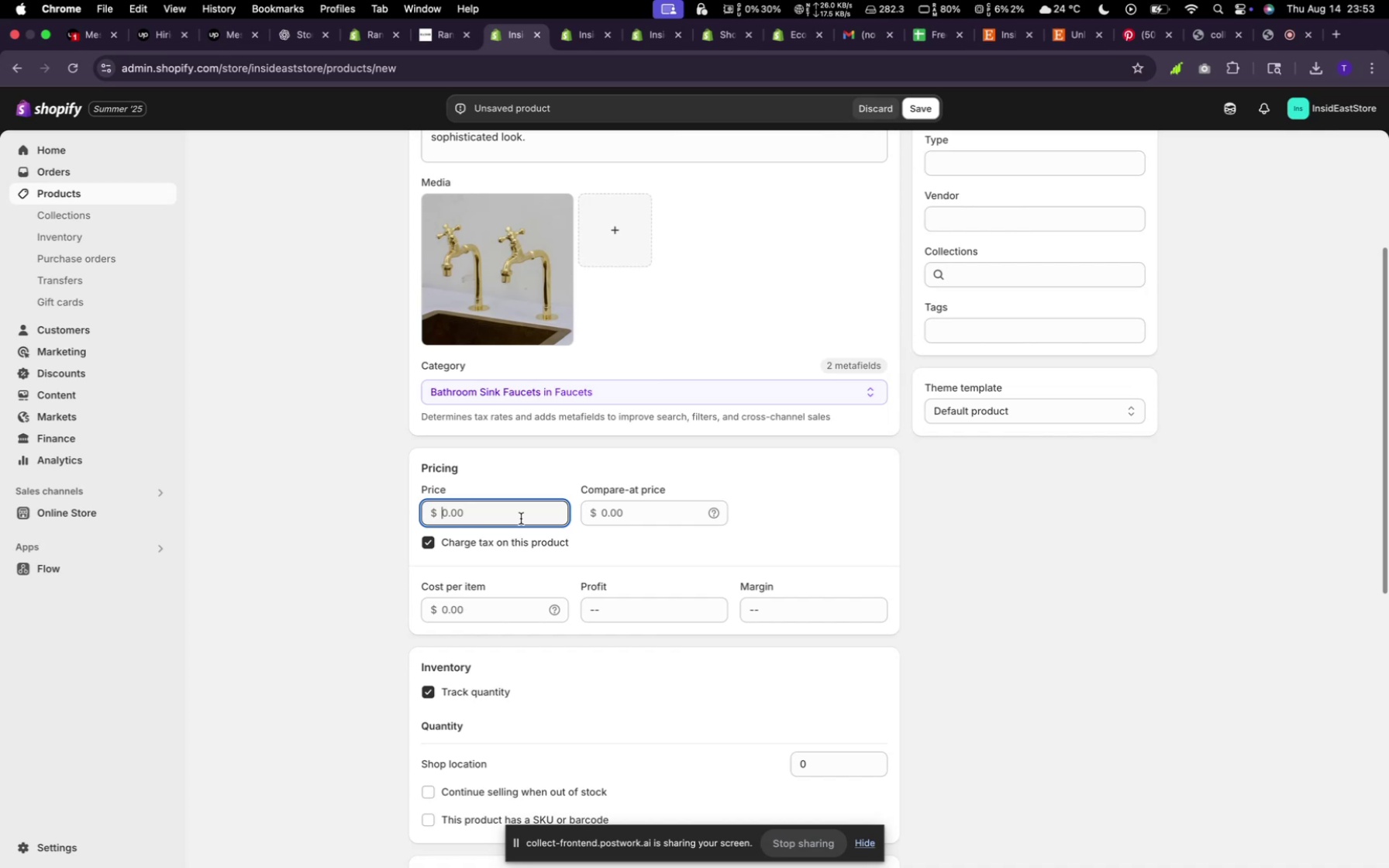 
type(390400)
 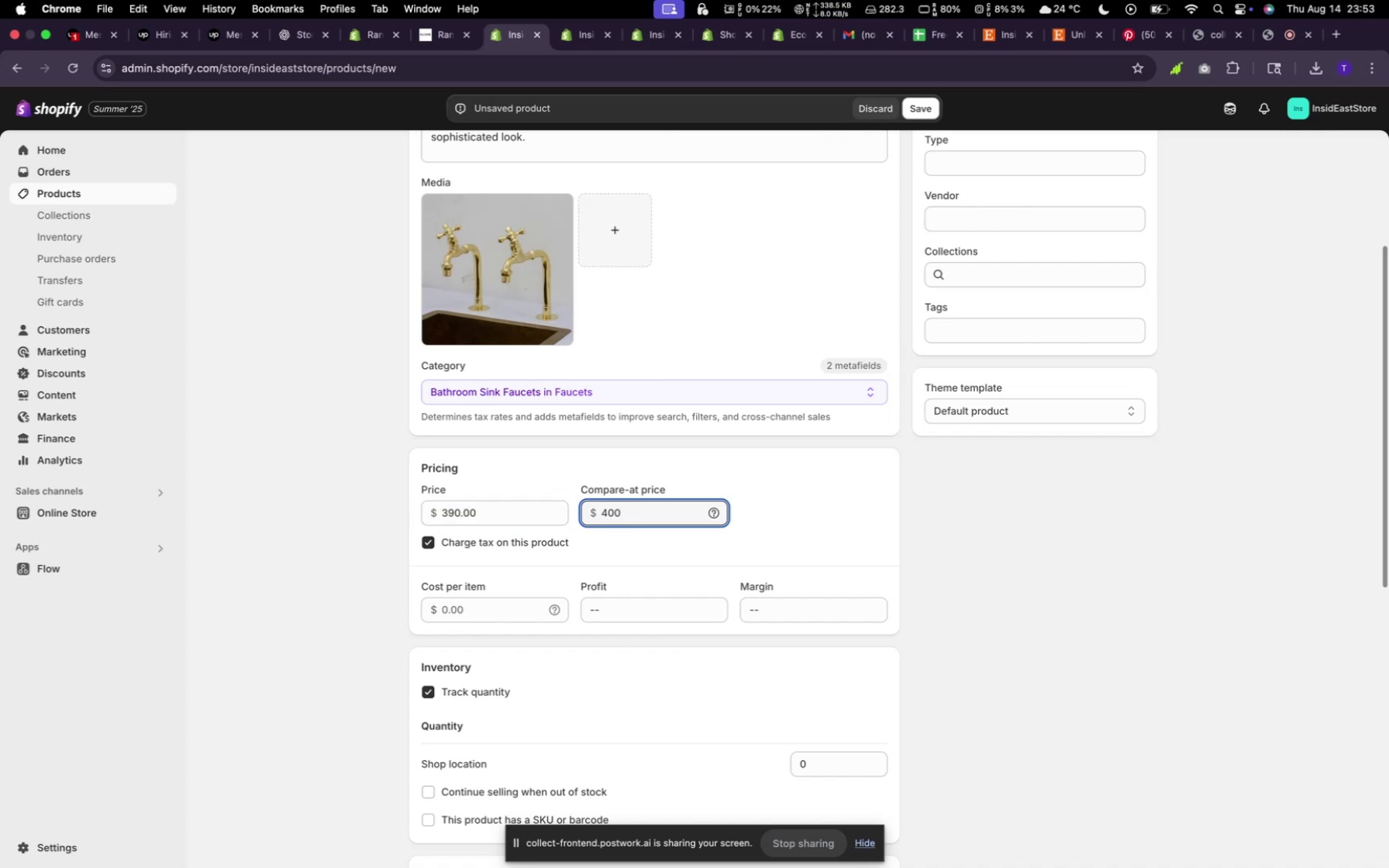 
scroll: coordinate [657, 640], scroll_direction: down, amount: 21.0
 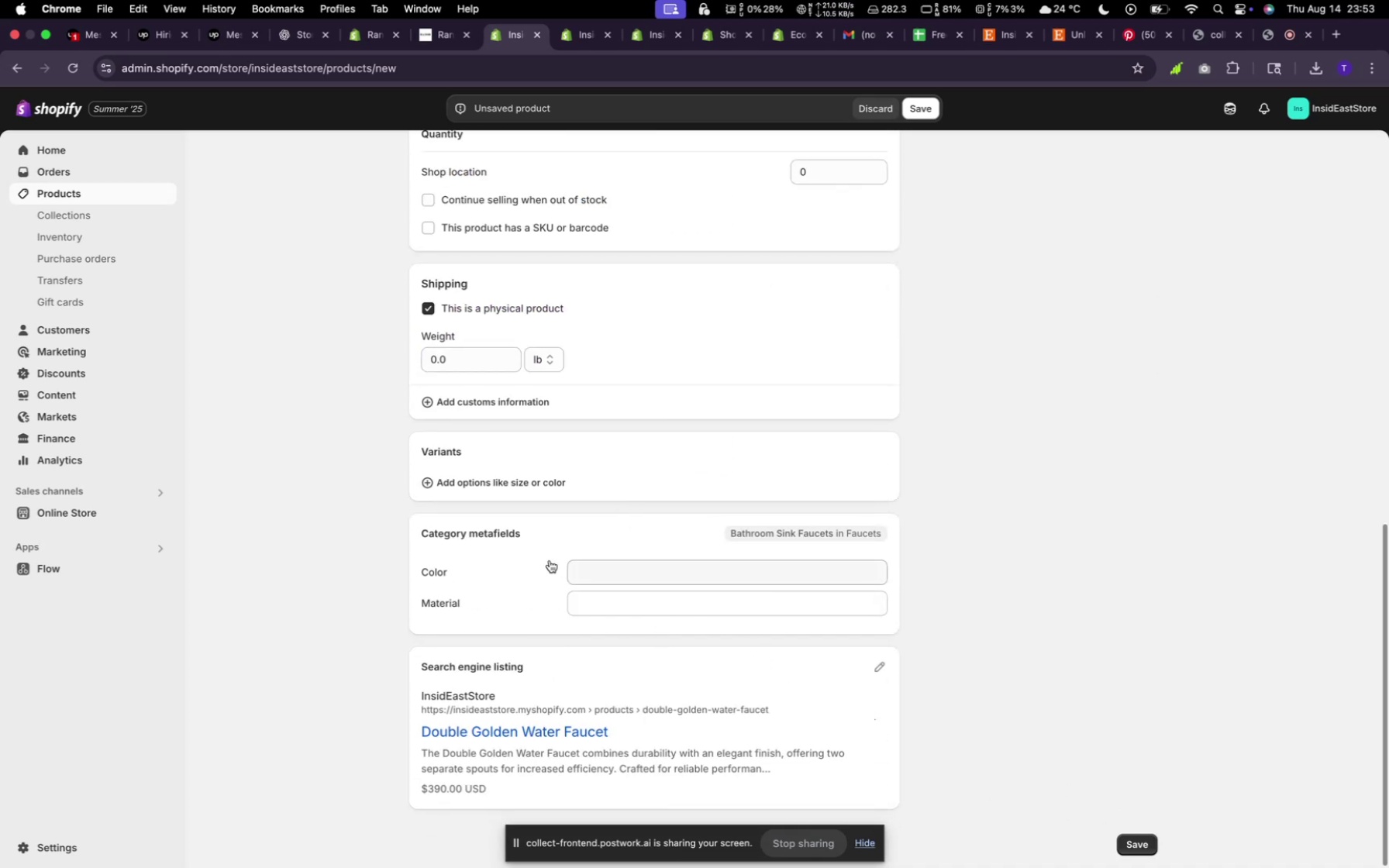 
left_click([470, 474])
 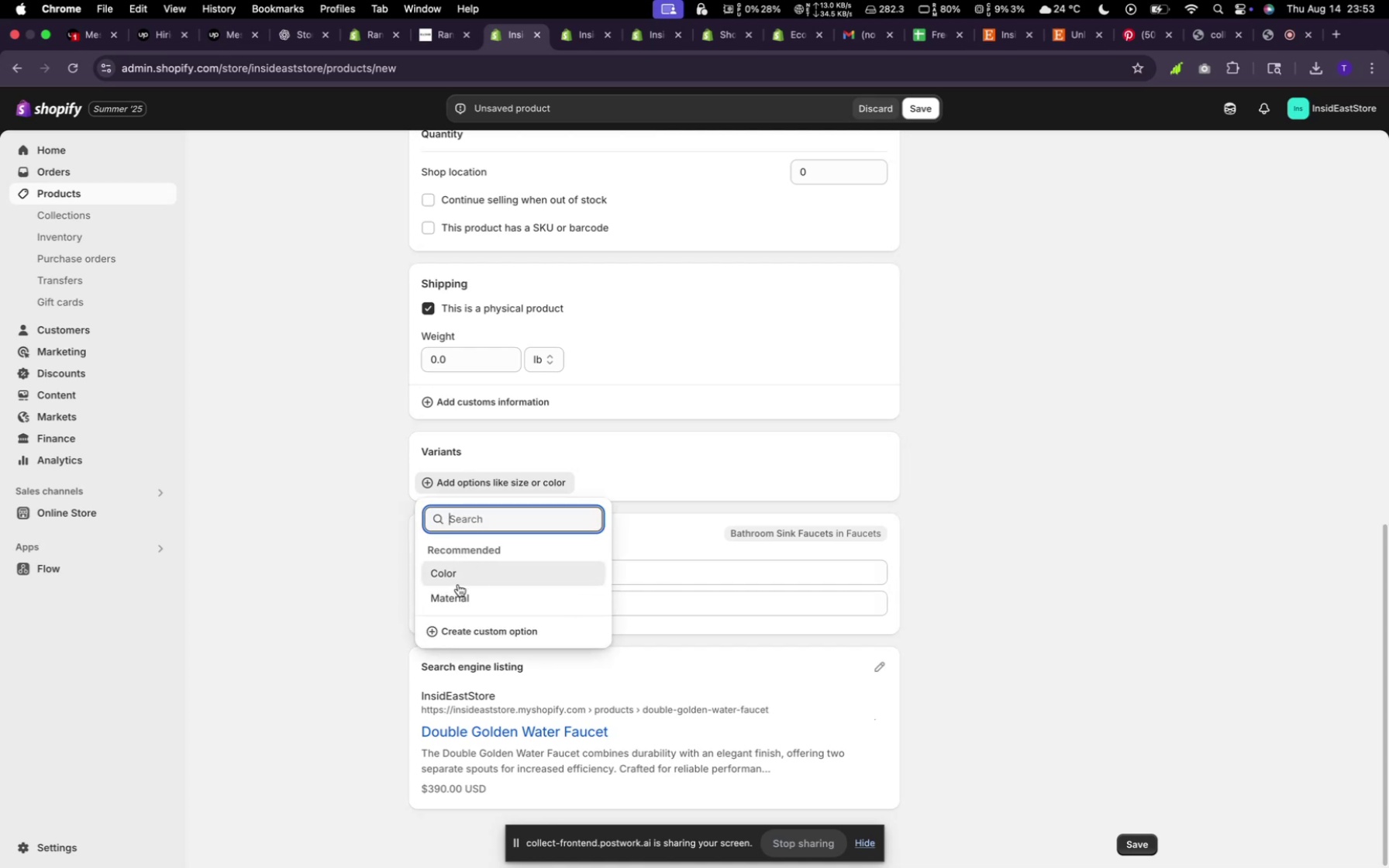 
left_click([457, 573])
 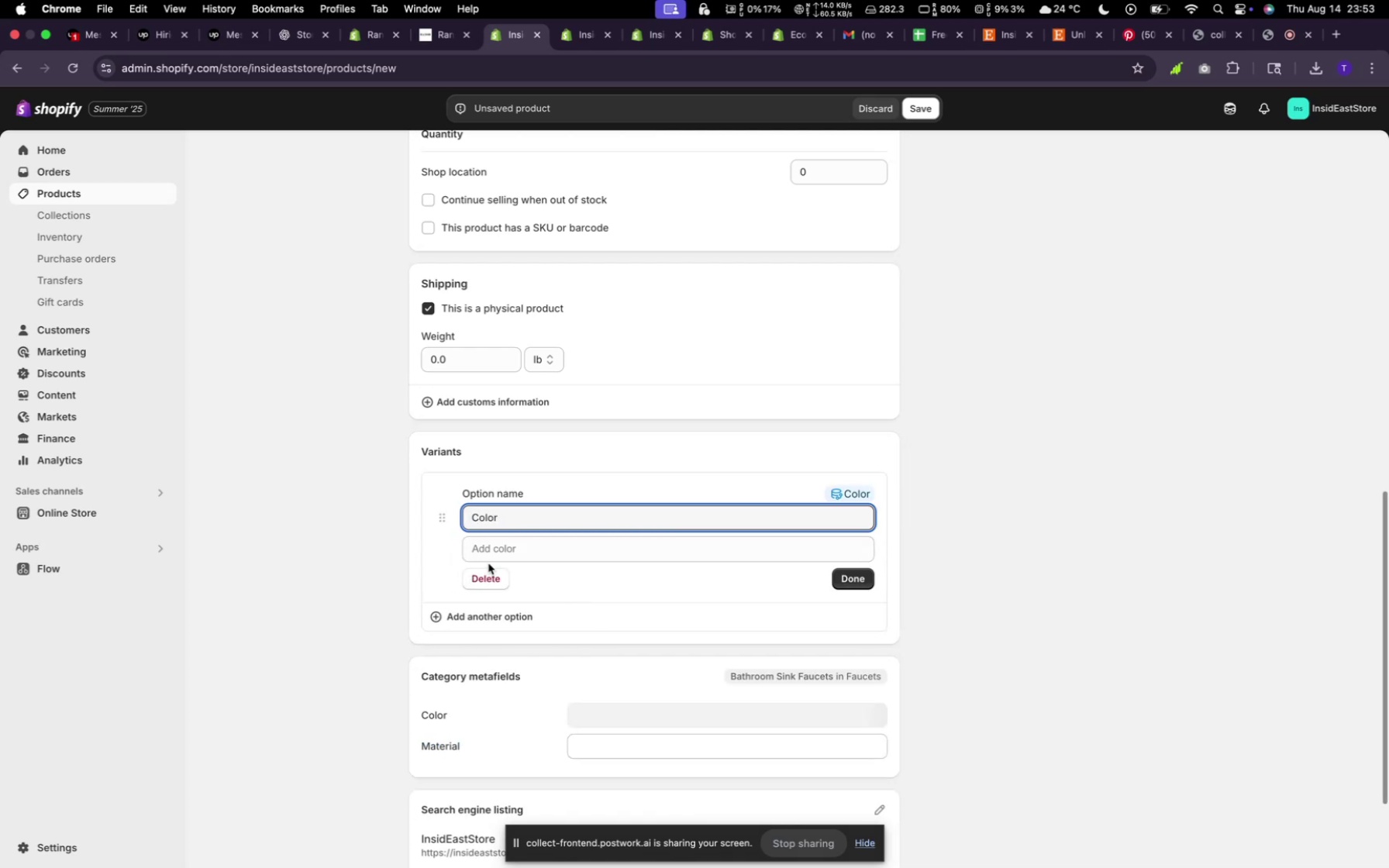 
left_click([510, 554])
 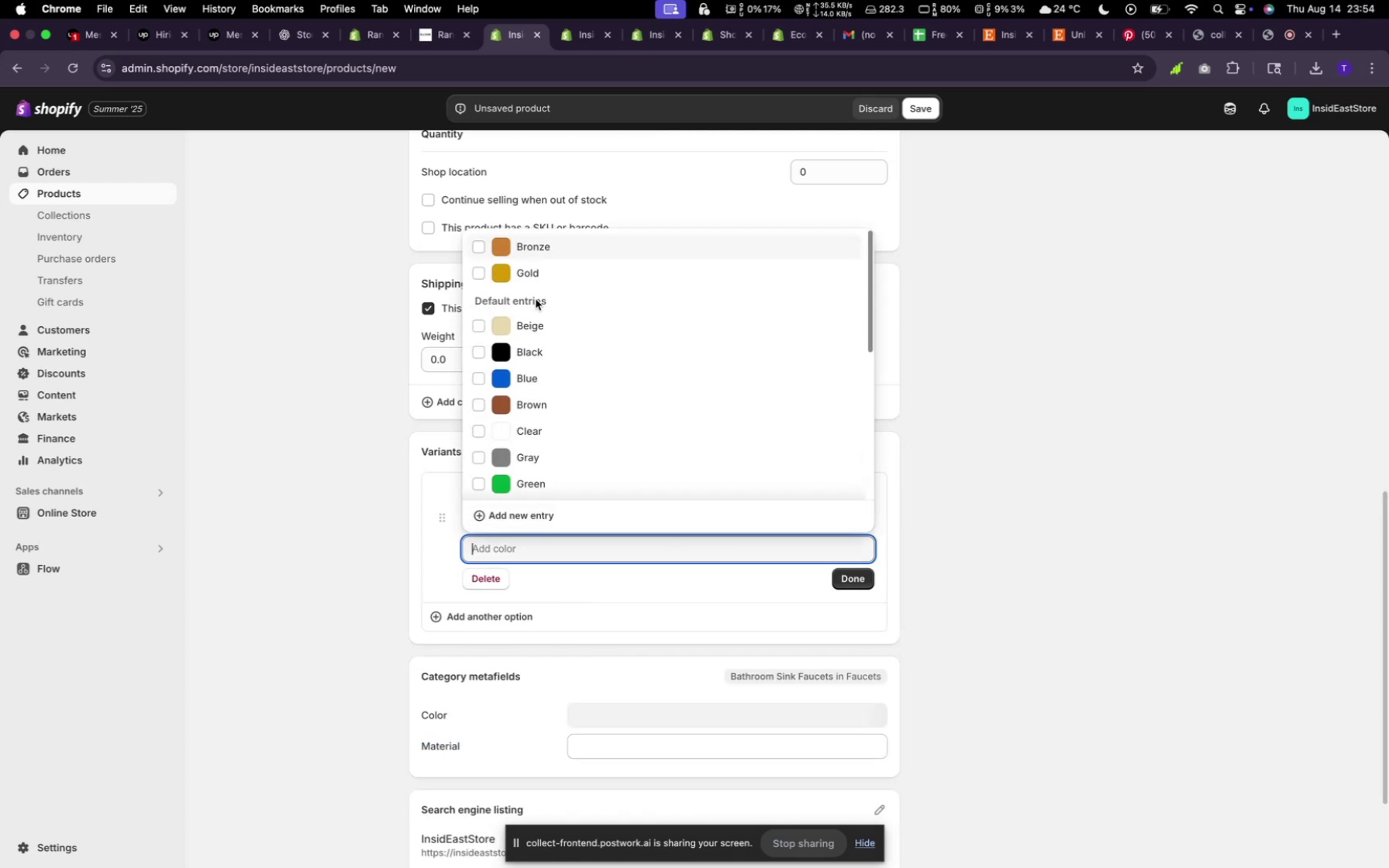 
left_click([535, 267])
 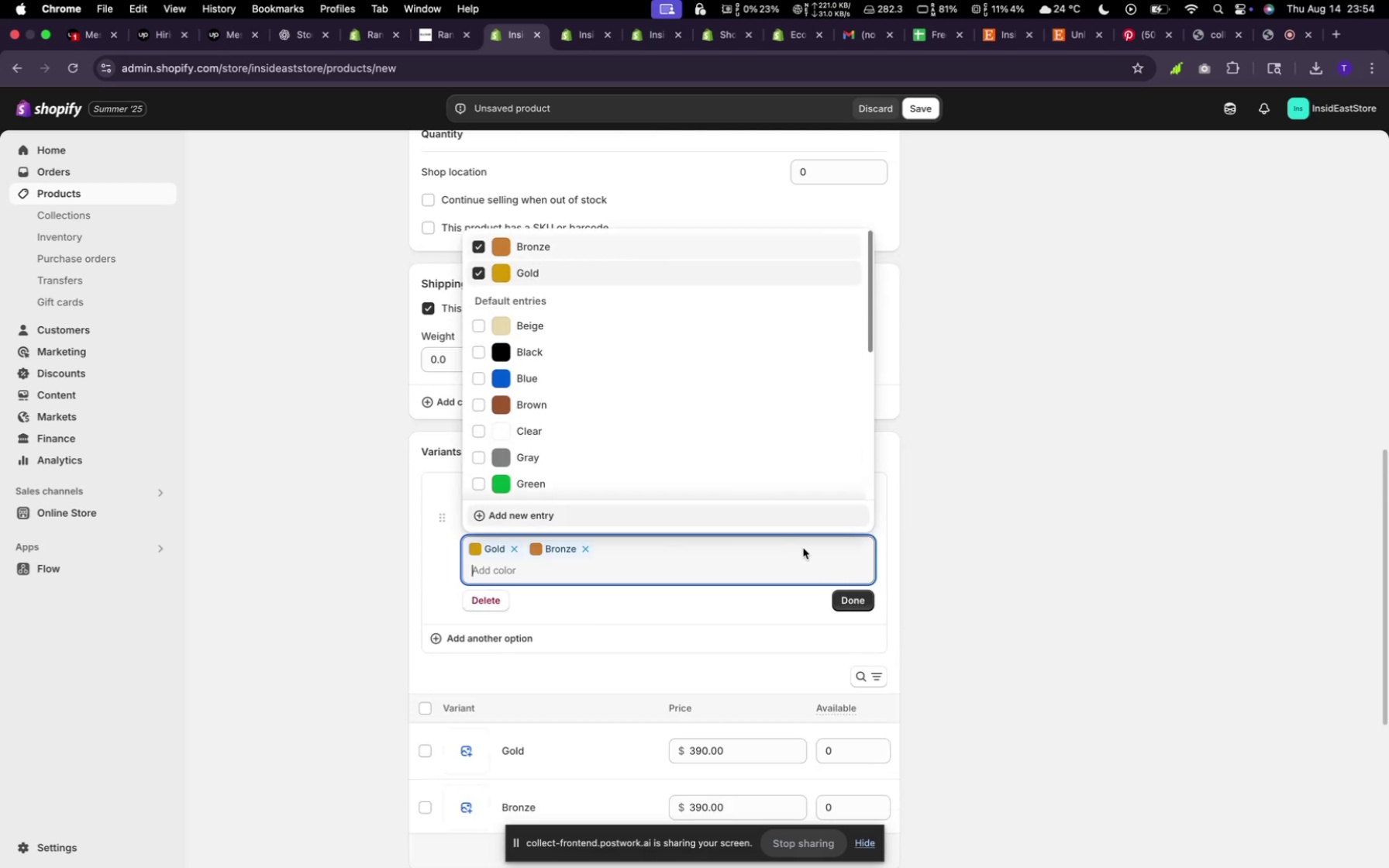 
left_click([840, 601])
 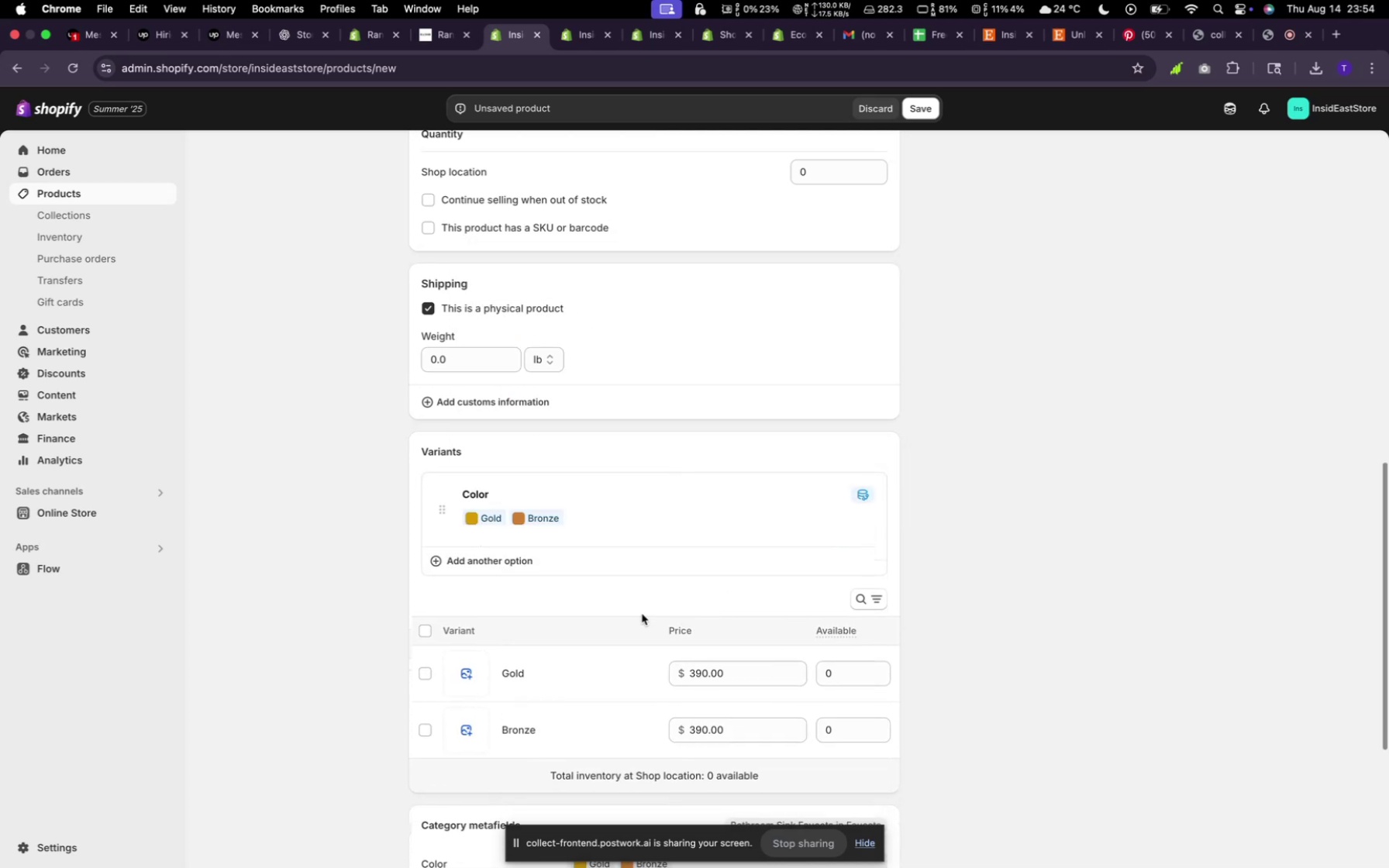 
mouse_move([505, 529])
 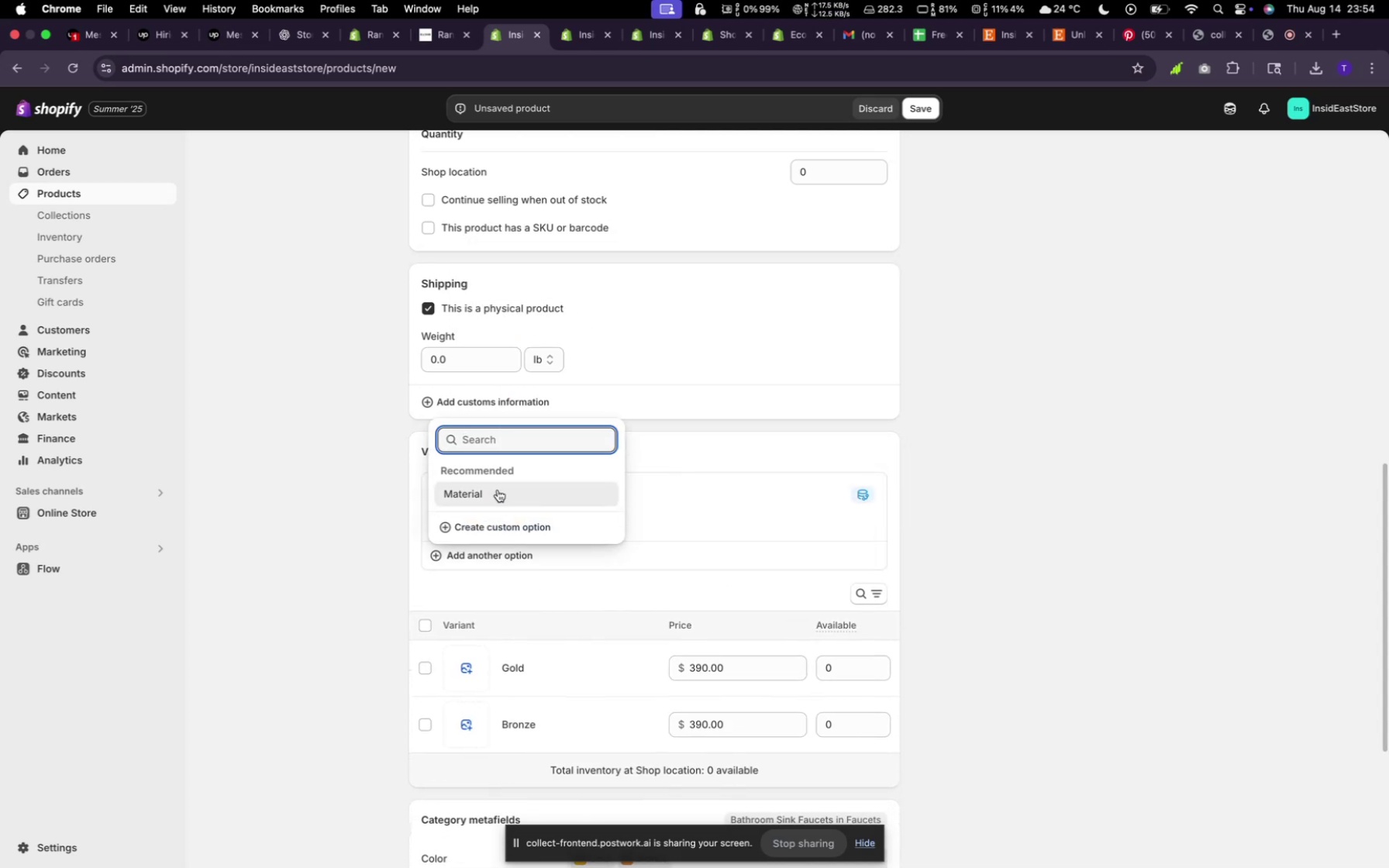 
left_click([498, 490])
 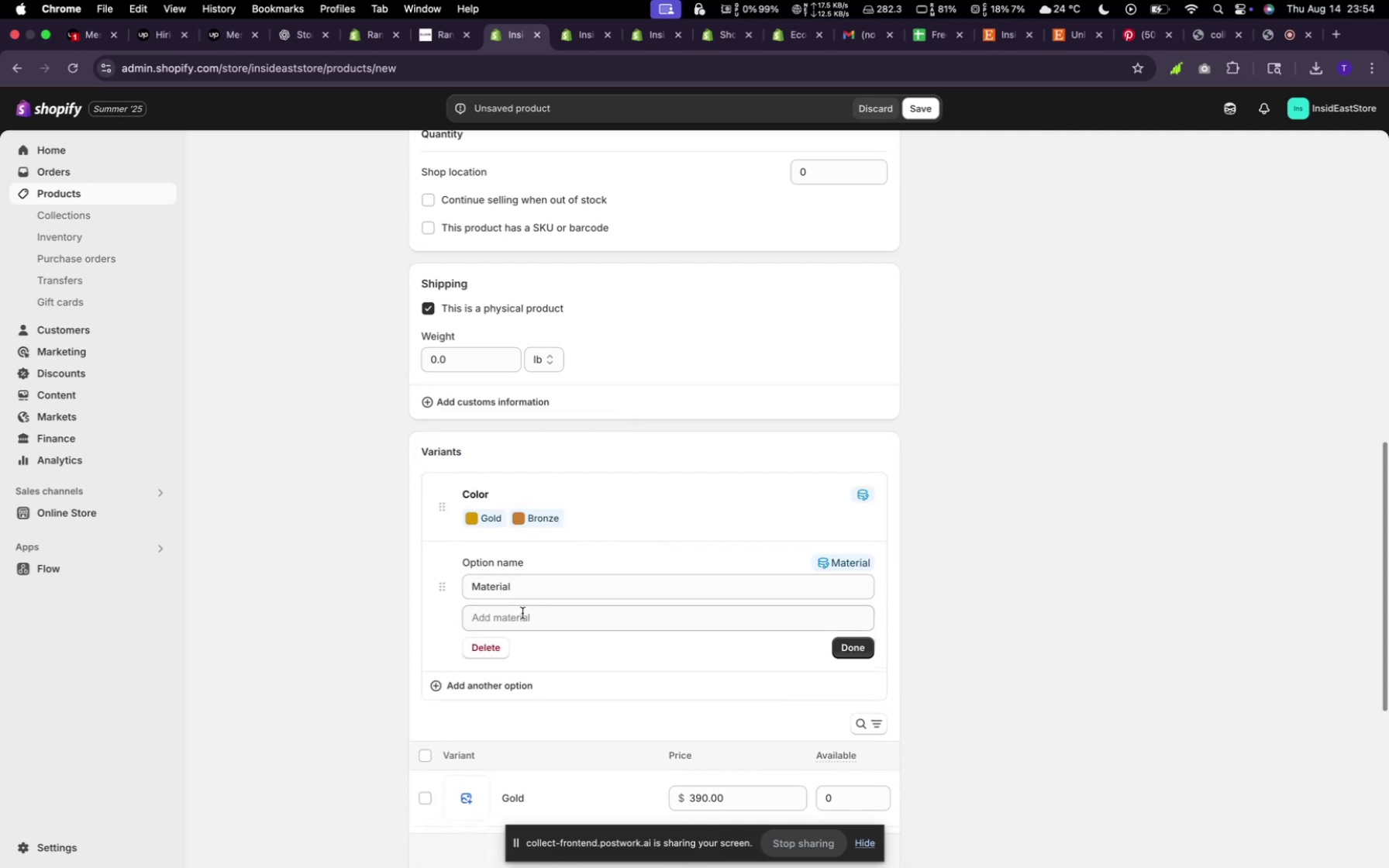 
left_click([527, 618])
 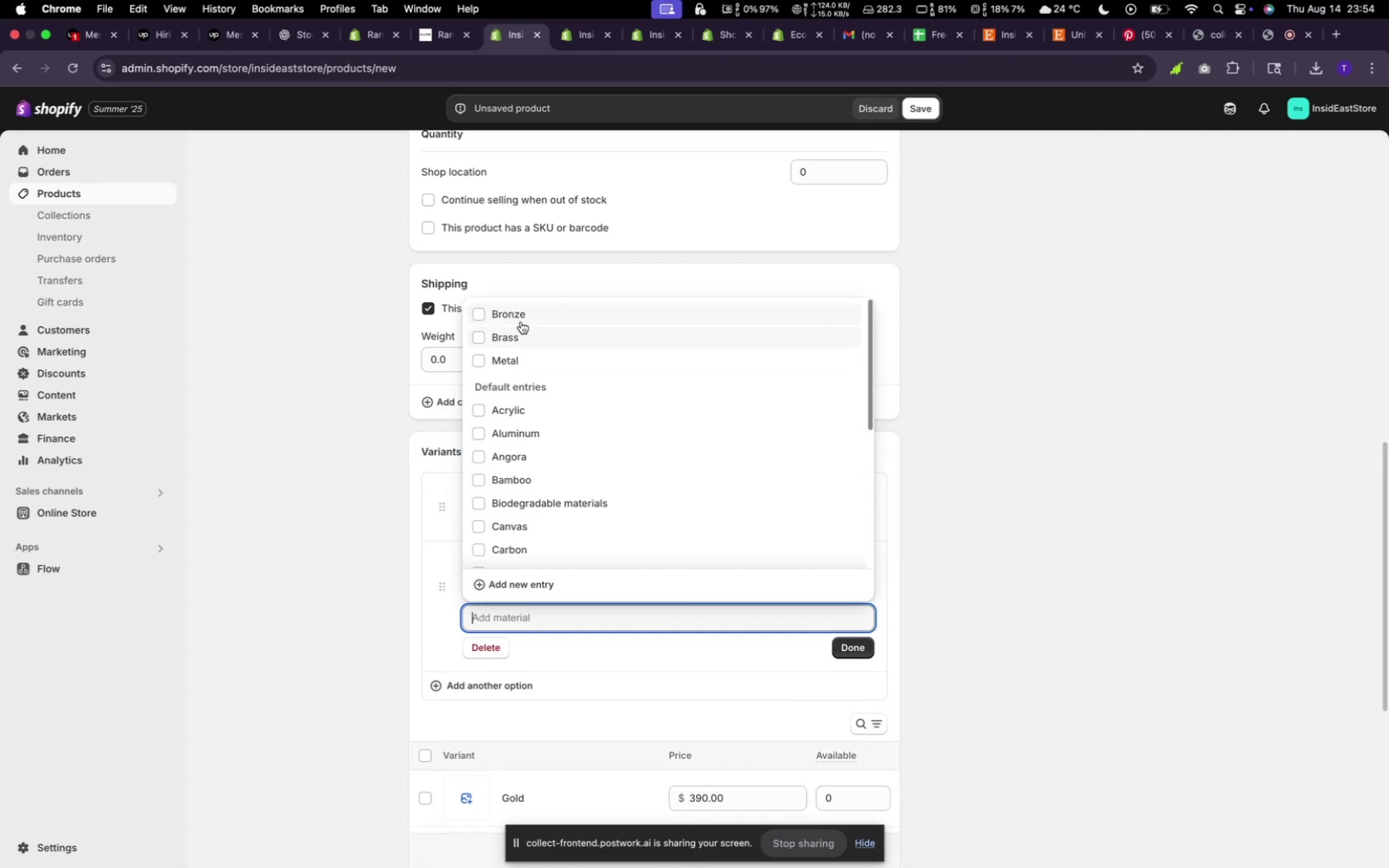 
left_click([521, 312])
 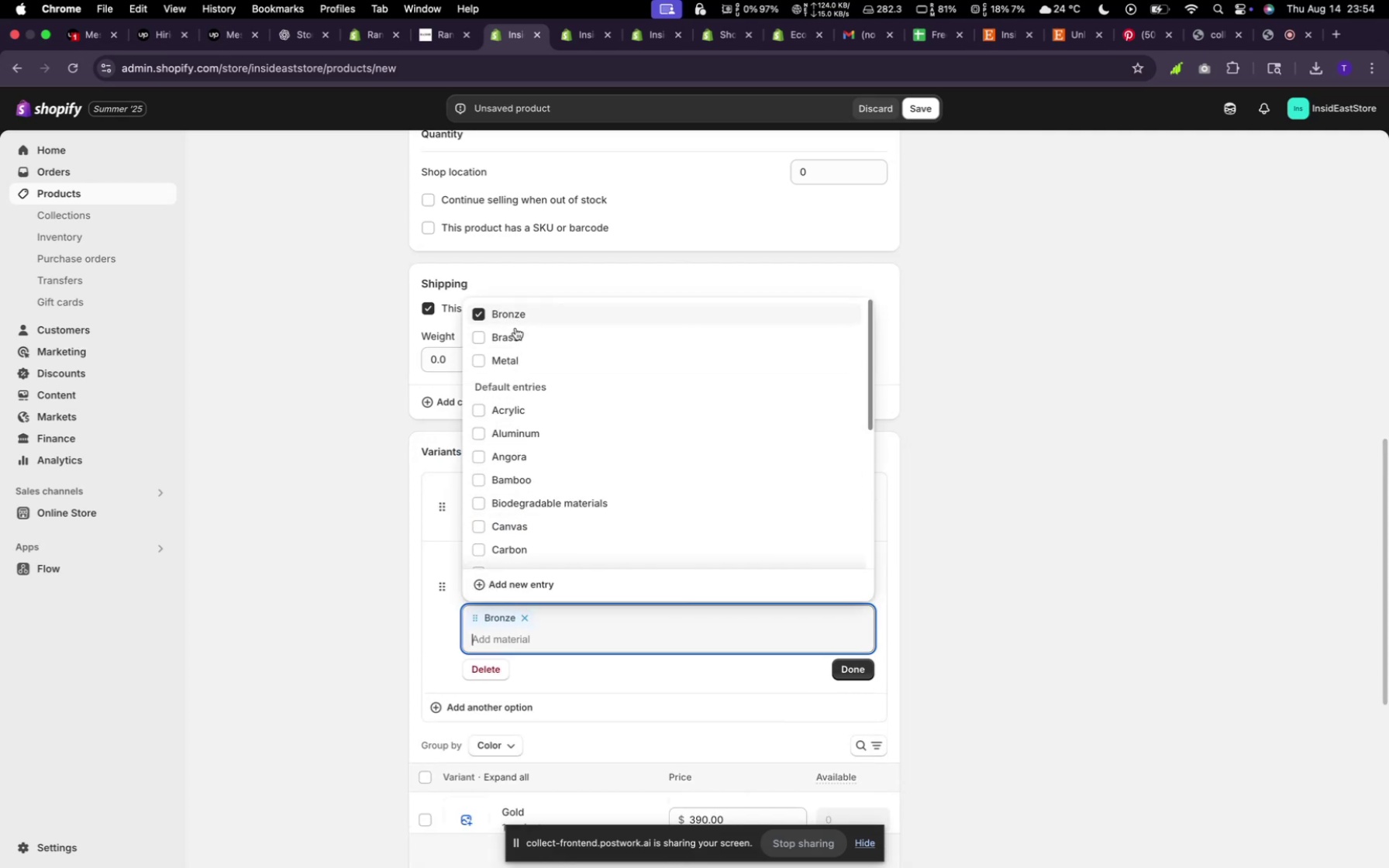 
left_click([515, 330])
 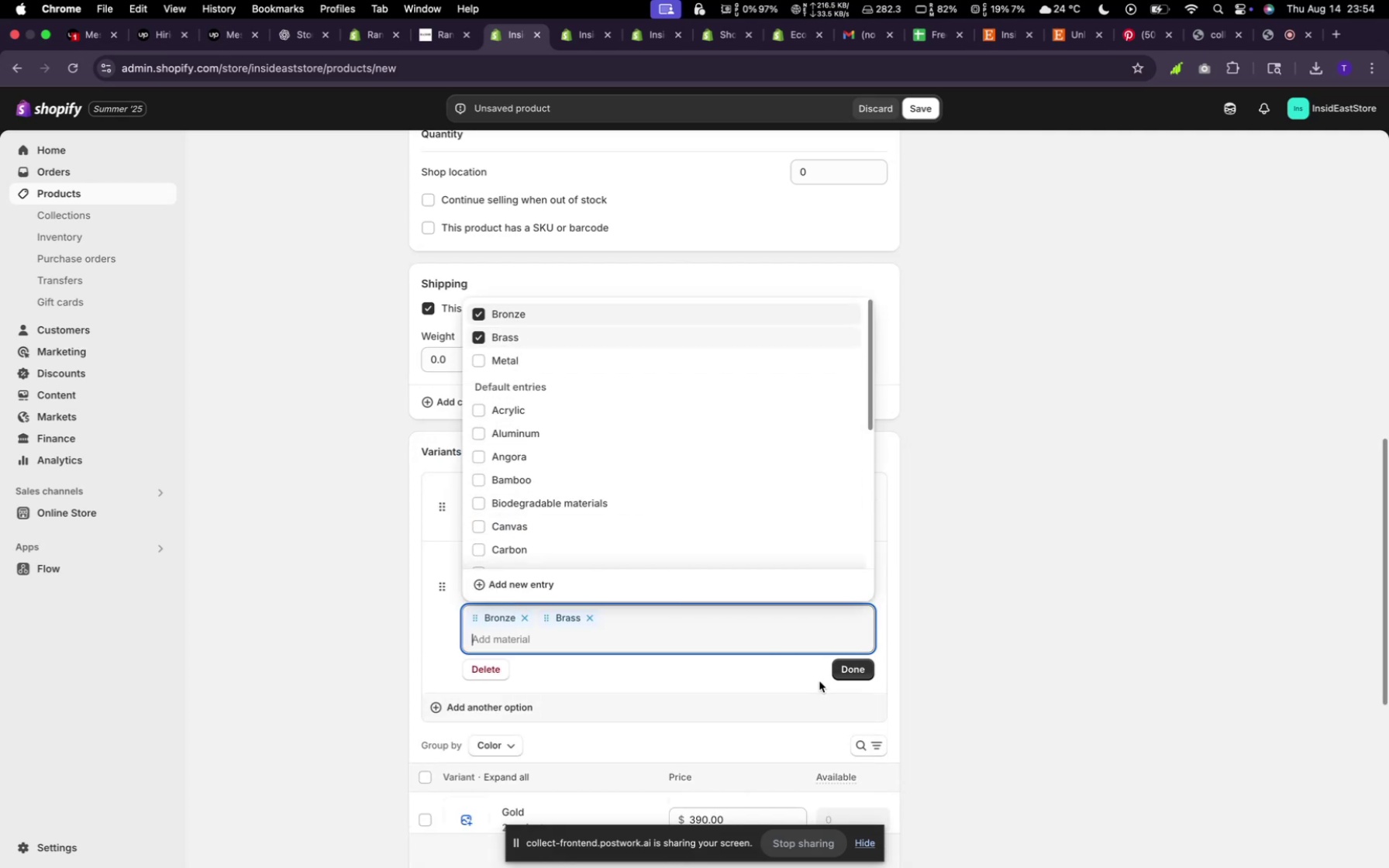 
left_click([846, 670])
 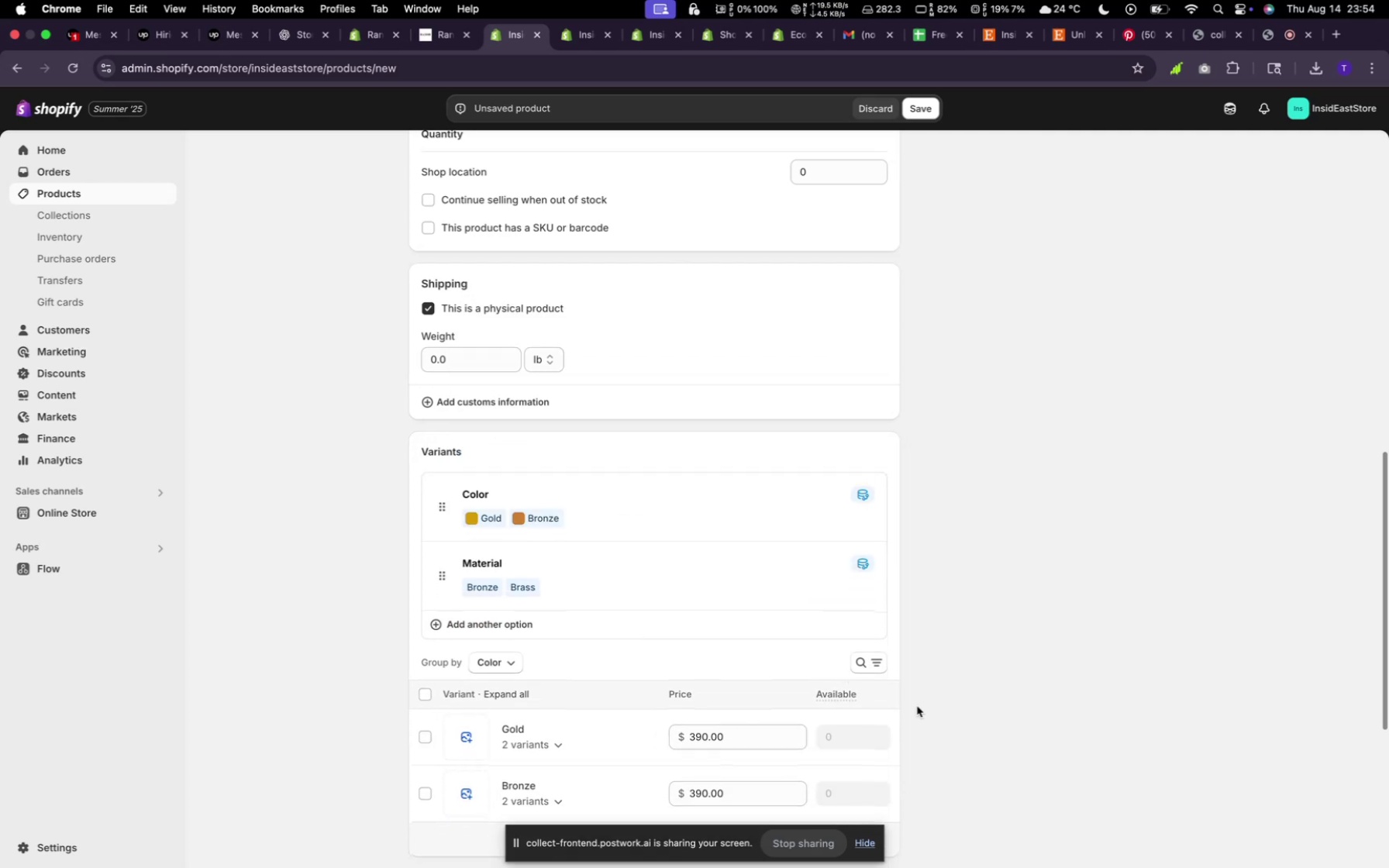 
scroll: coordinate [1018, 760], scroll_direction: down, amount: 15.0
 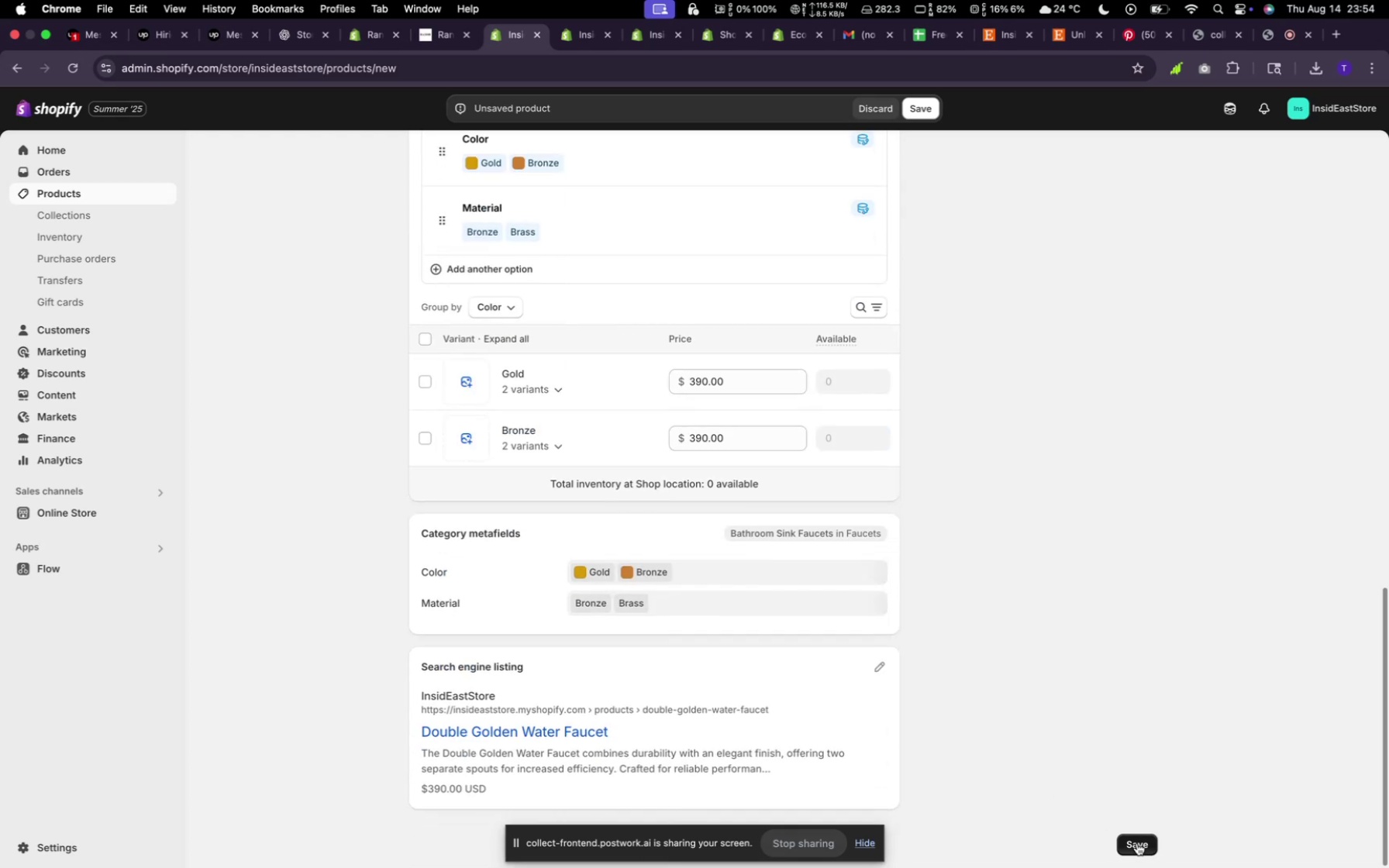 
left_click([1135, 840])
 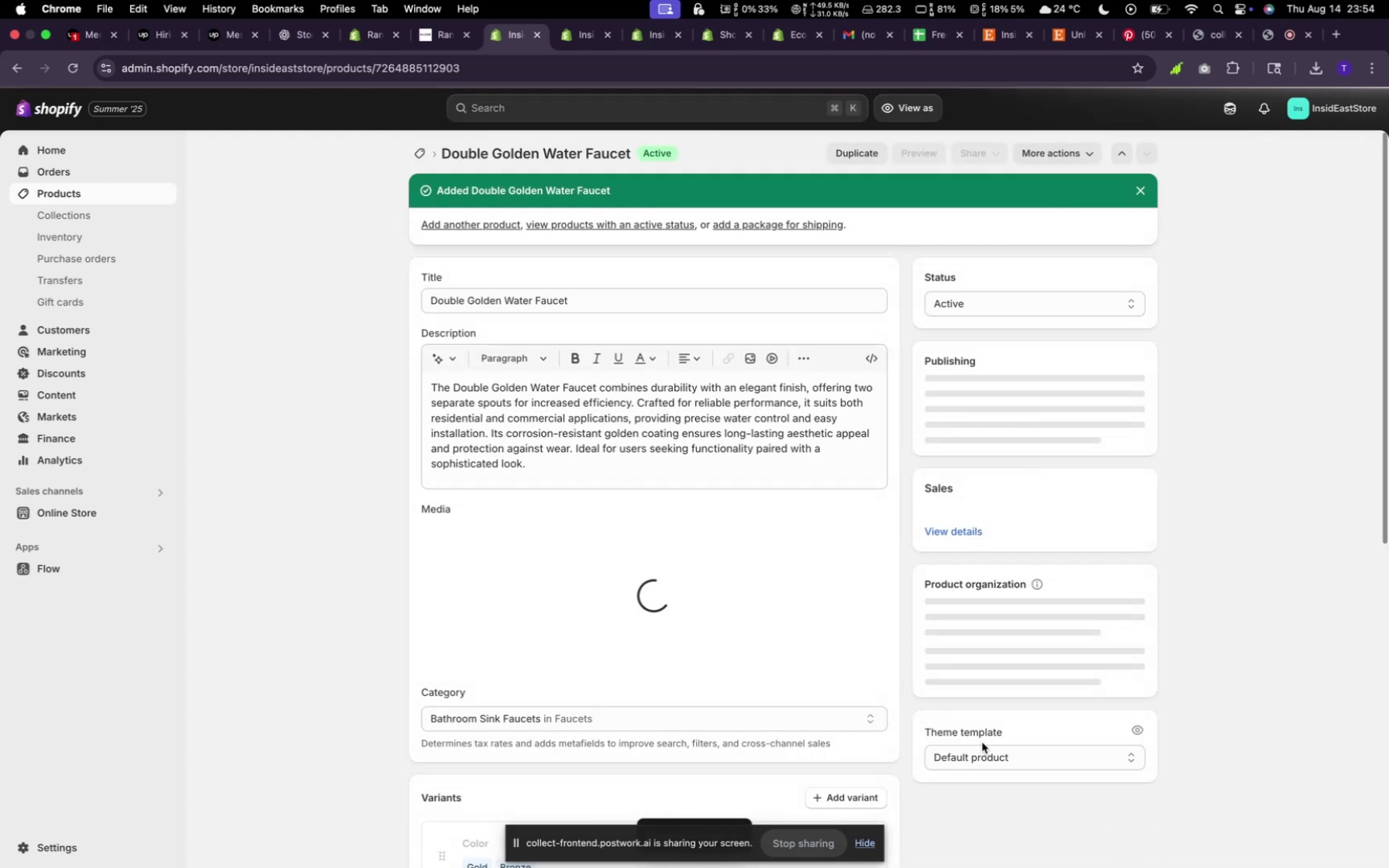 
wait(6.81)
 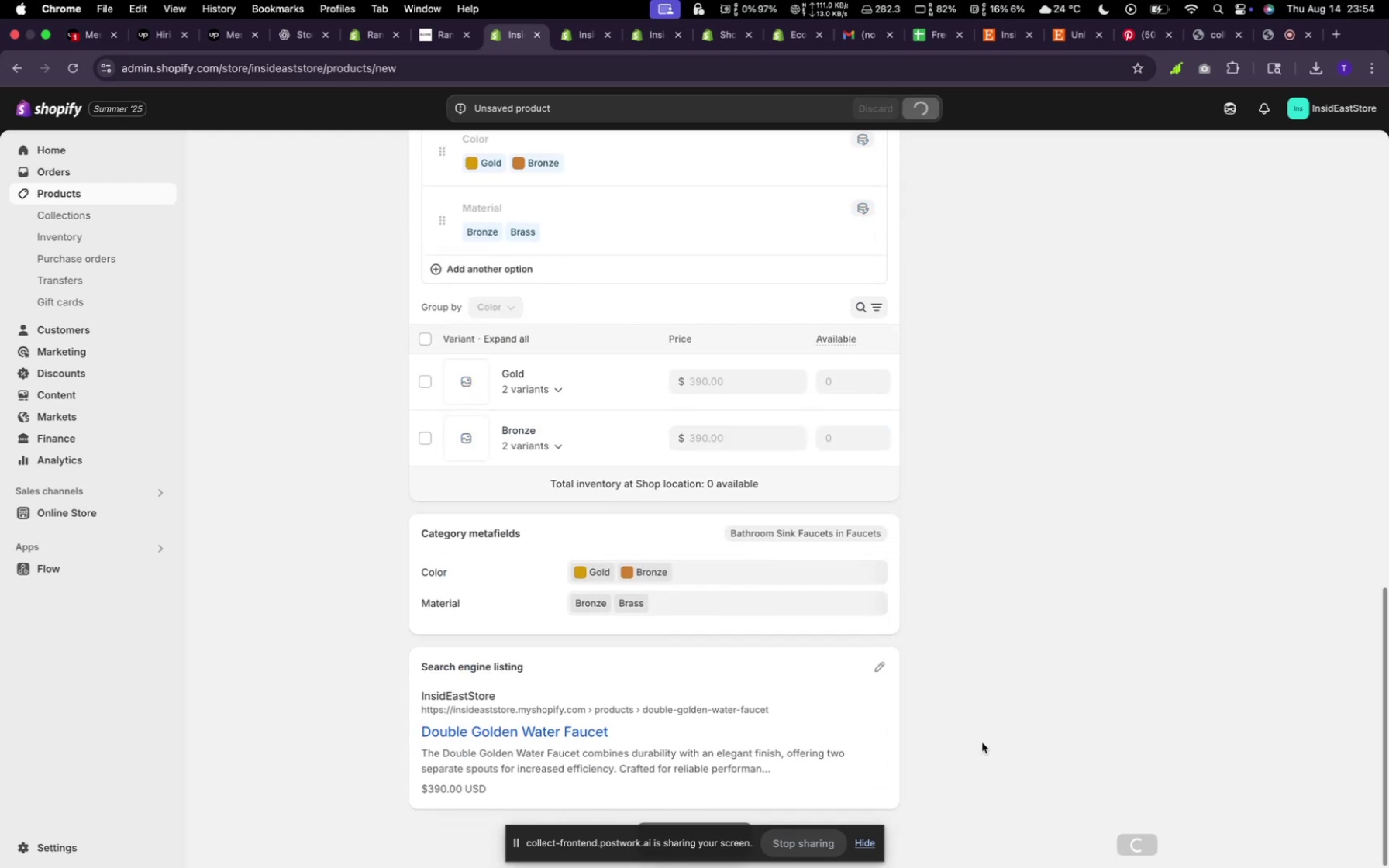 
left_click([426, 153])
 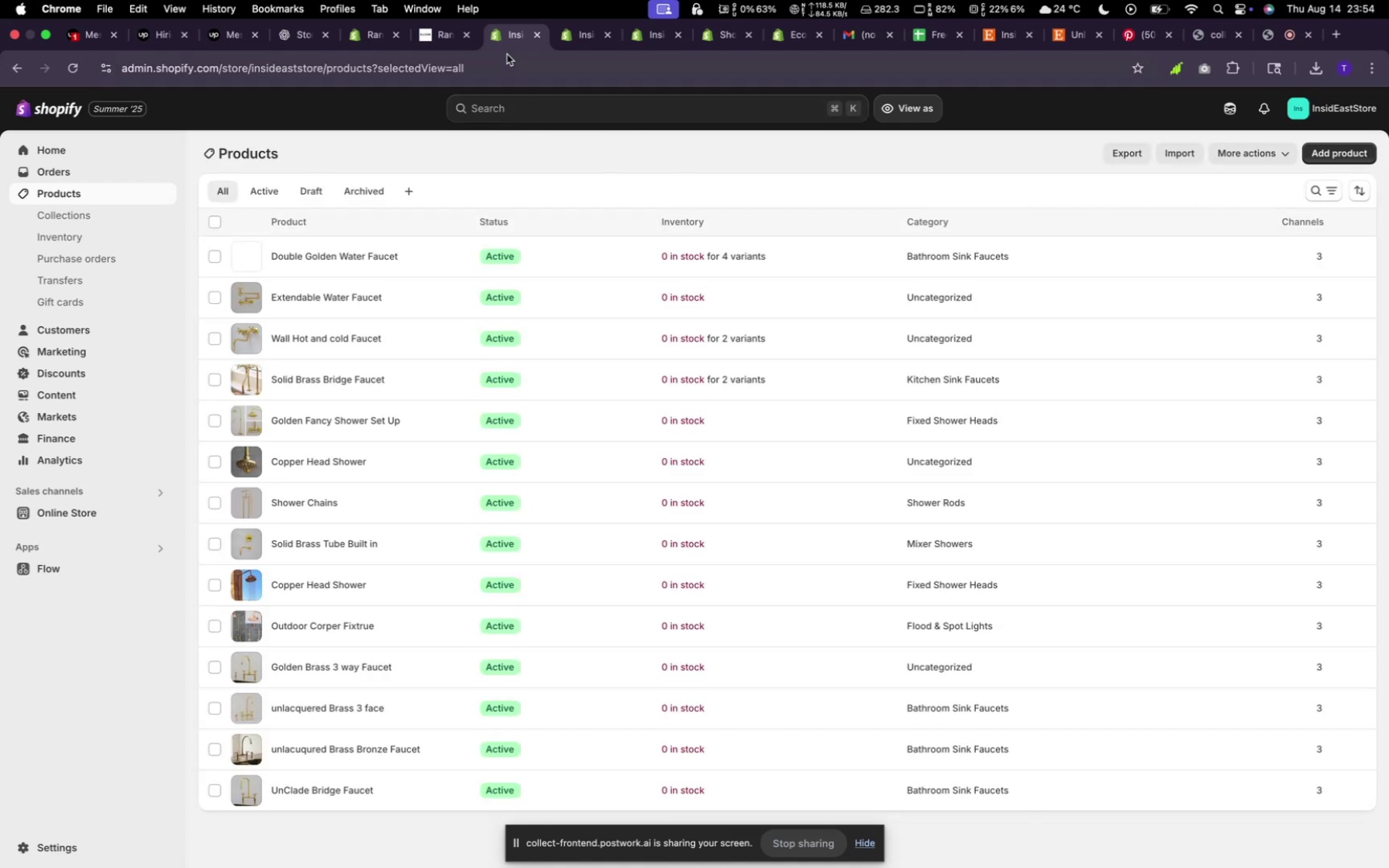 
left_click([584, 25])
 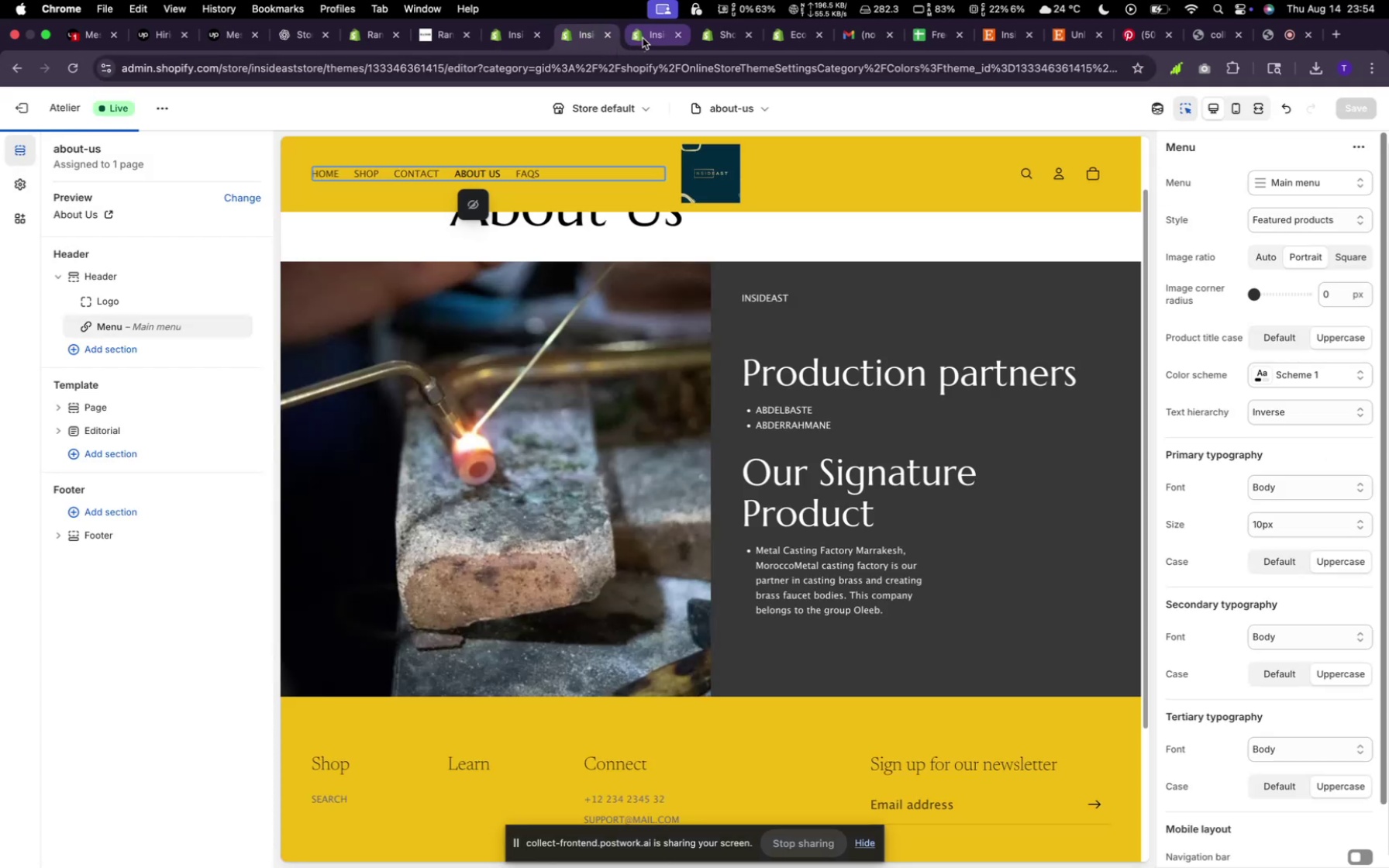 
left_click([644, 36])
 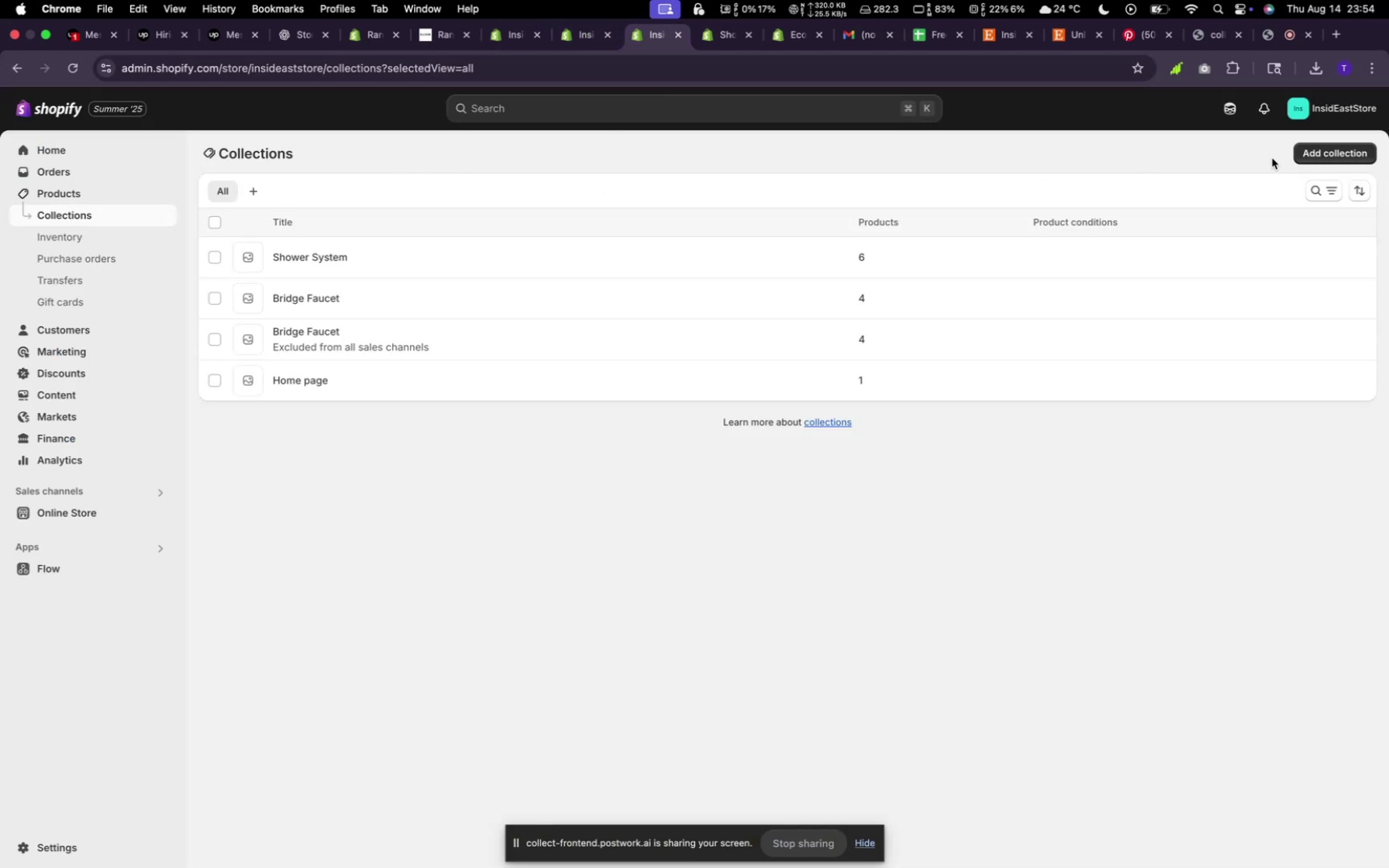 
left_click([1353, 158])
 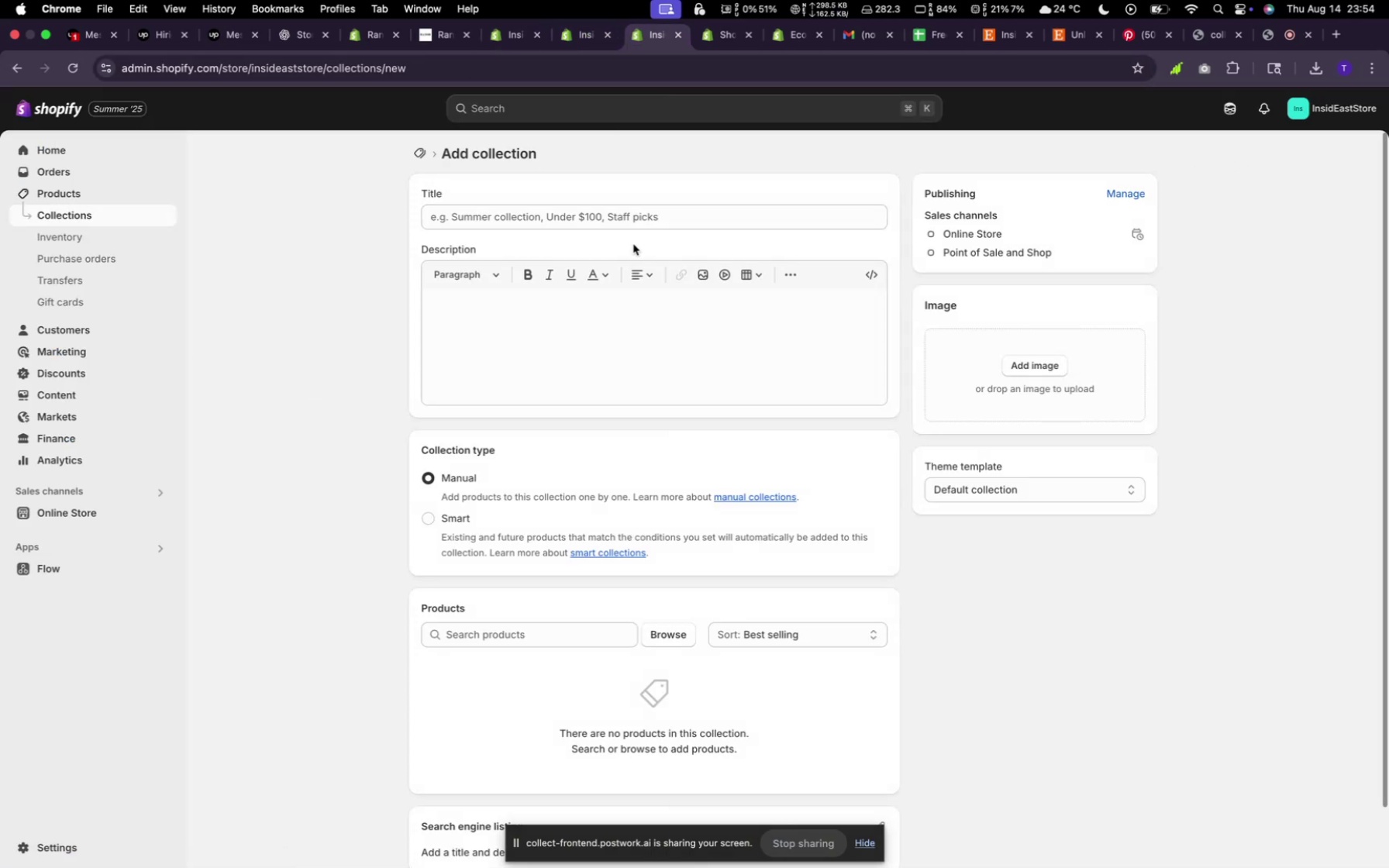 
left_click([523, 207])
 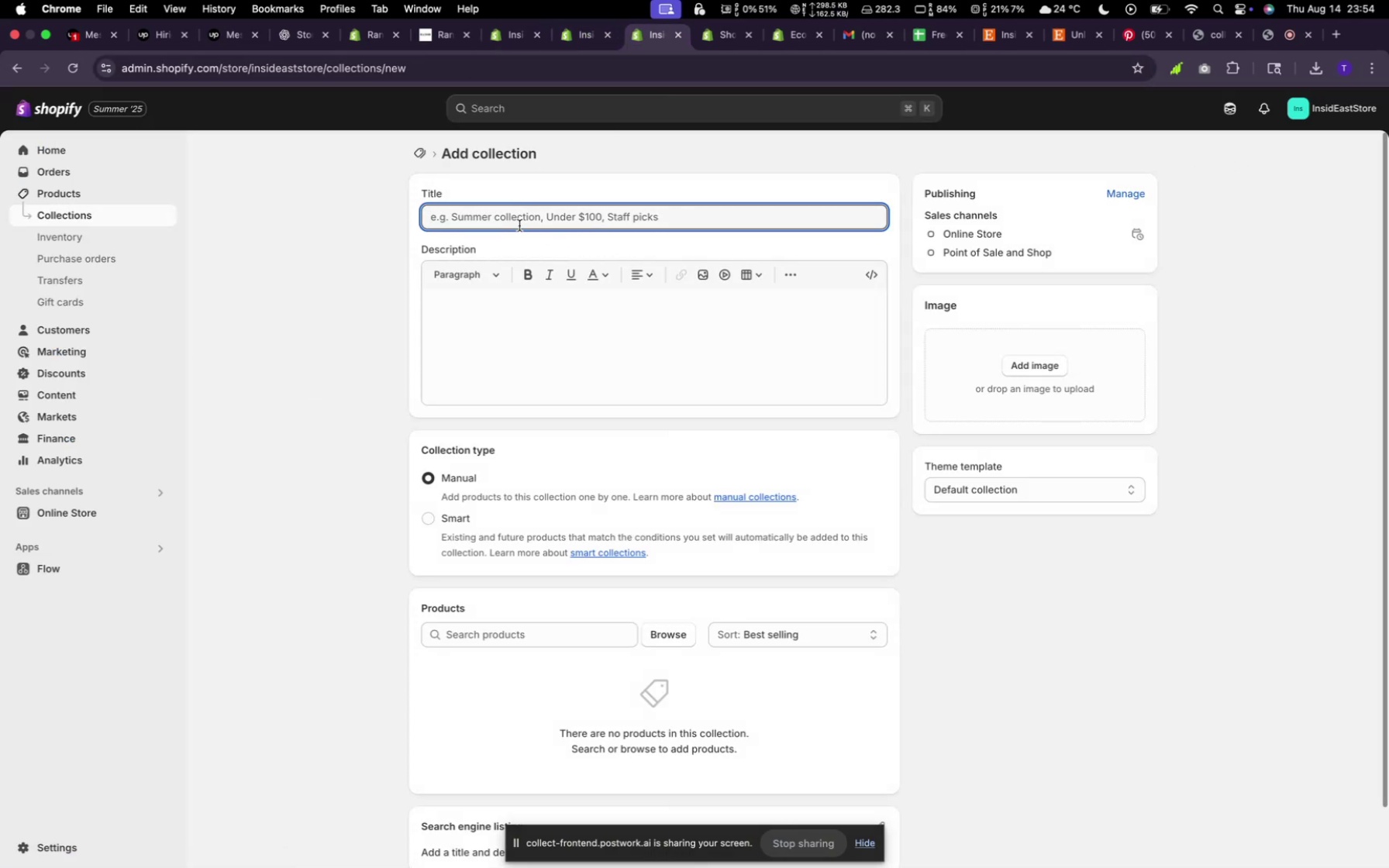 
hold_key(key=ShiftLeft, duration=0.4)
 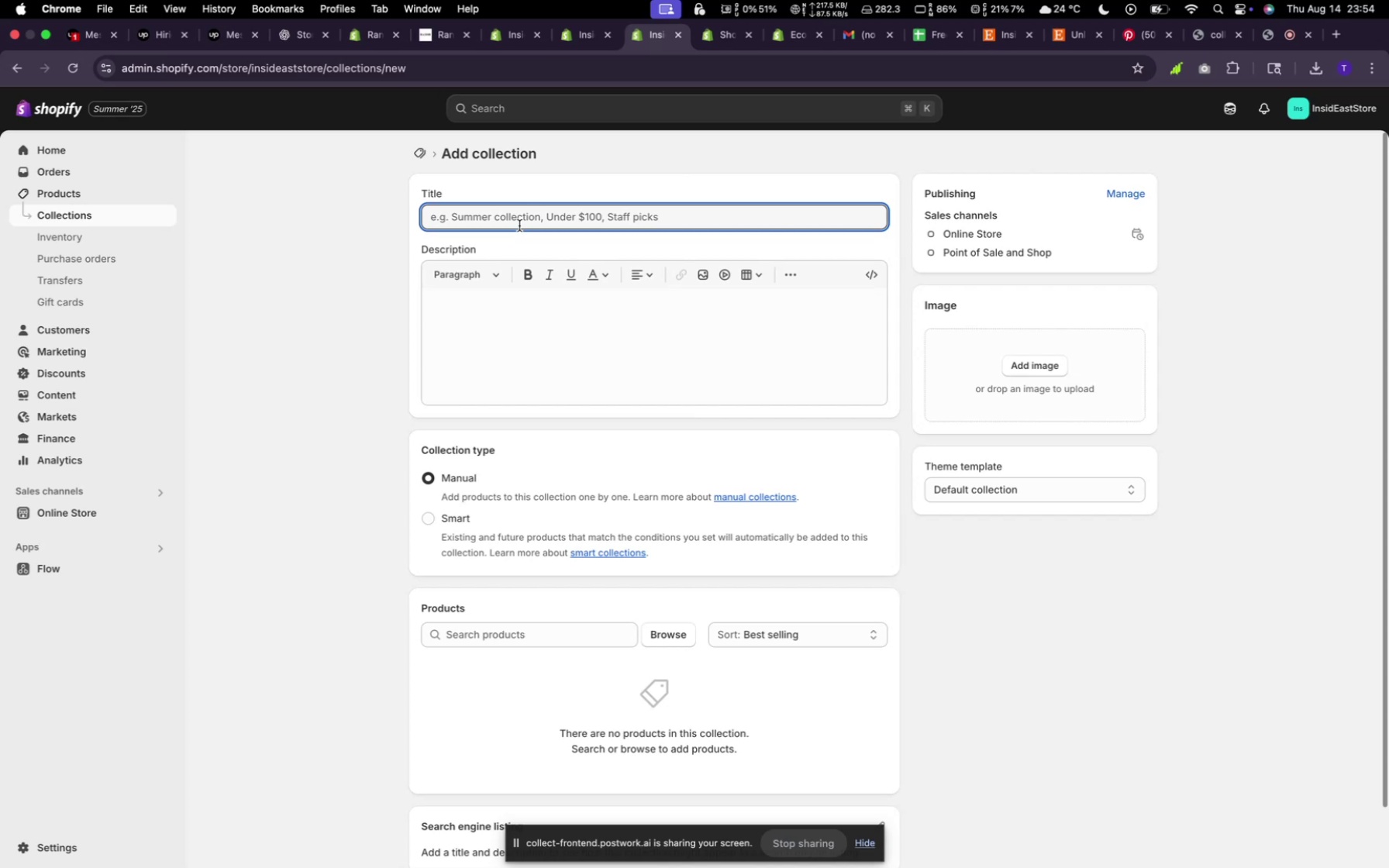 
type(Kitchen Faucet)
 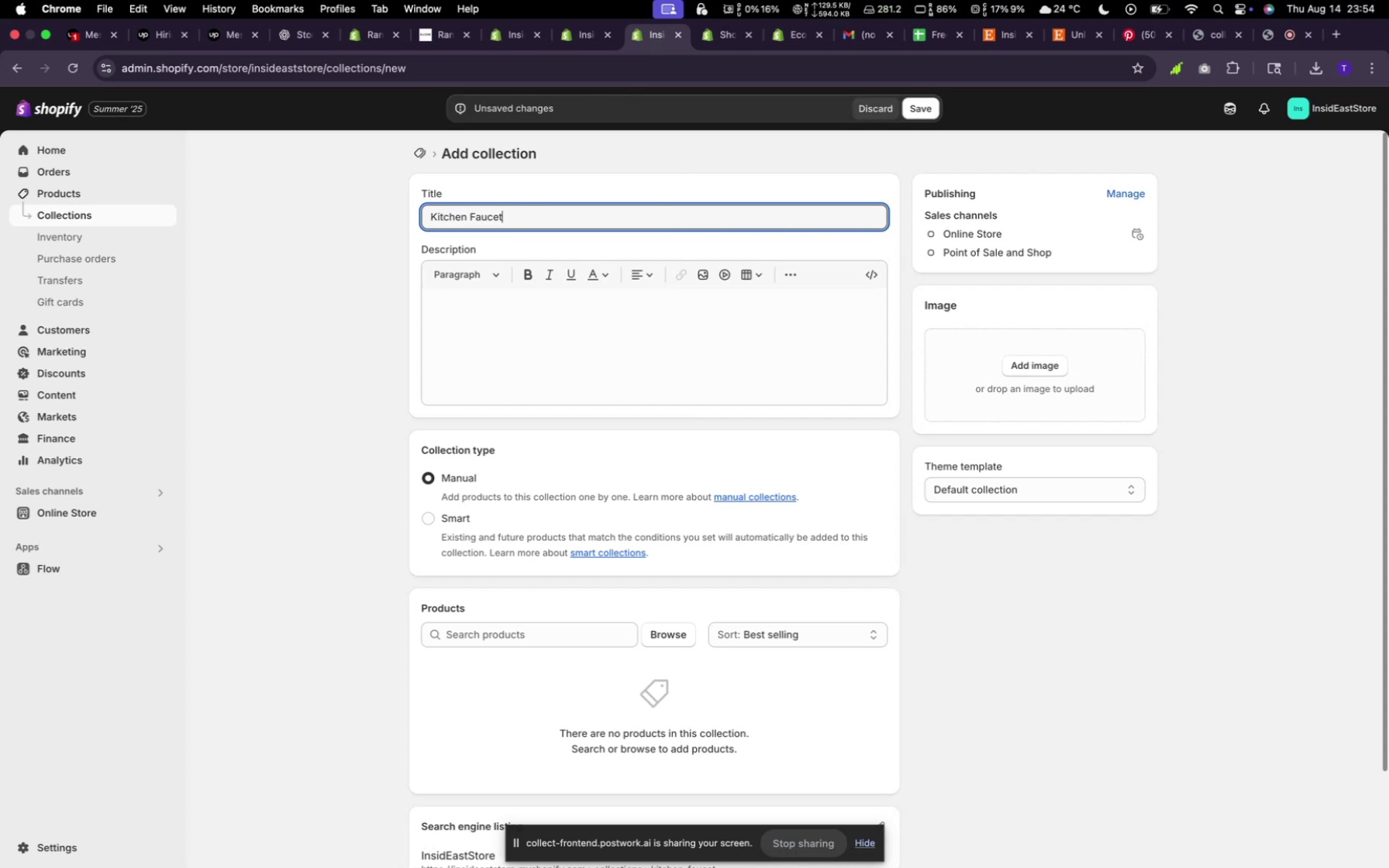 
left_click([651, 639])
 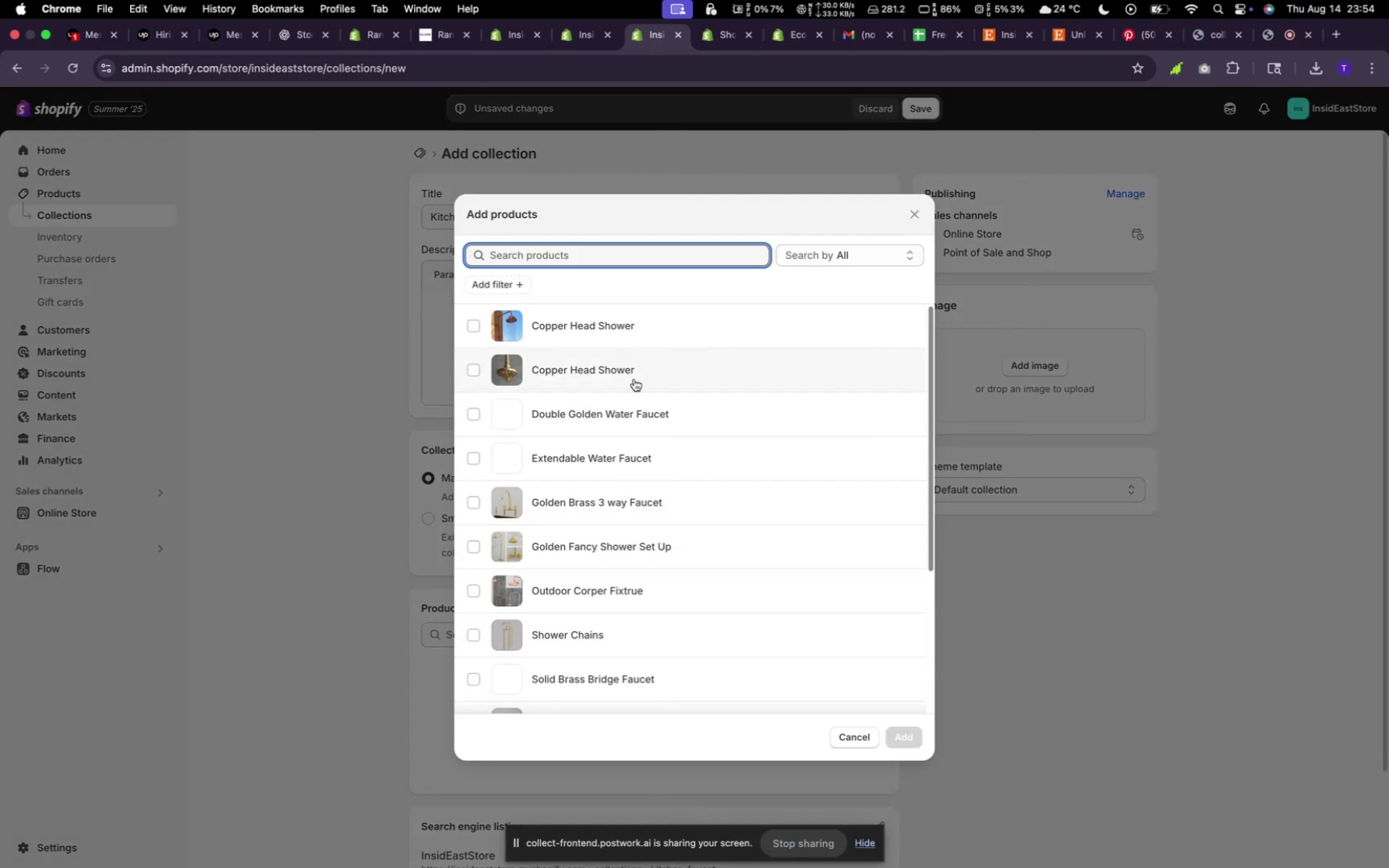 
left_click([644, 409])
 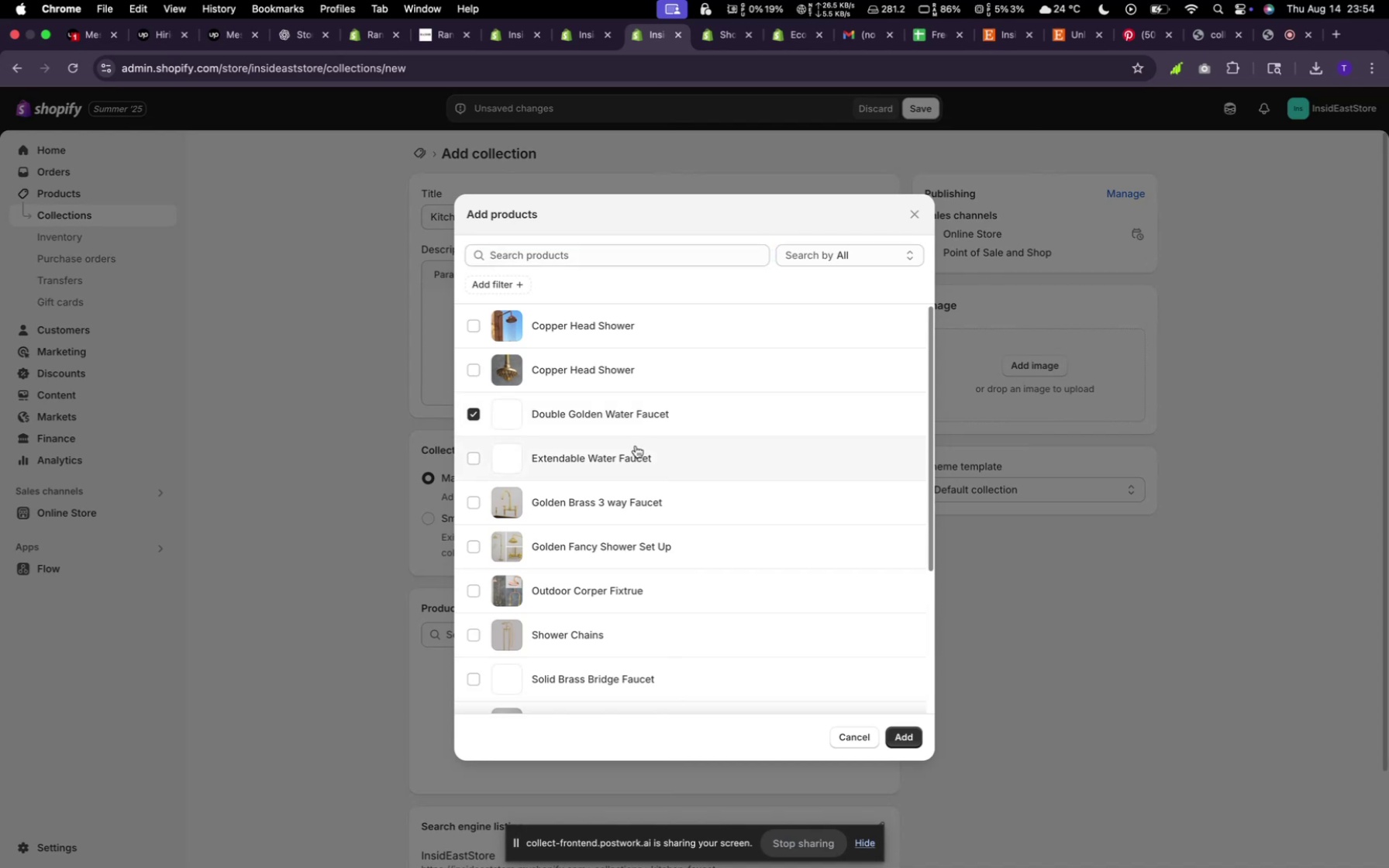 
left_click([636, 446])
 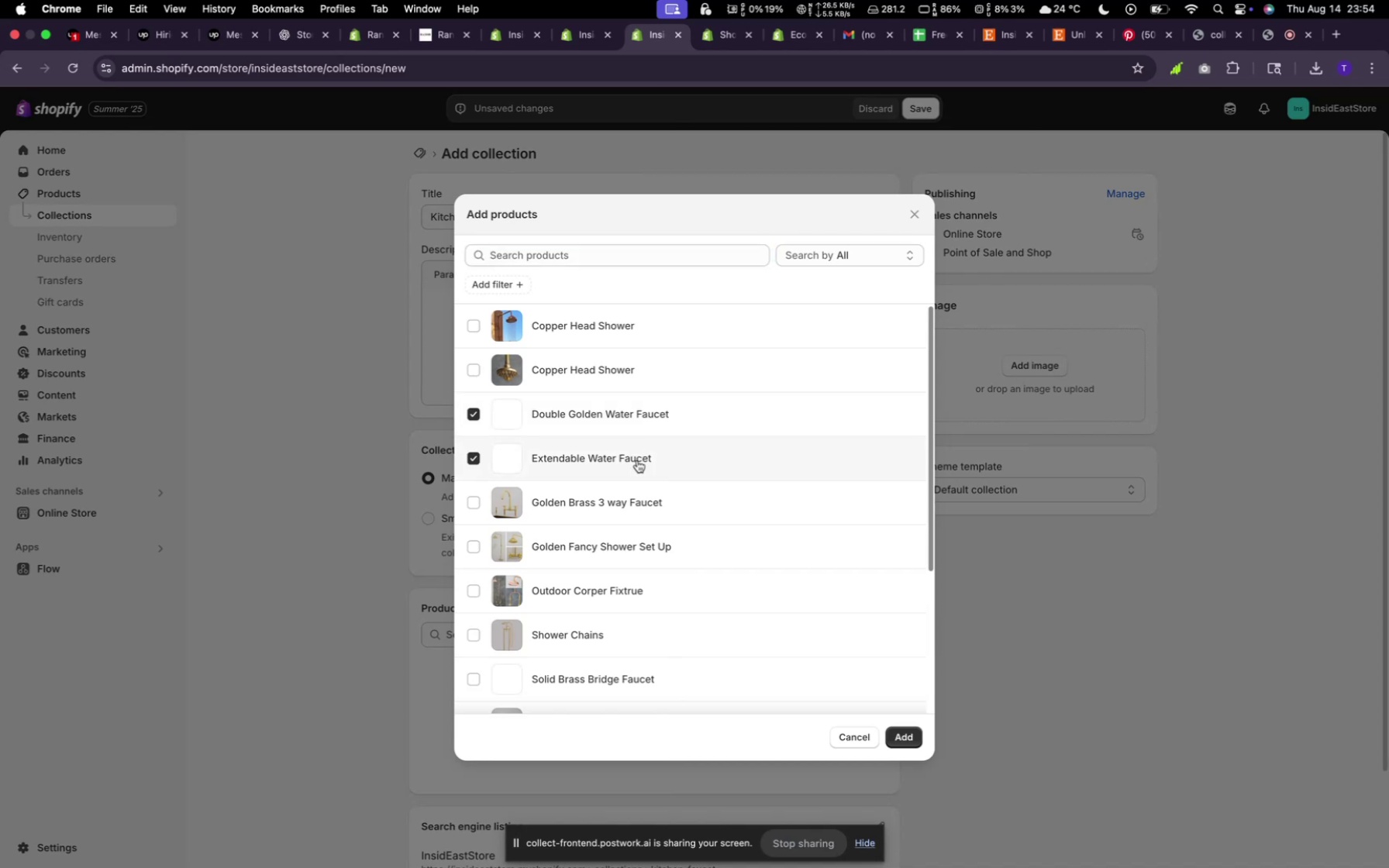 
scroll: coordinate [677, 520], scroll_direction: down, amount: 4.0
 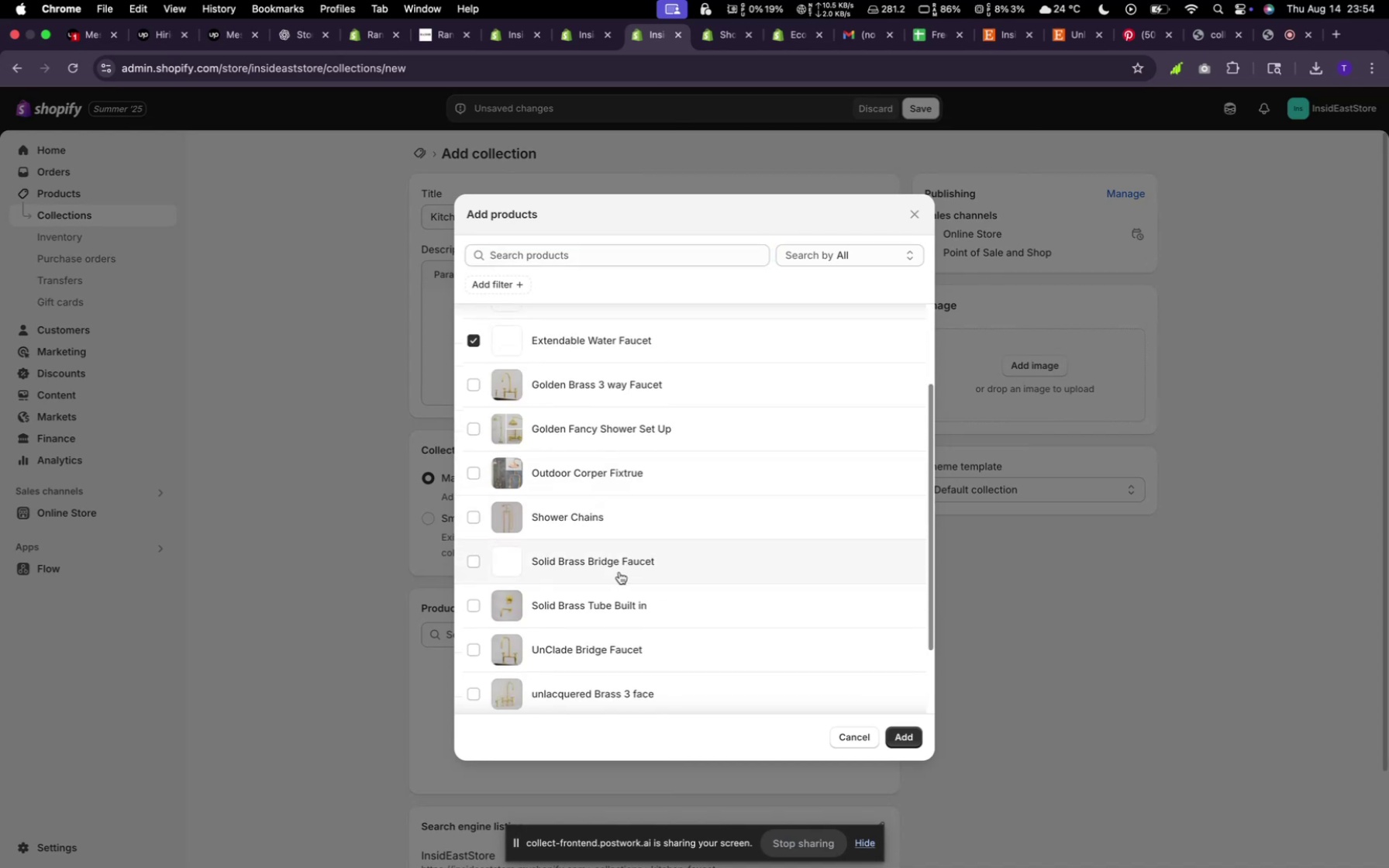 
left_click([618, 574])
 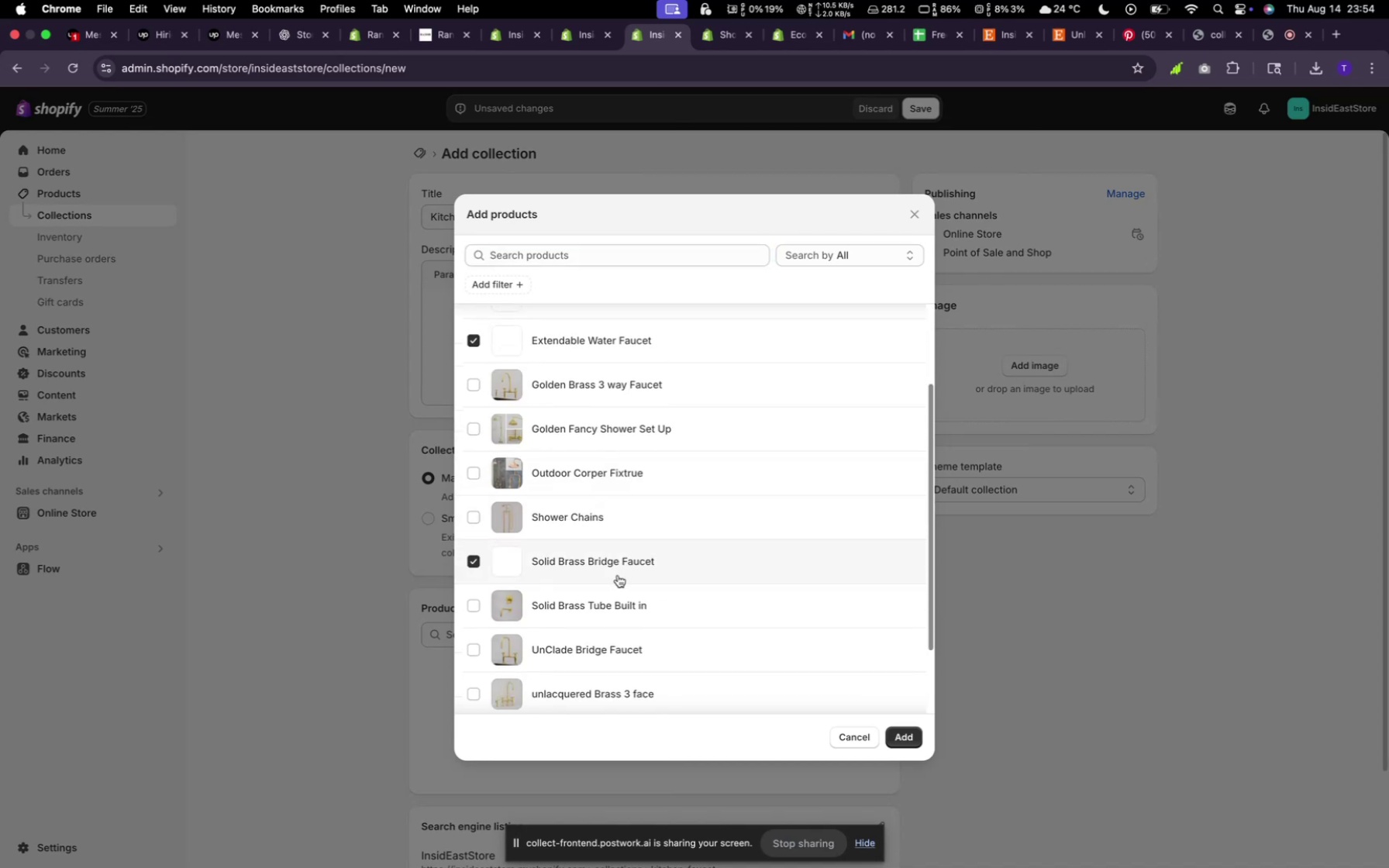 
scroll: coordinate [648, 563], scroll_direction: down, amount: 13.0
 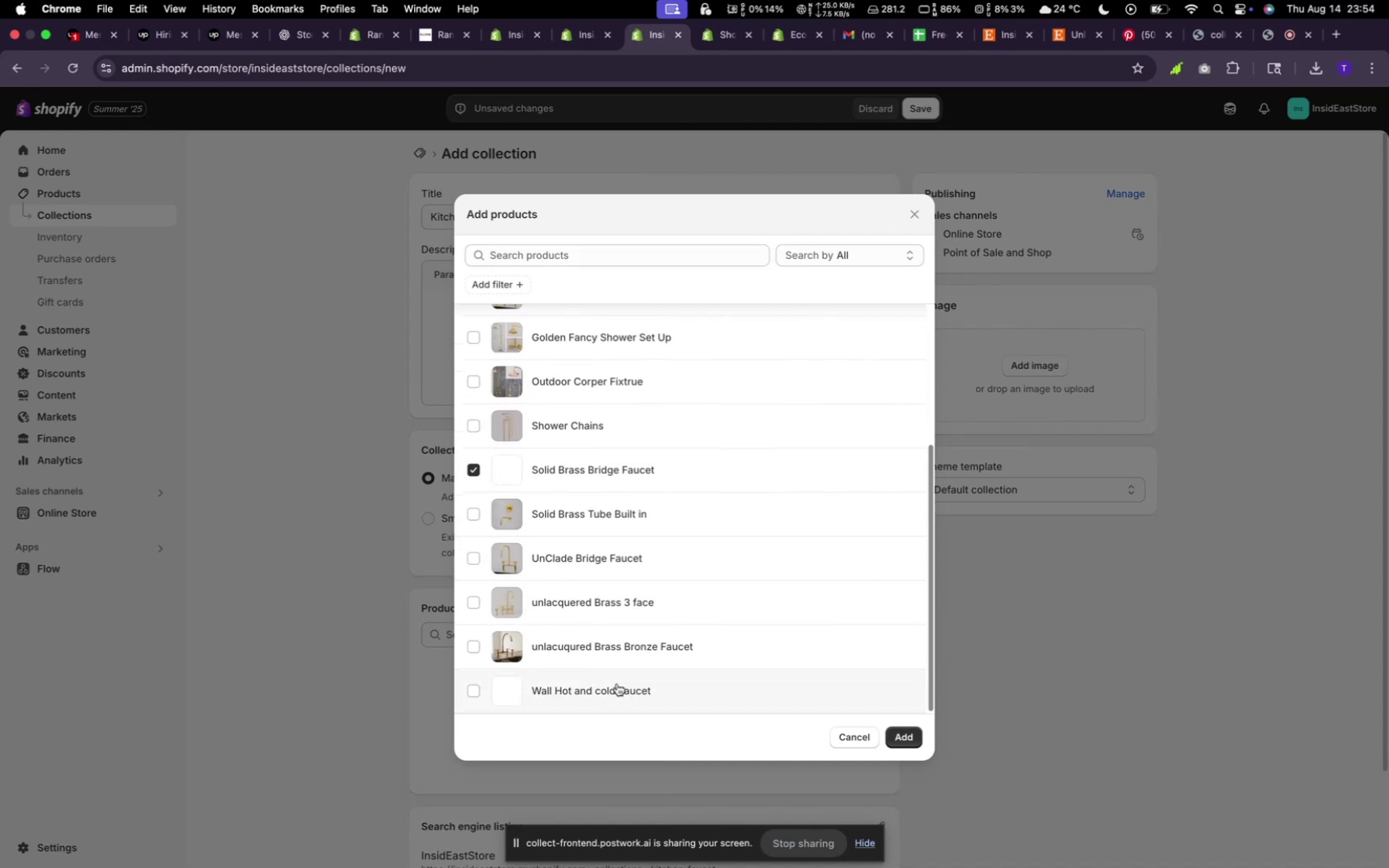 
left_click([617, 684])
 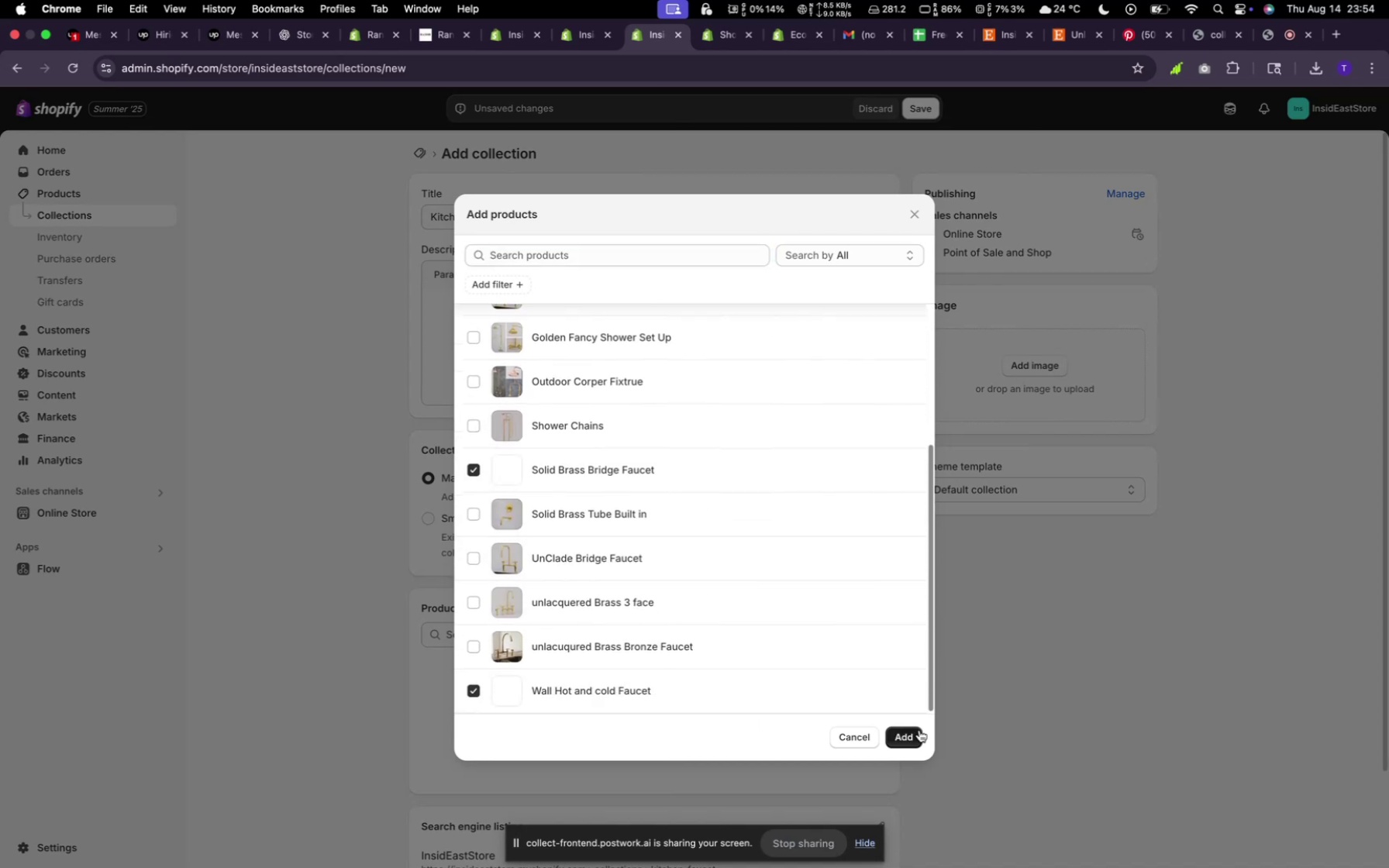 
left_click([918, 731])
 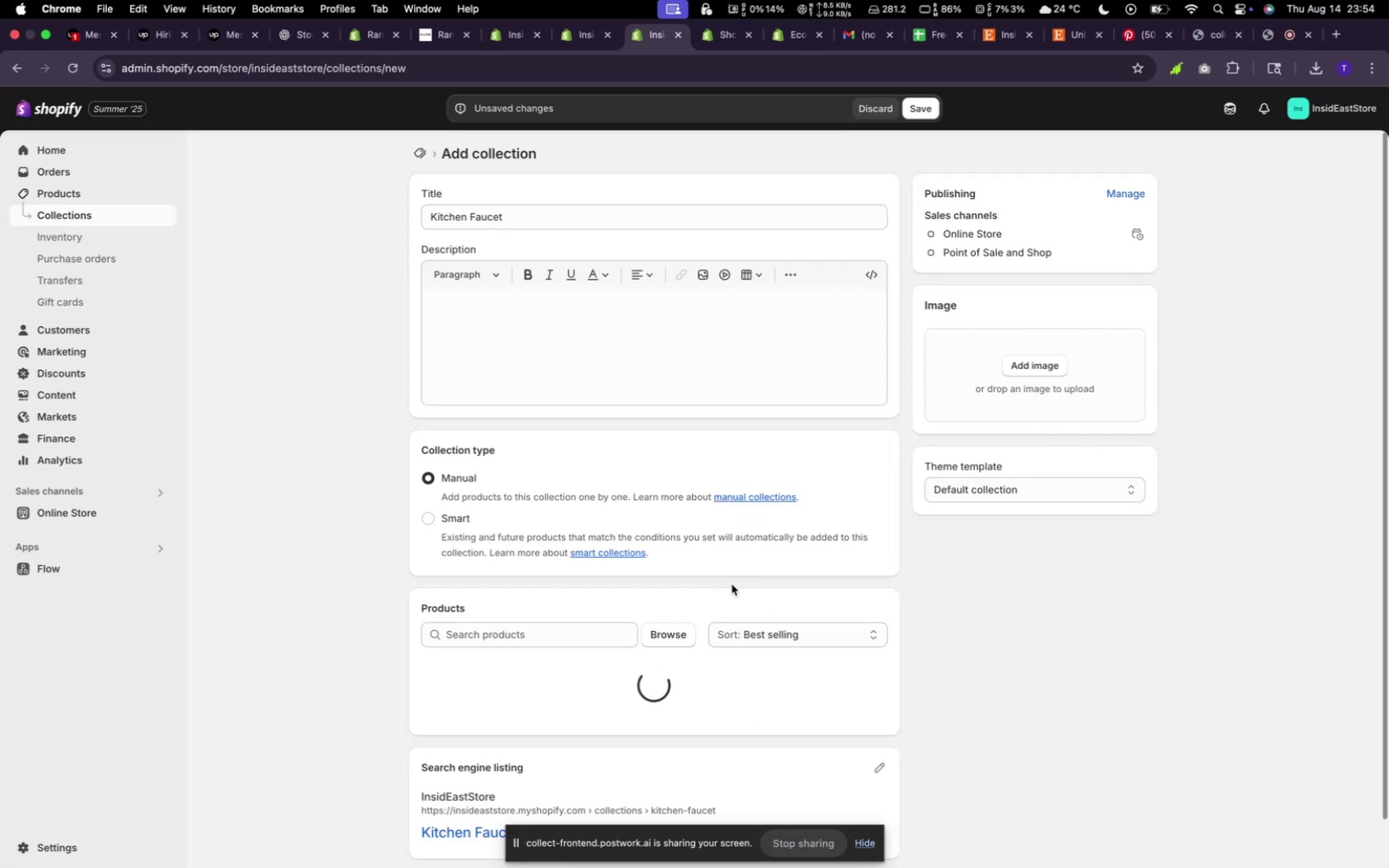 
scroll: coordinate [749, 518], scroll_direction: down, amount: 1.0
 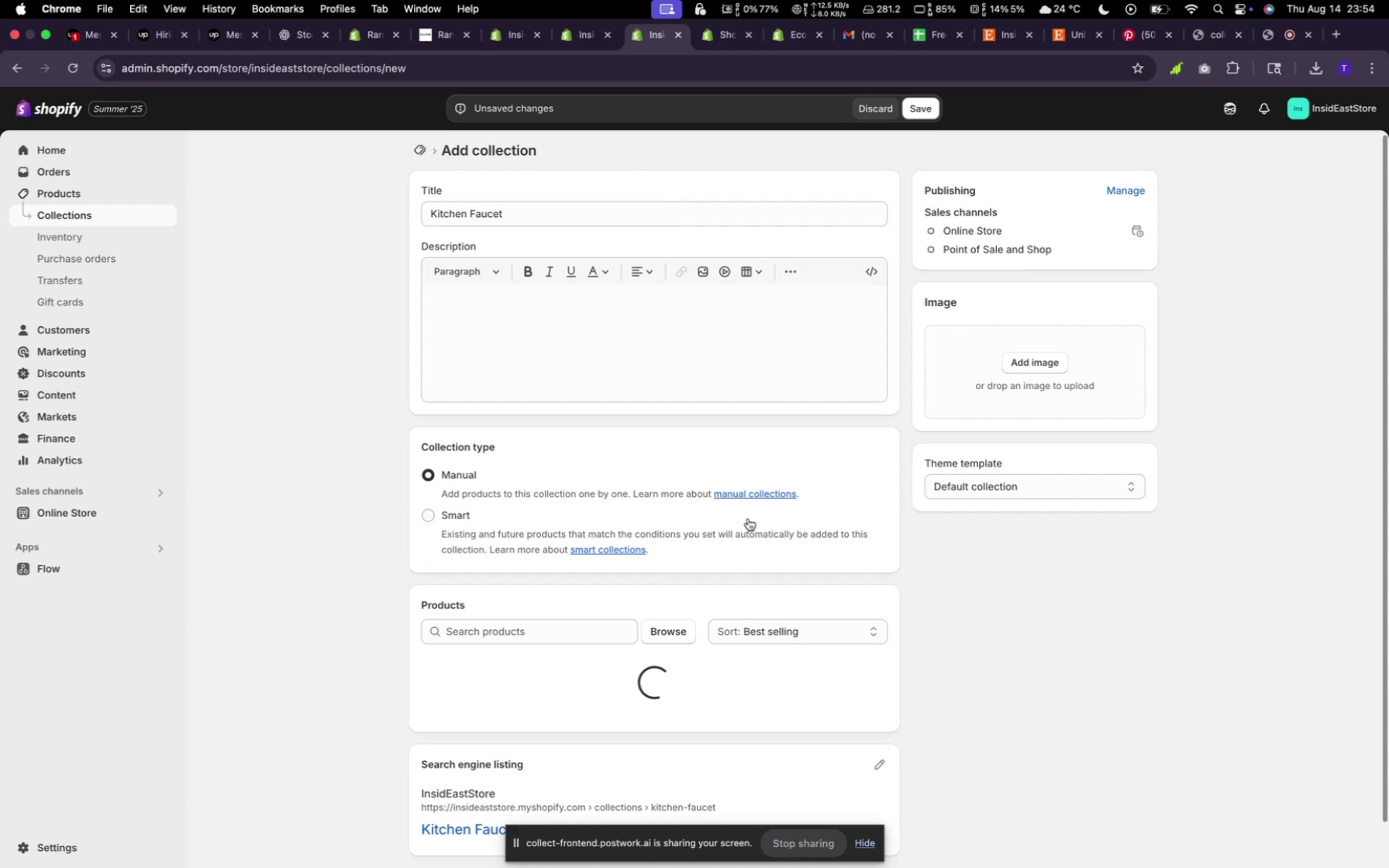 
scroll: coordinate [748, 518], scroll_direction: up, amount: 5.0
 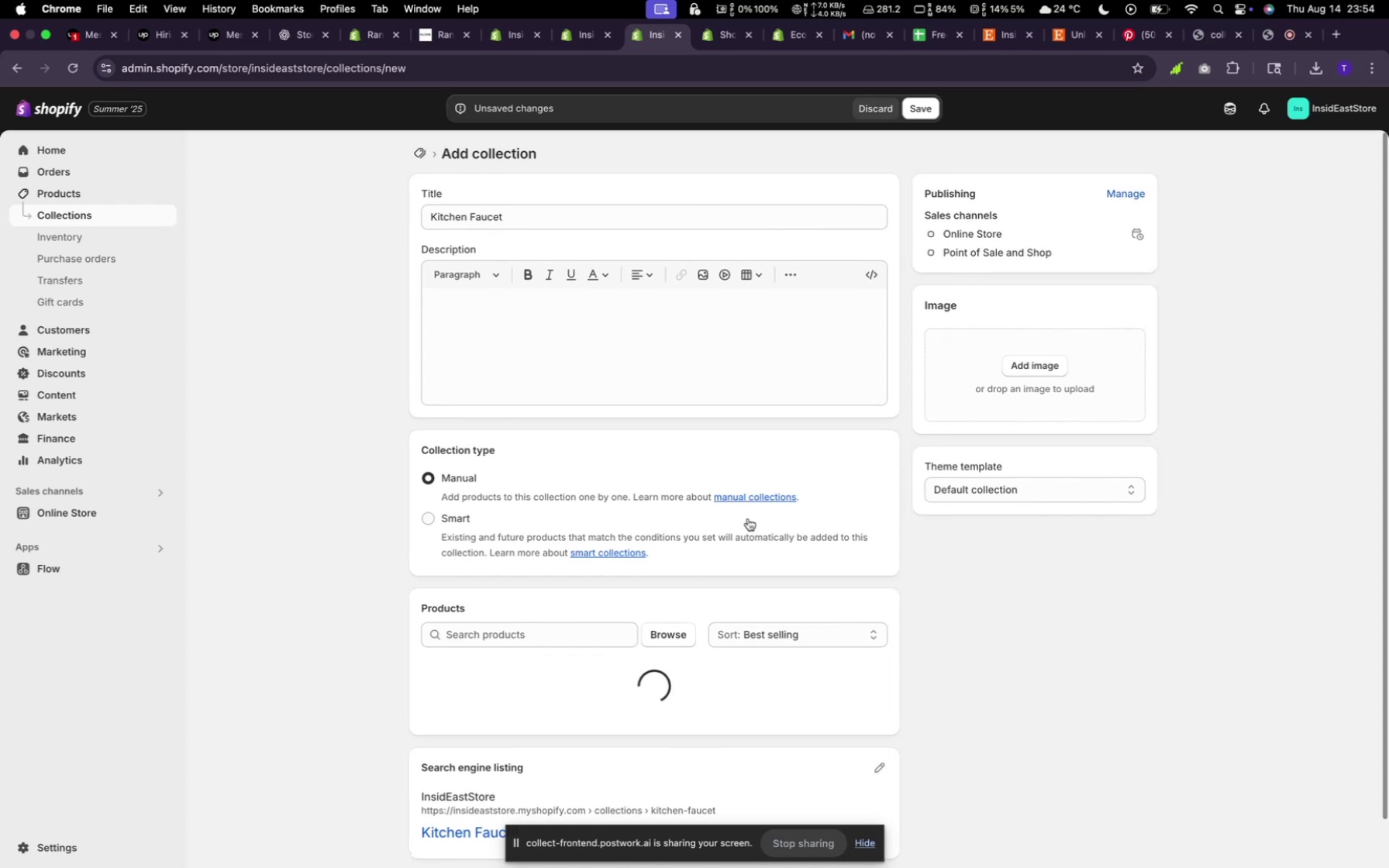 
scroll: coordinate [749, 518], scroll_direction: down, amount: 25.0
 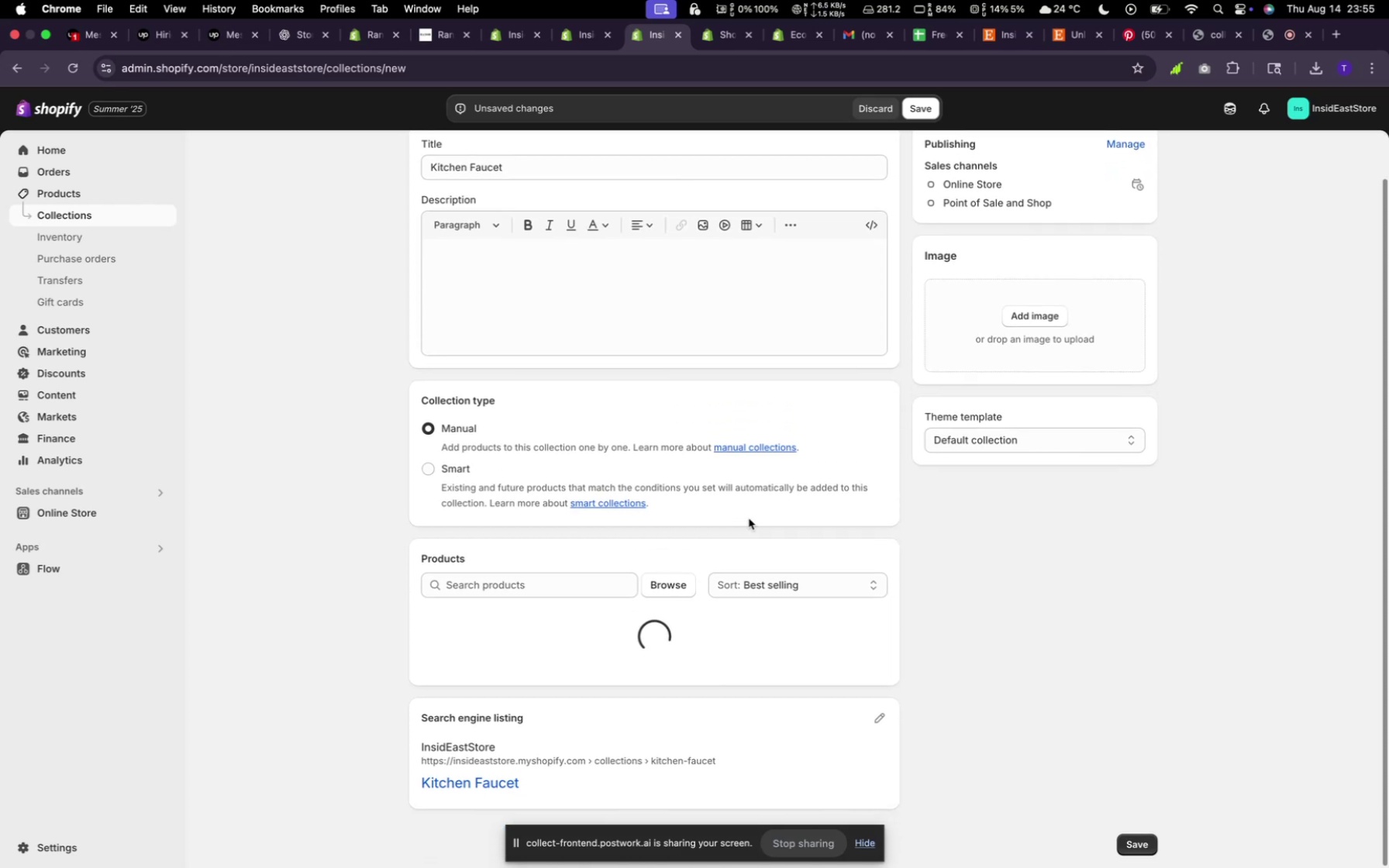 
scroll: coordinate [749, 519], scroll_direction: up, amount: 18.0
 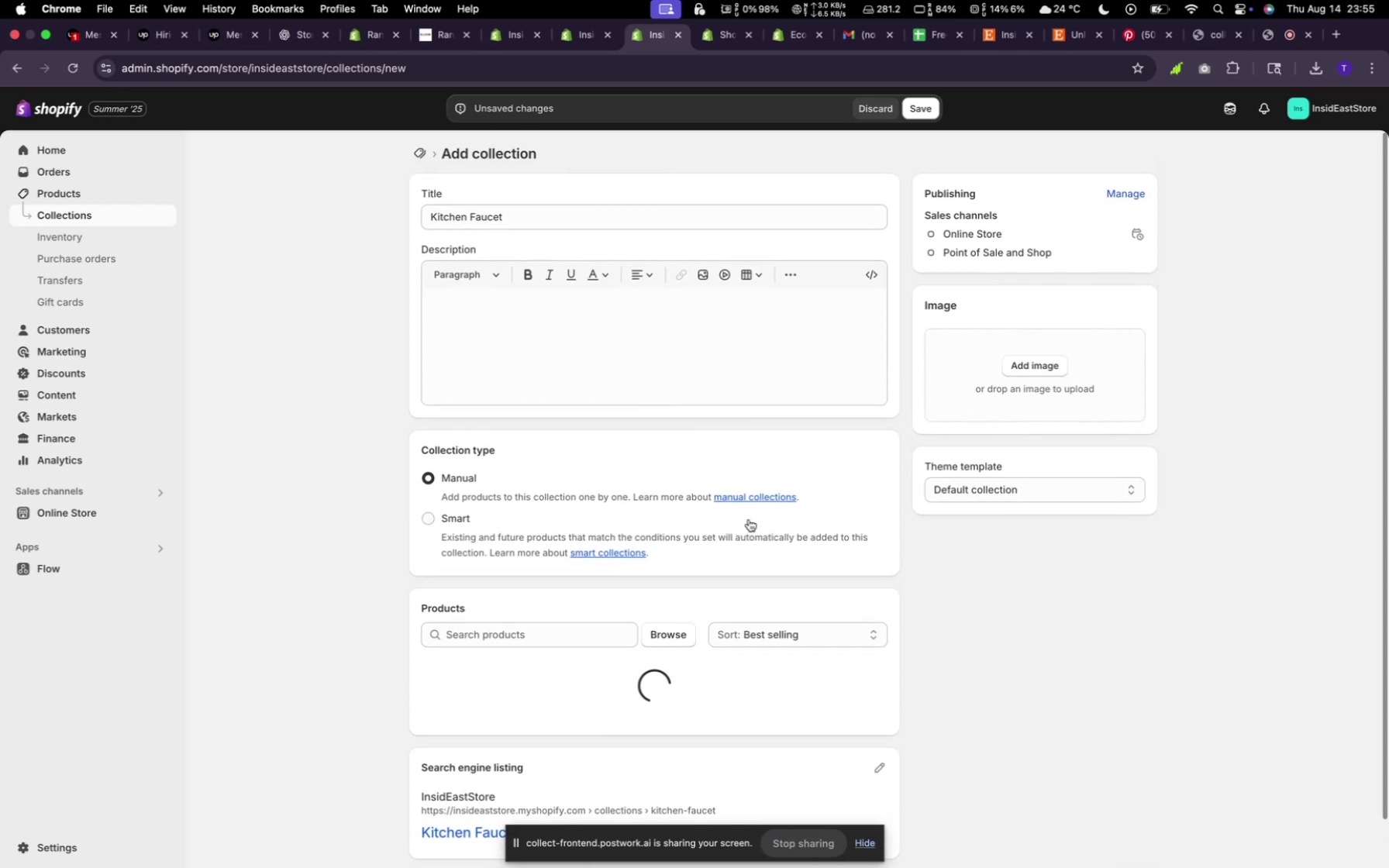 
scroll: coordinate [749, 519], scroll_direction: down, amount: 11.0
 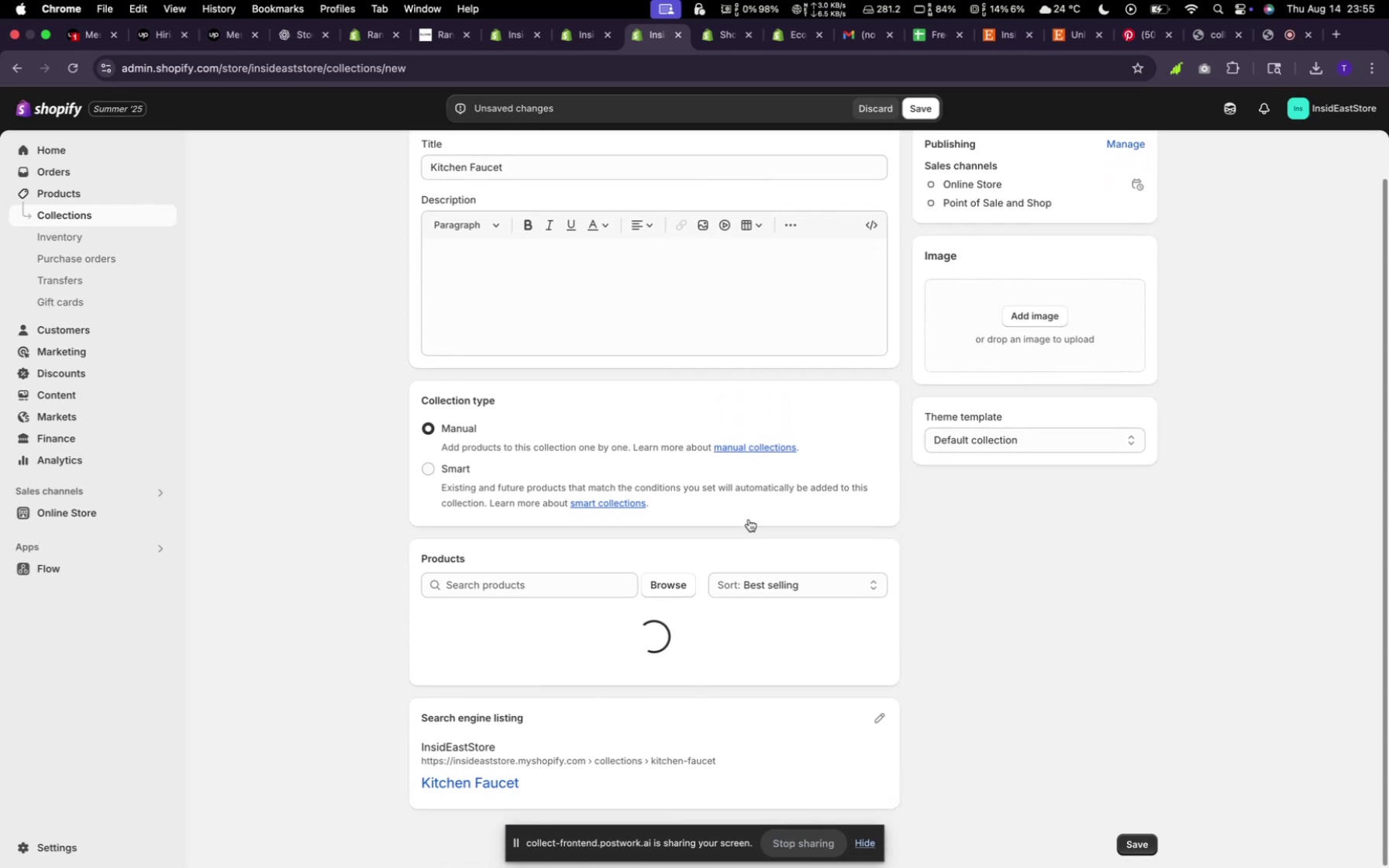 
scroll: coordinate [750, 519], scroll_direction: up, amount: 16.0
 